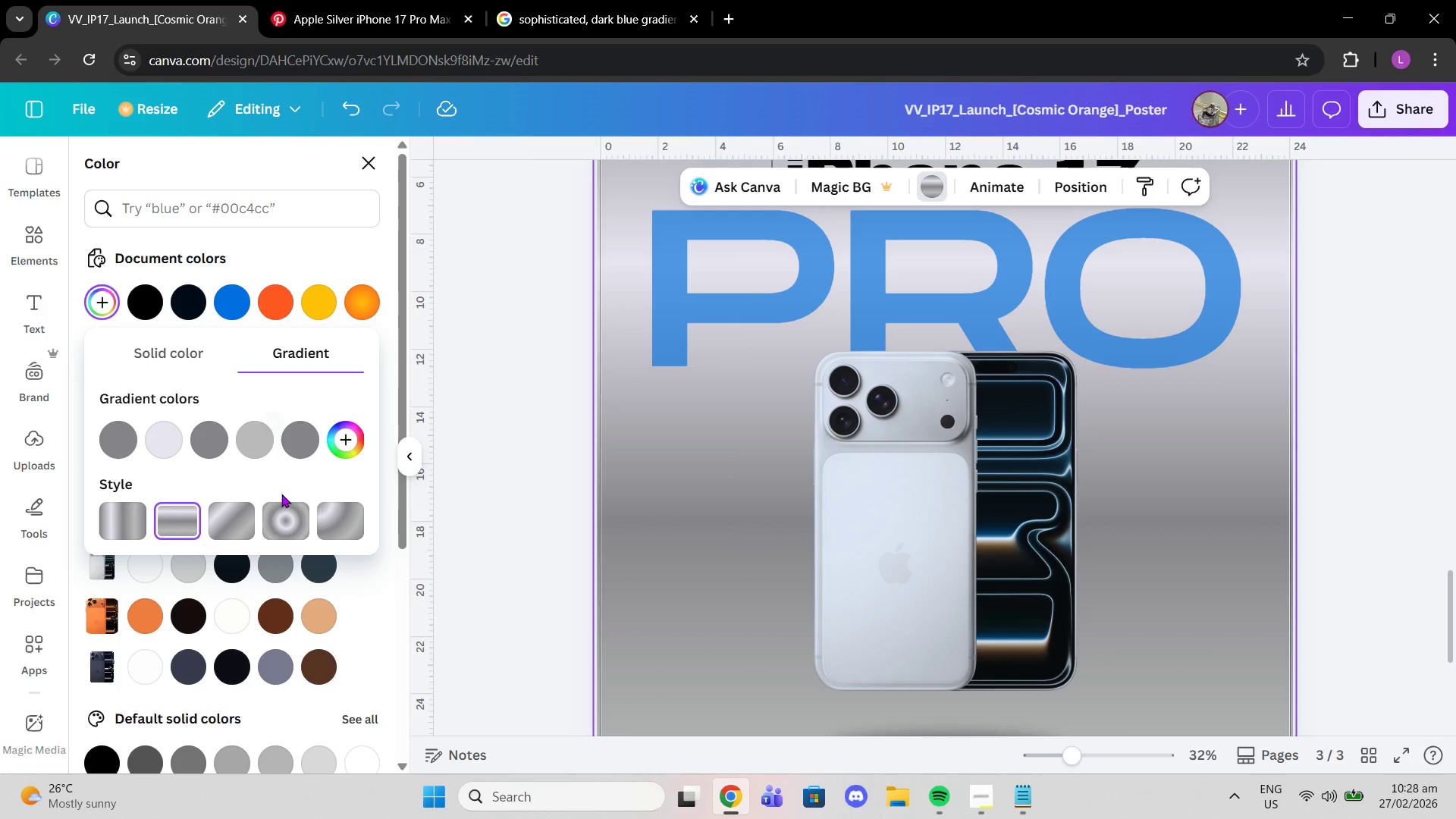 
left_click([283, 521])
 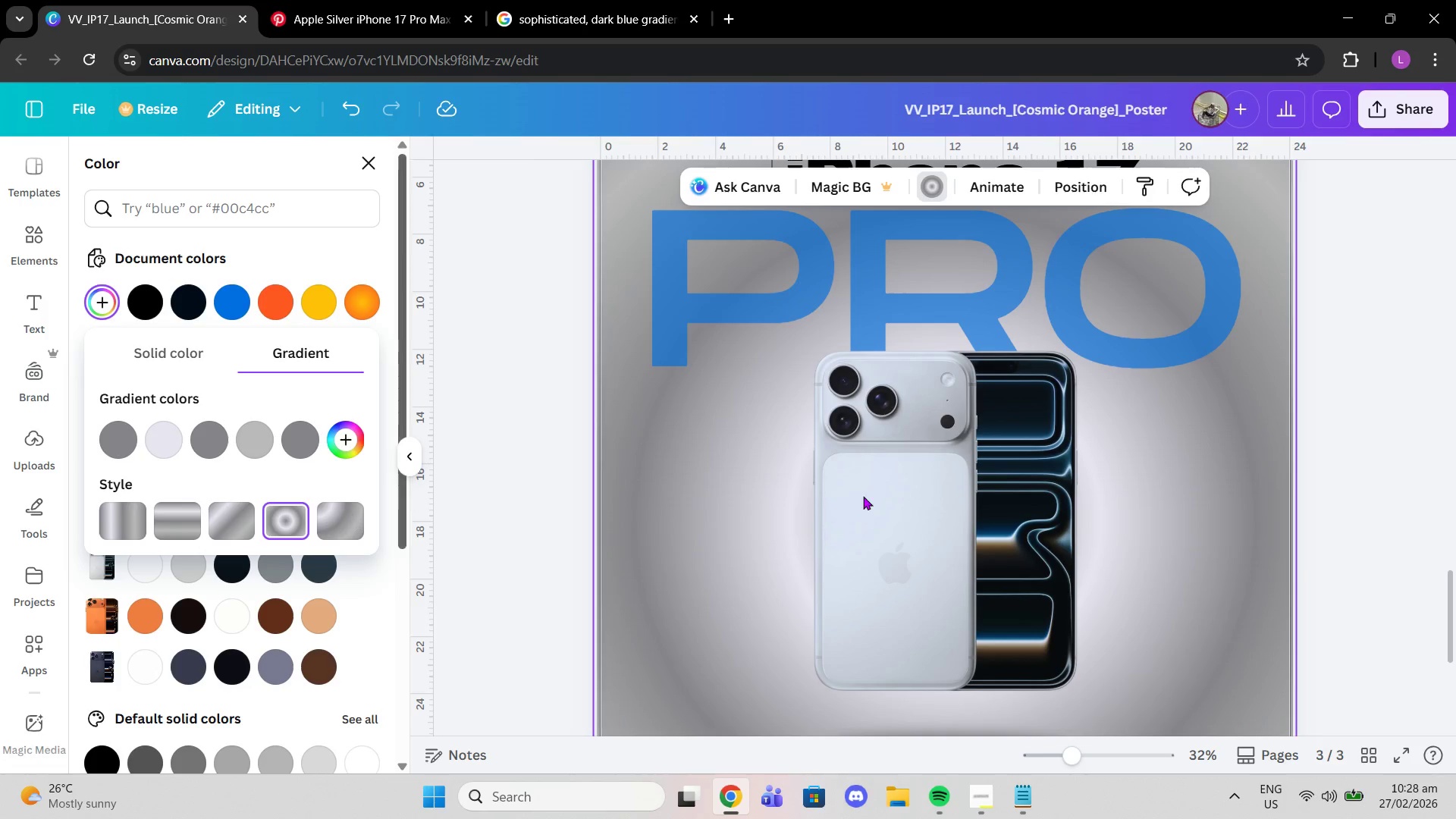 
scroll: coordinate [863, 496], scroll_direction: down, amount: 3.0
 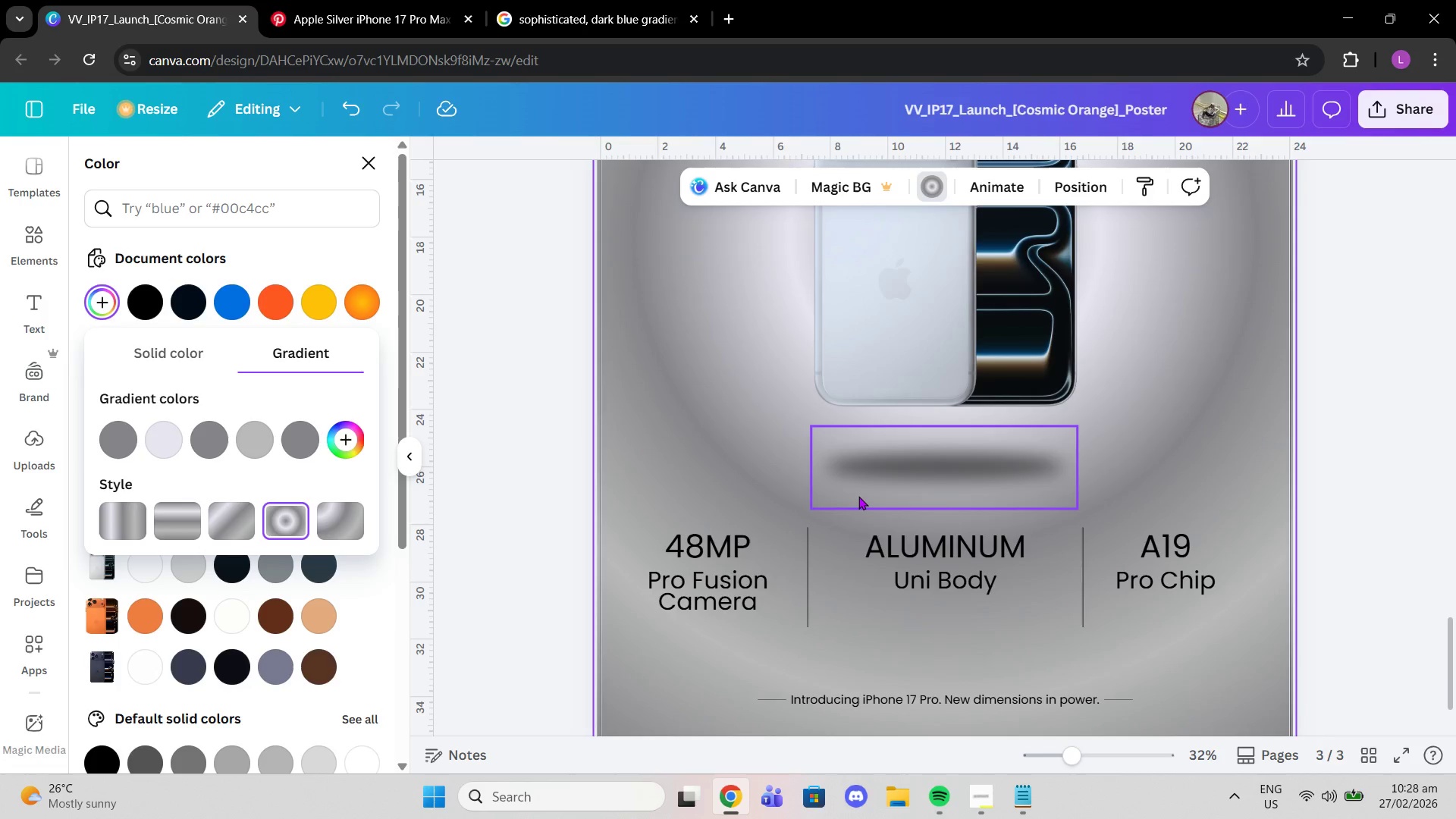 
scroll: coordinate [820, 485], scroll_direction: up, amount: 5.0
 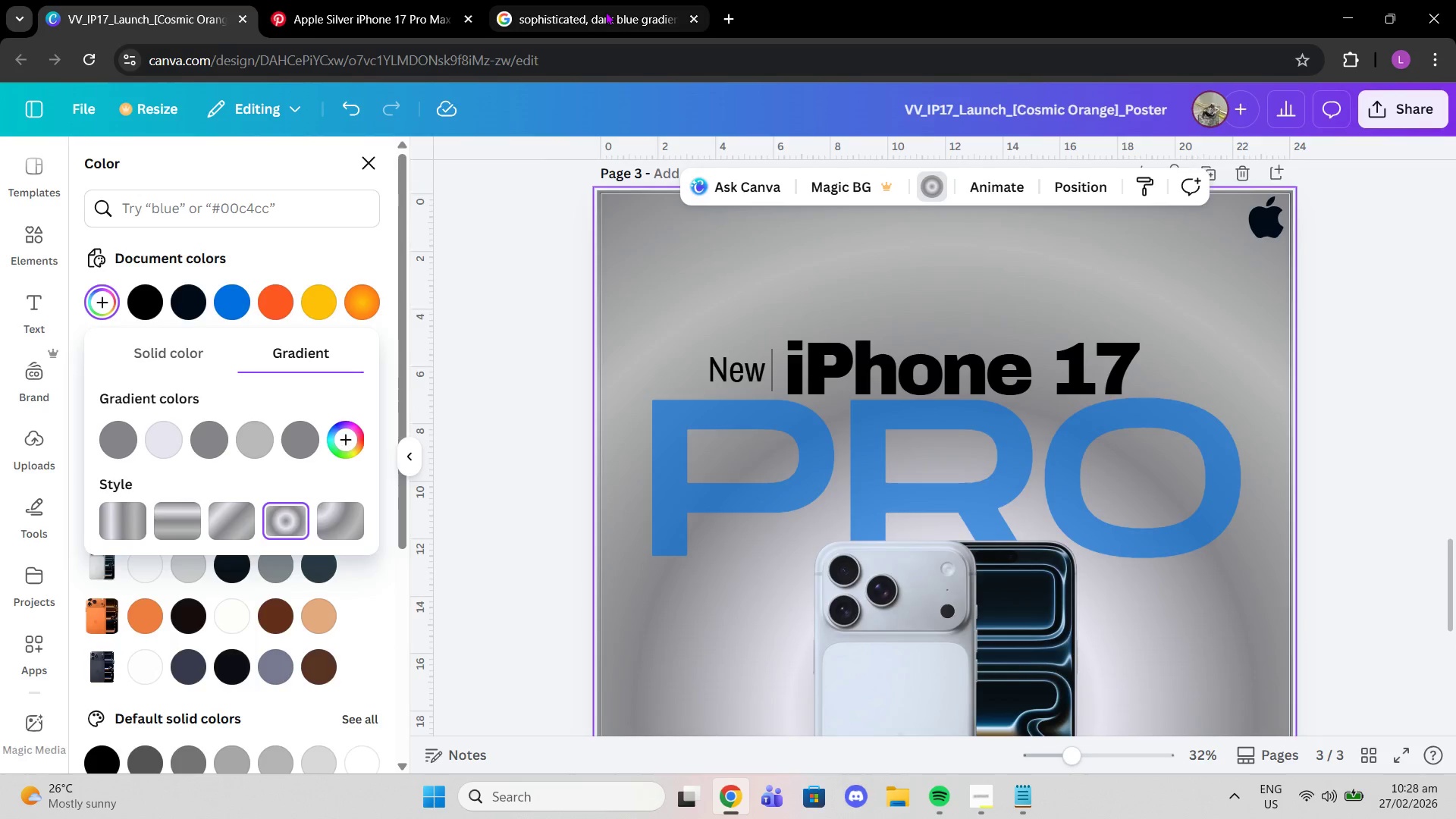 
left_click([605, 11])
 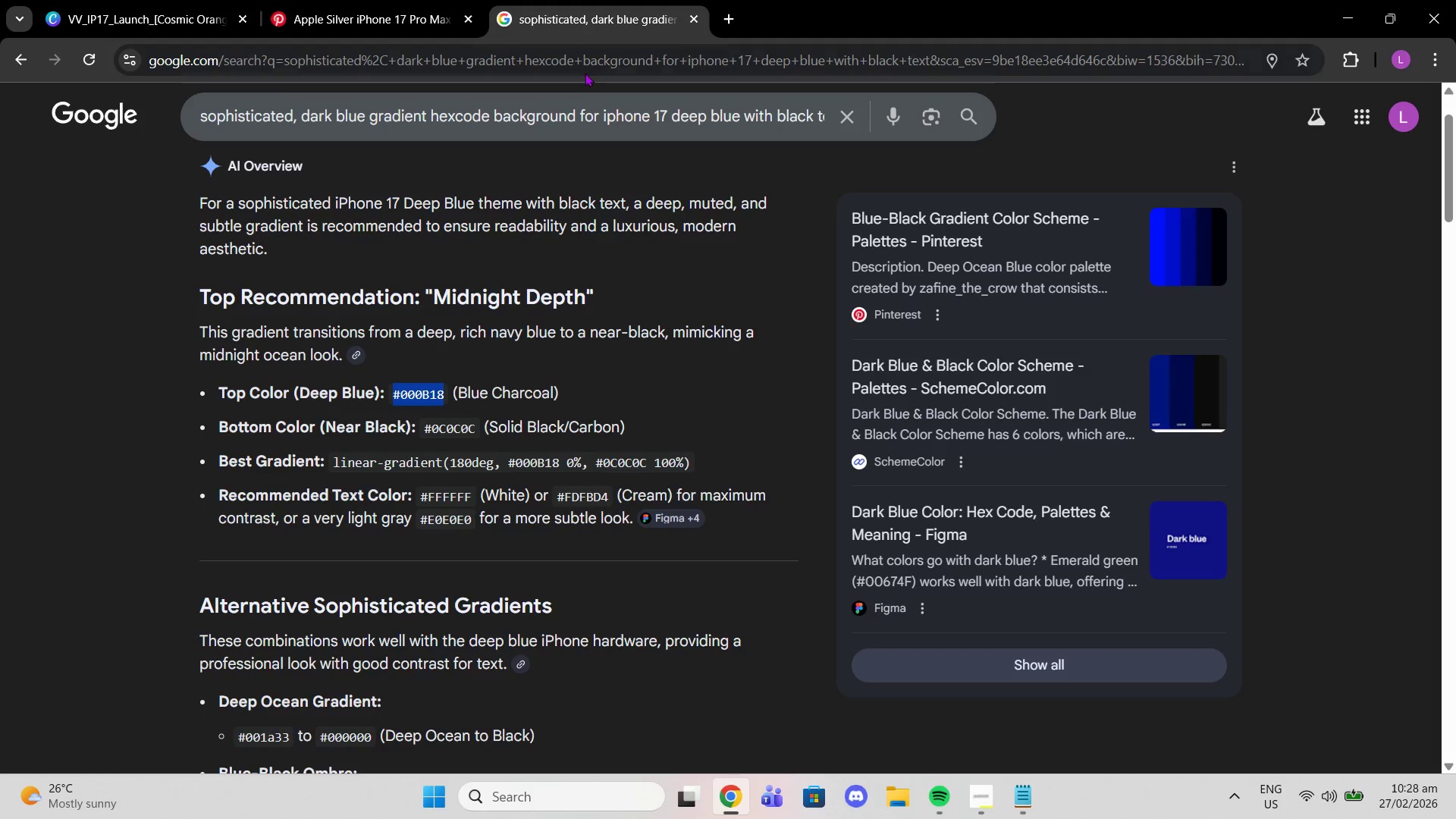 
left_click([585, 73])
 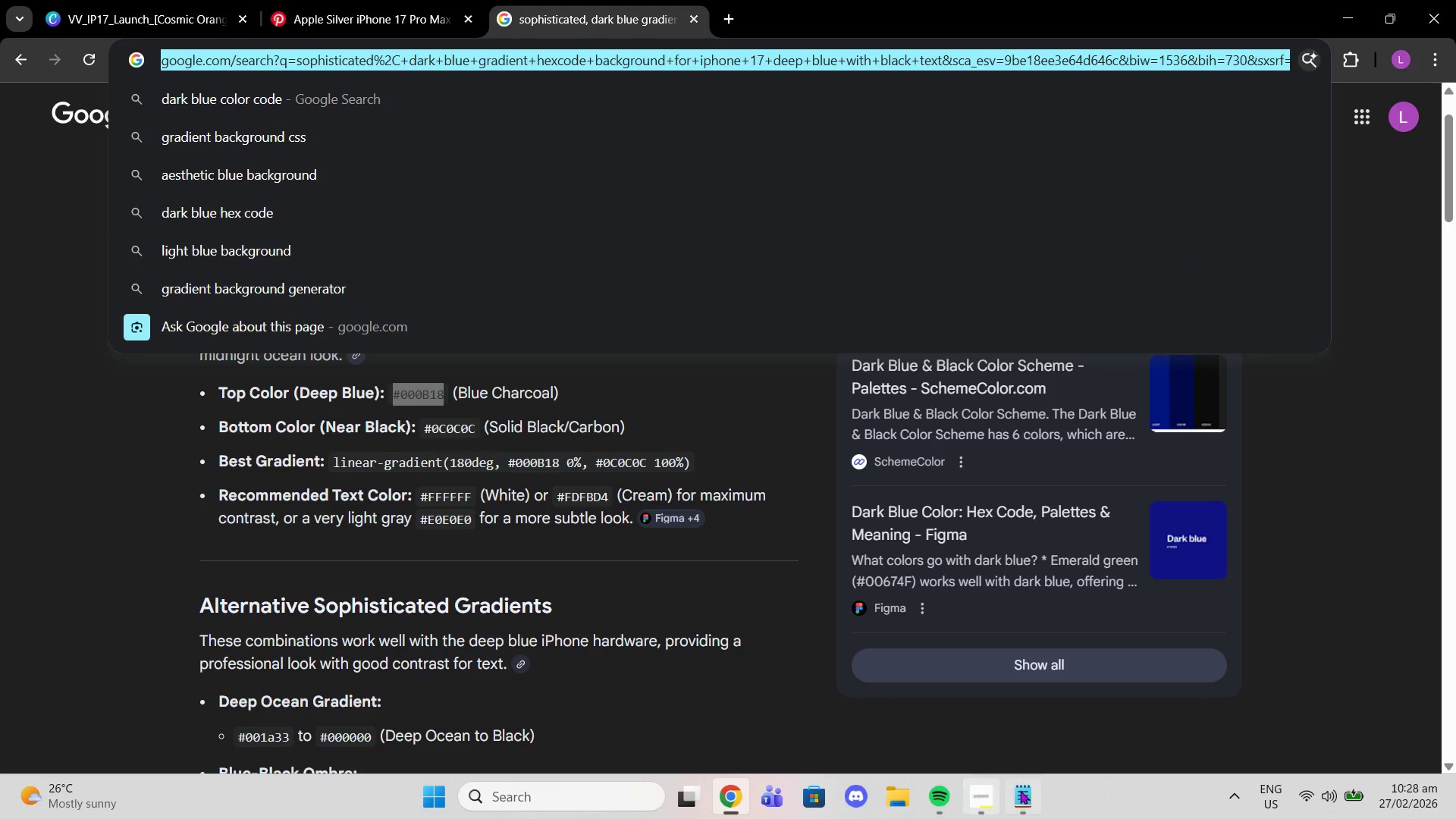 
left_click([1021, 791])
 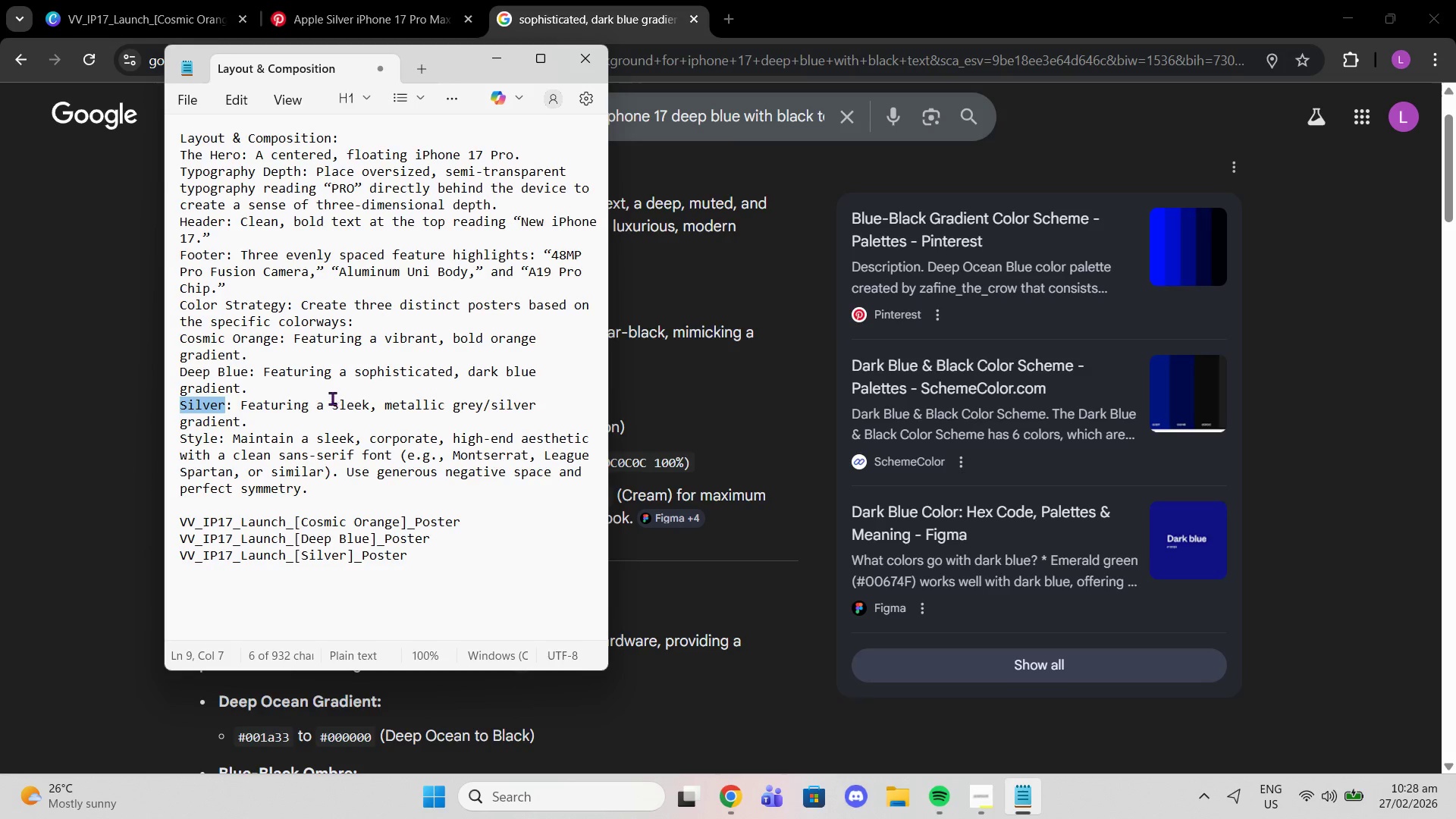 
left_click_drag(start_coordinate=[332, 411], to_coordinate=[340, 416])
 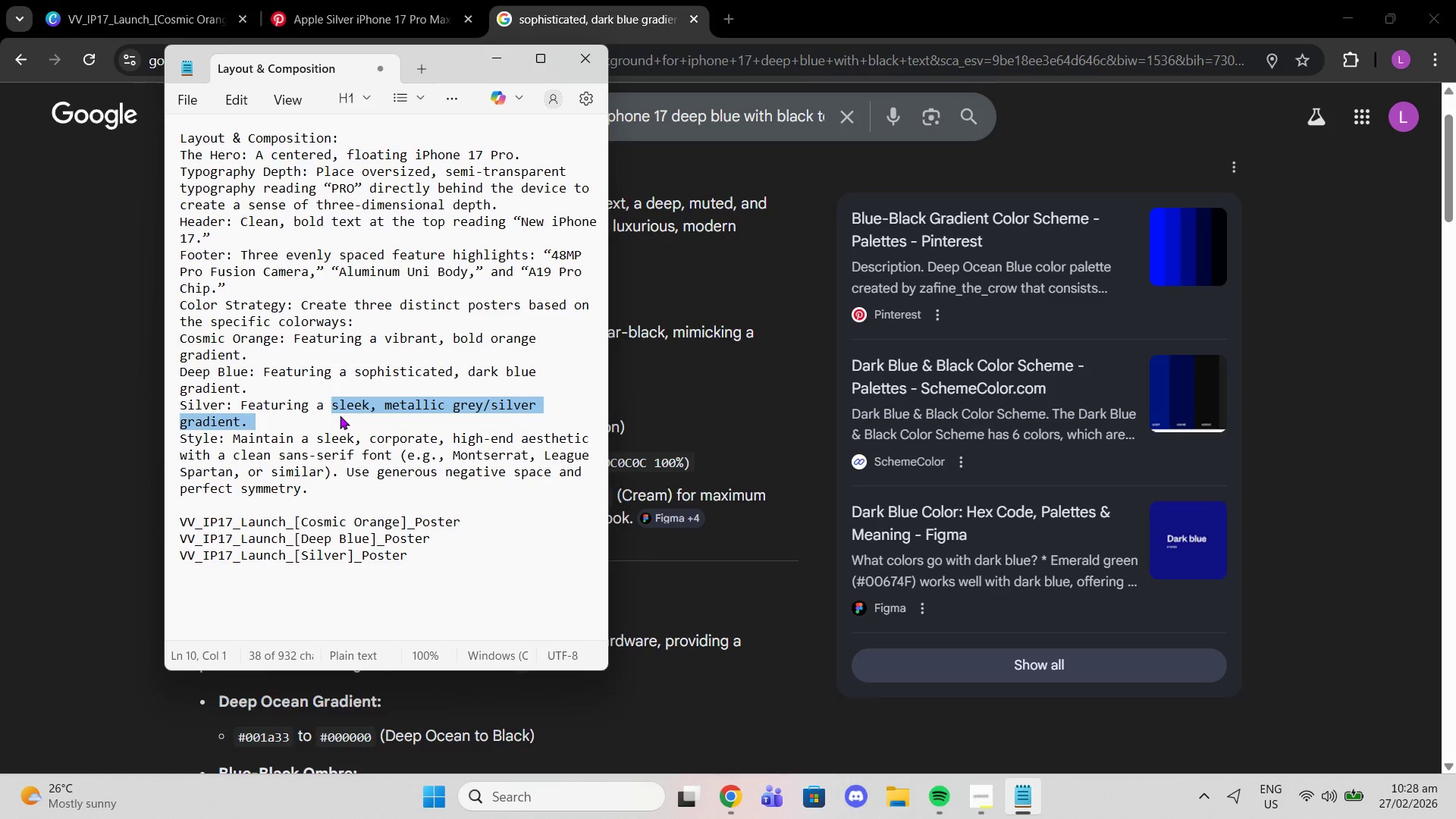 
key(Control+C)
 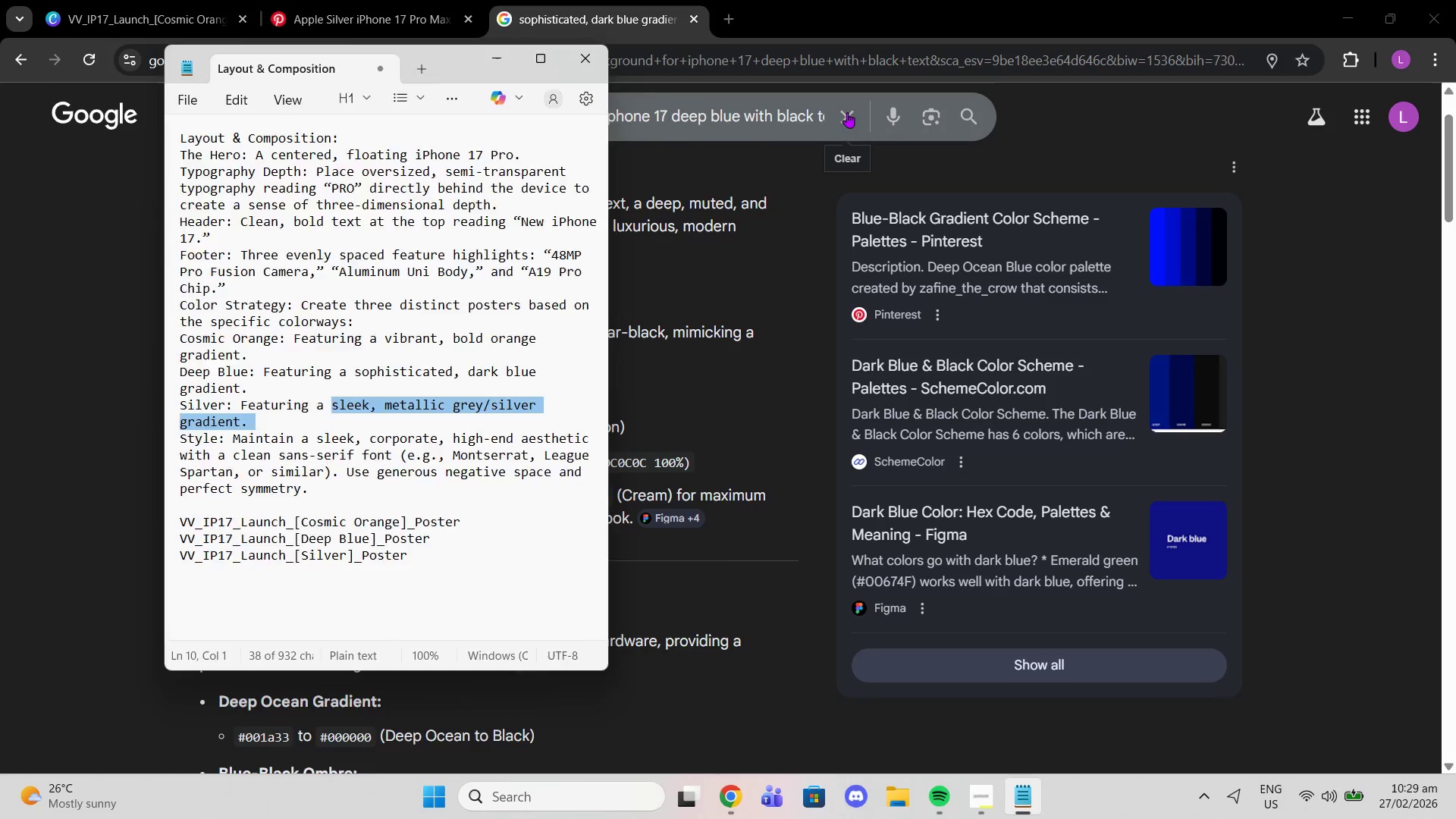 
left_click([847, 112])
 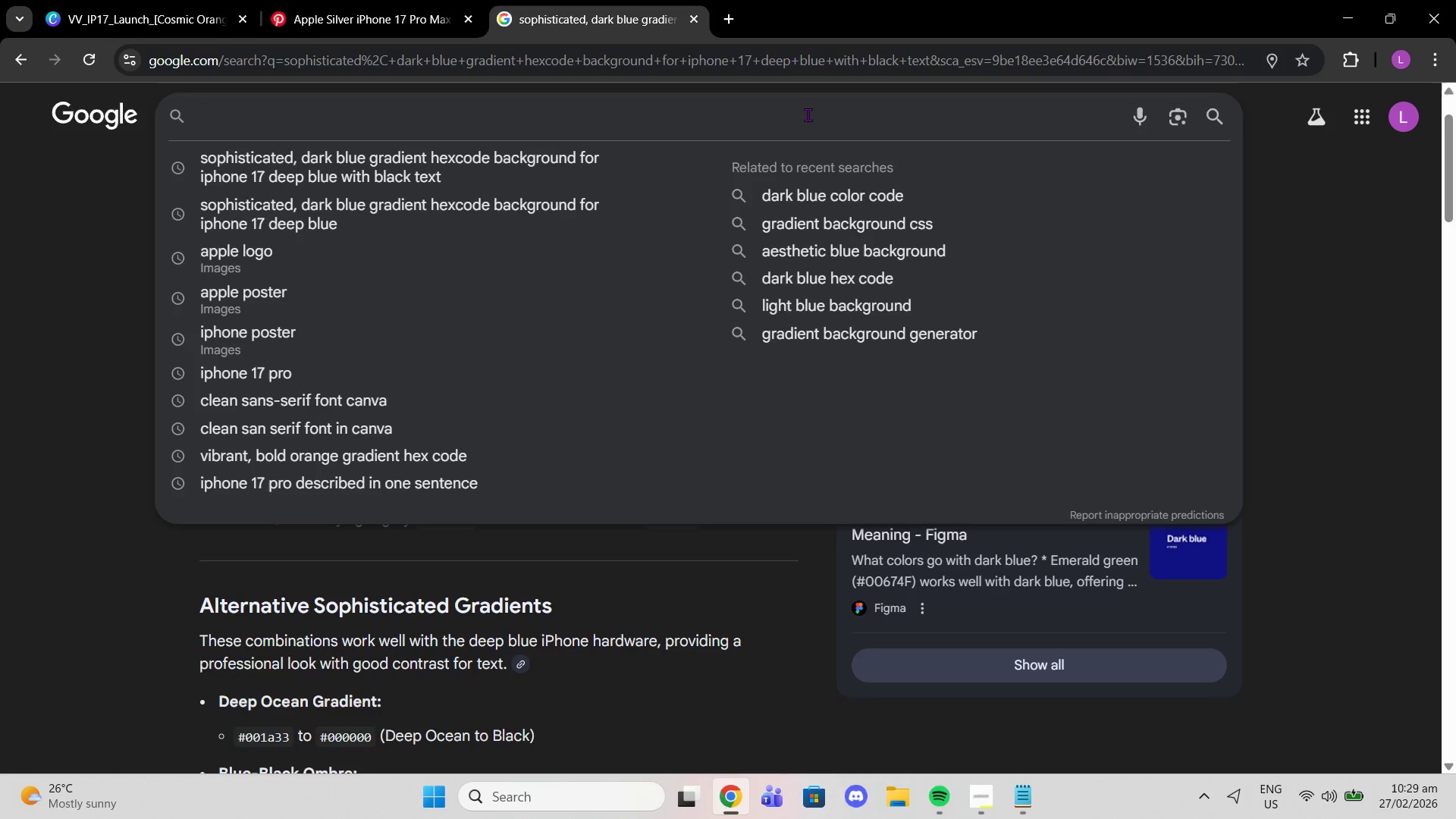 
key(Control+V)
 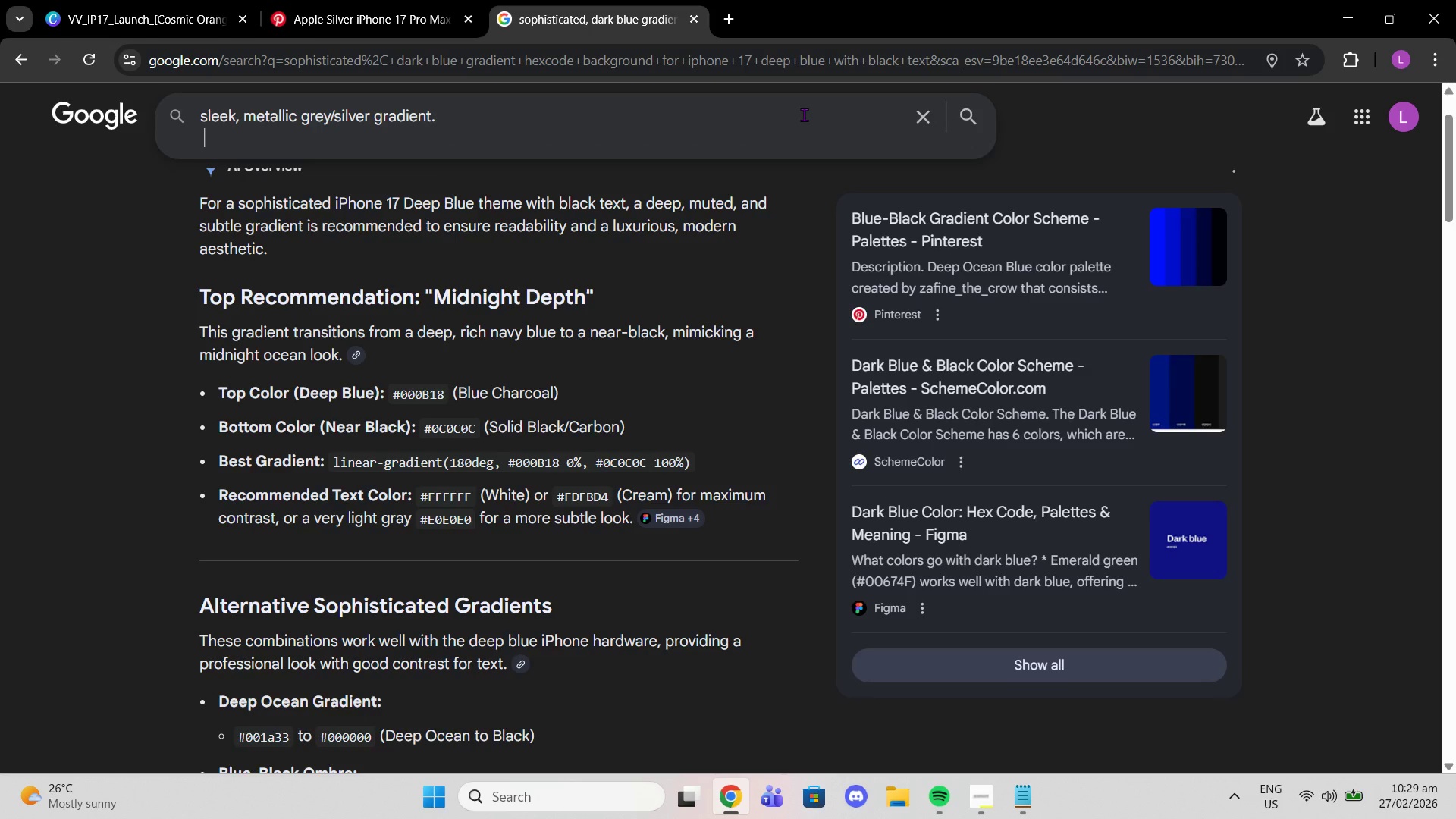 
type( )
key(Backspace)
key(Backspace)
type( )
key(Backspace)
key(Backspace)
type( hexcode)
 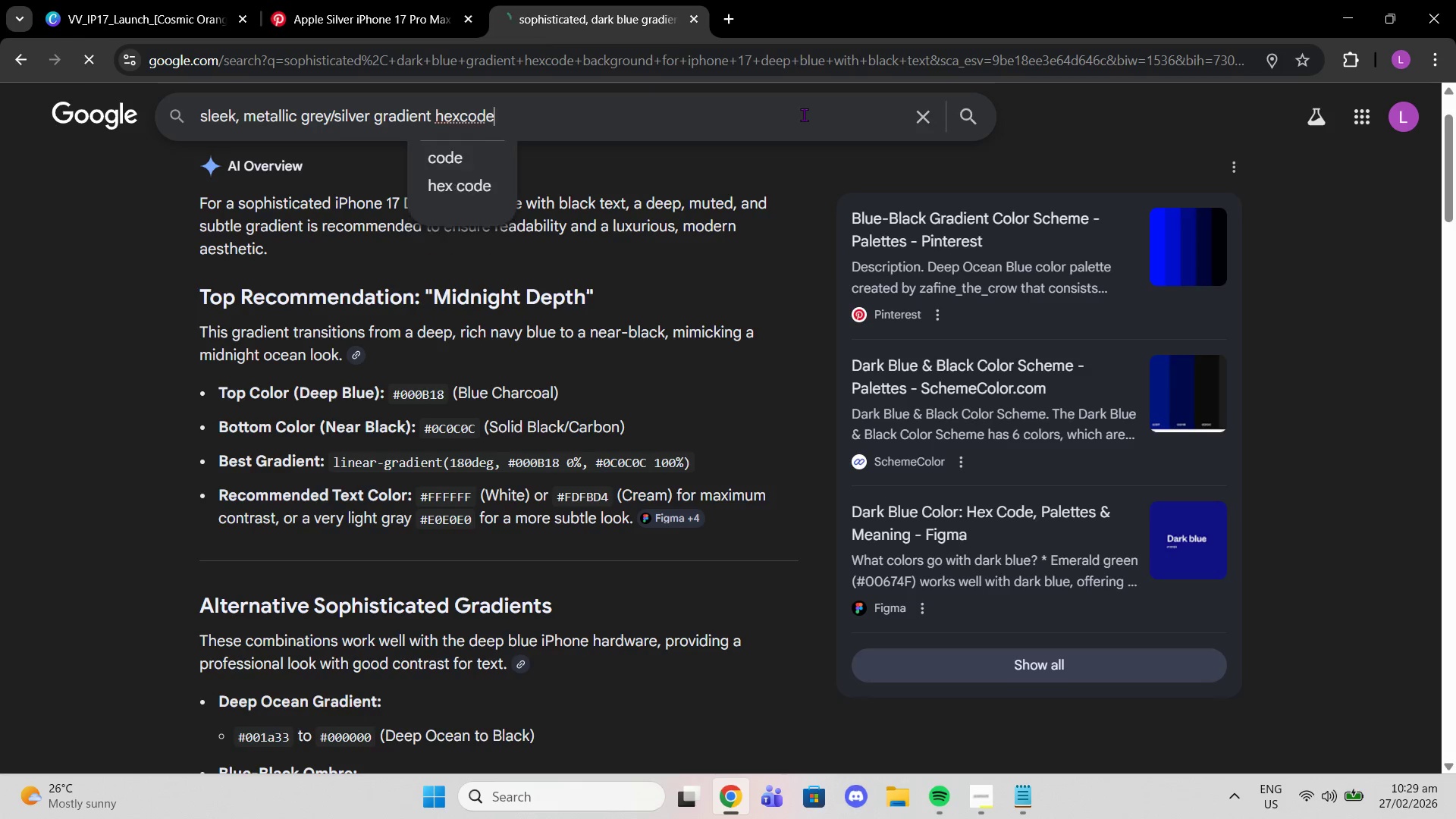 
key(Enter)
 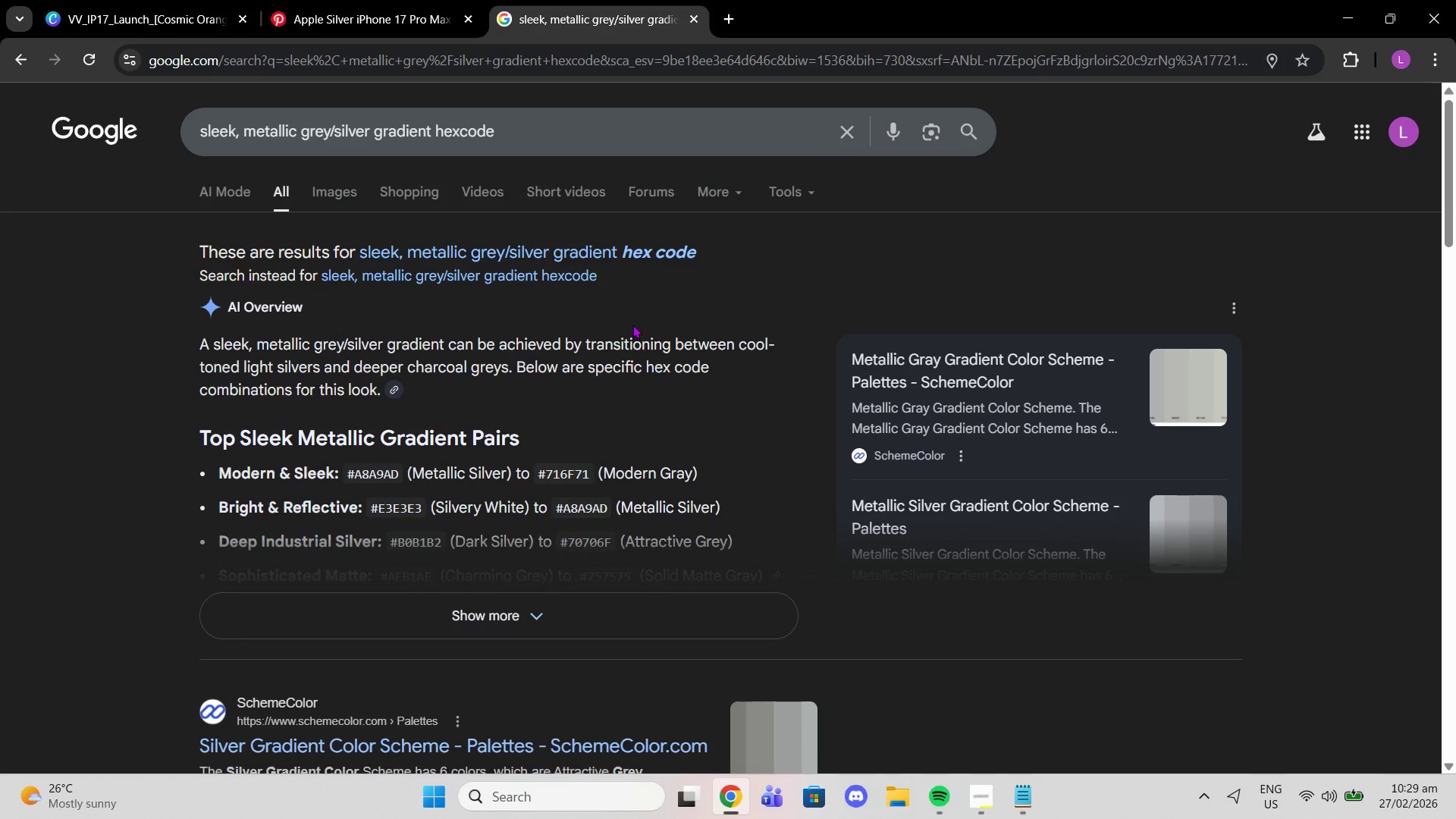 
wait(7.34)
 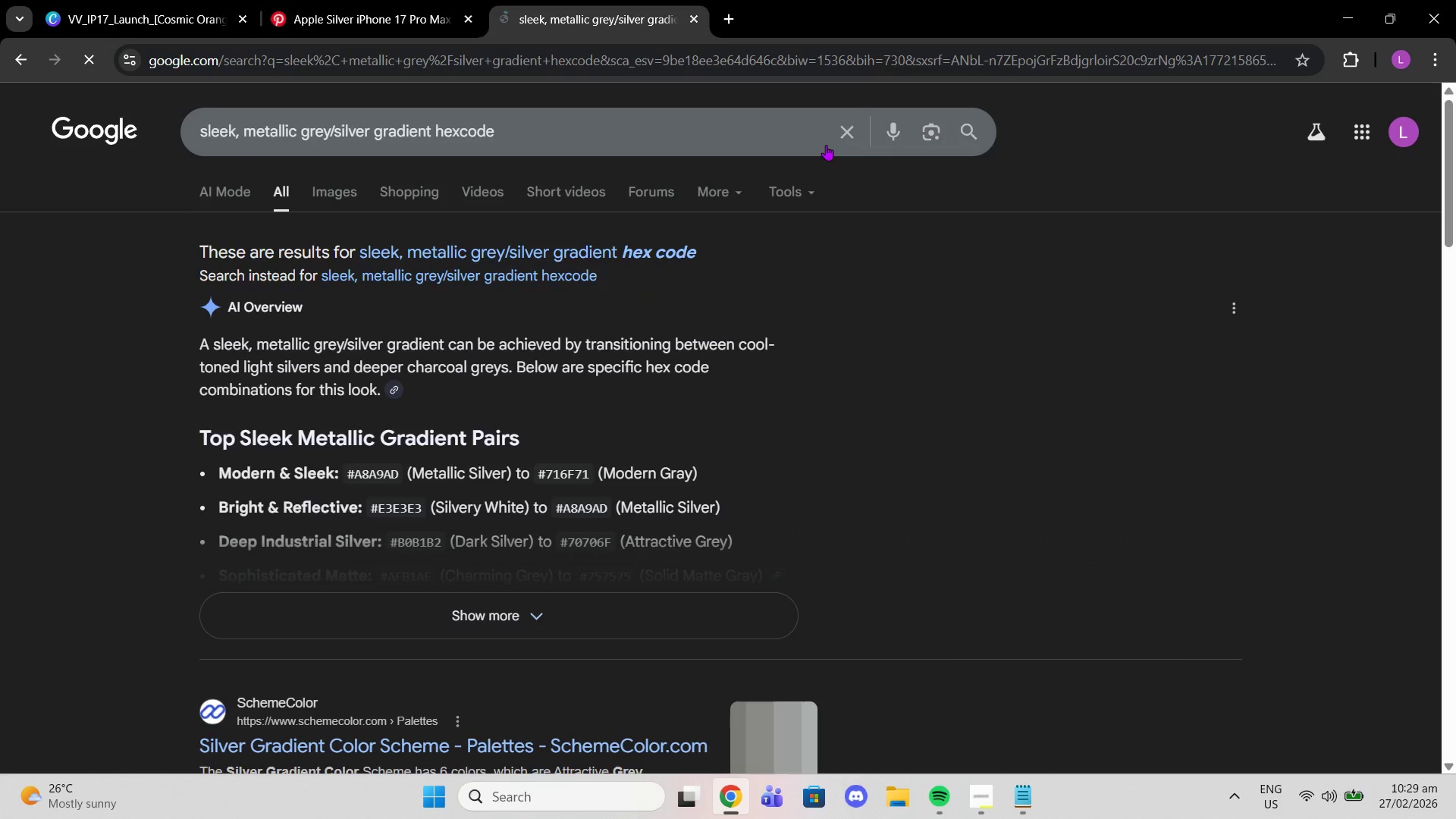 
scroll: coordinate [661, 380], scroll_direction: down, amount: 2.0
 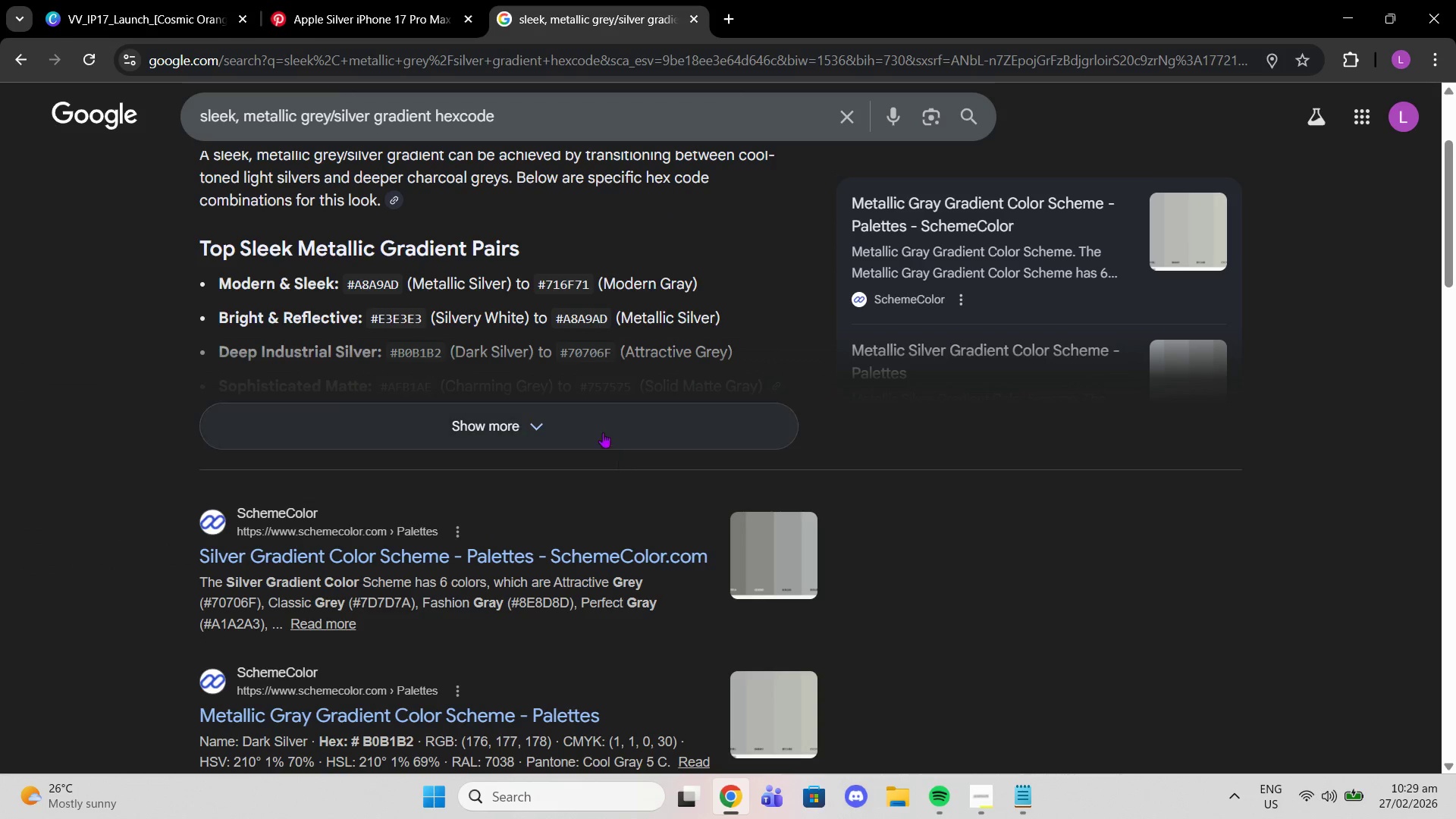 
left_click([603, 432])
 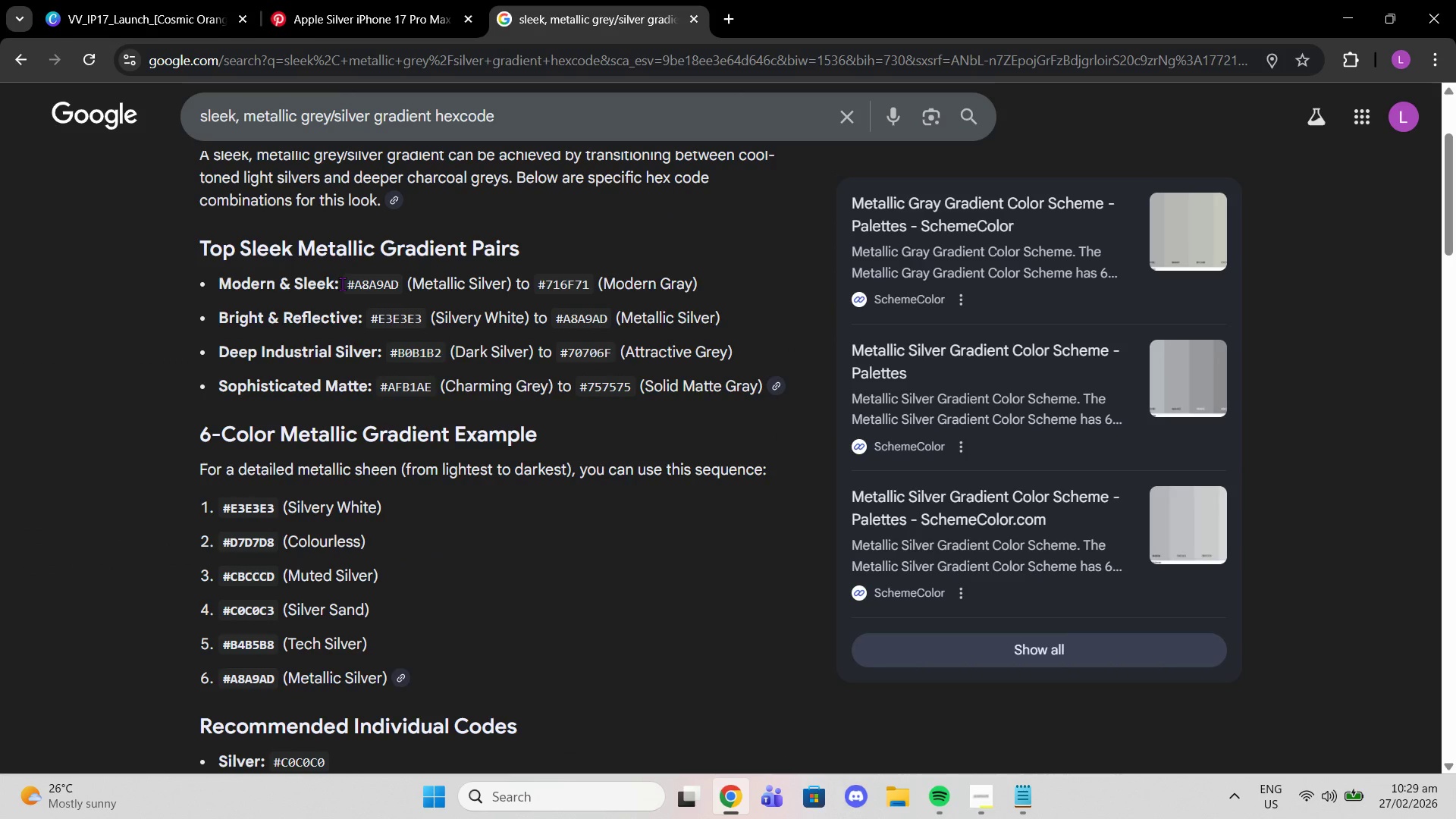 
left_click_drag(start_coordinate=[344, 283], to_coordinate=[398, 283])
 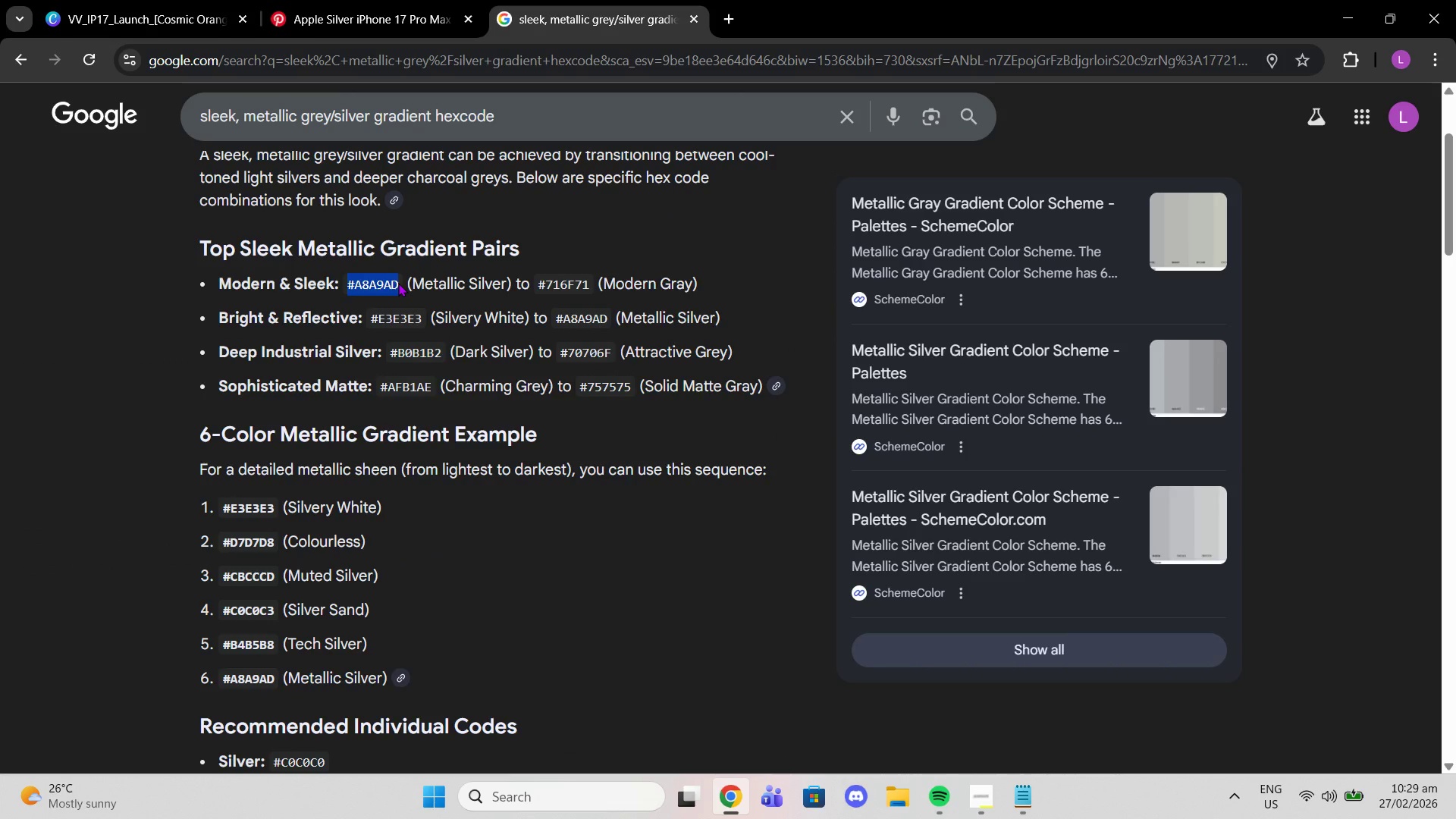 
key(Control+C)
 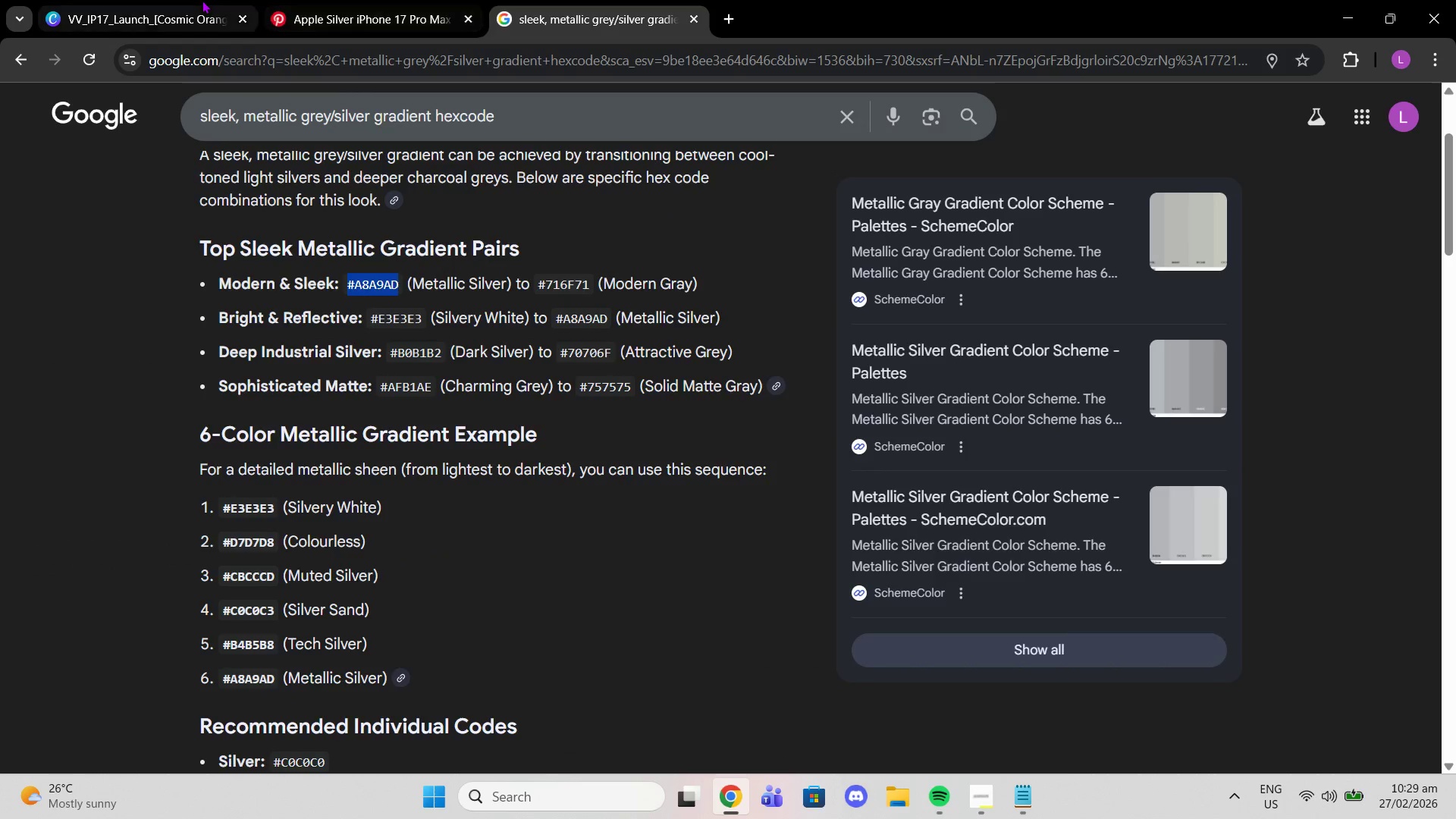 
left_click([202, 0])
 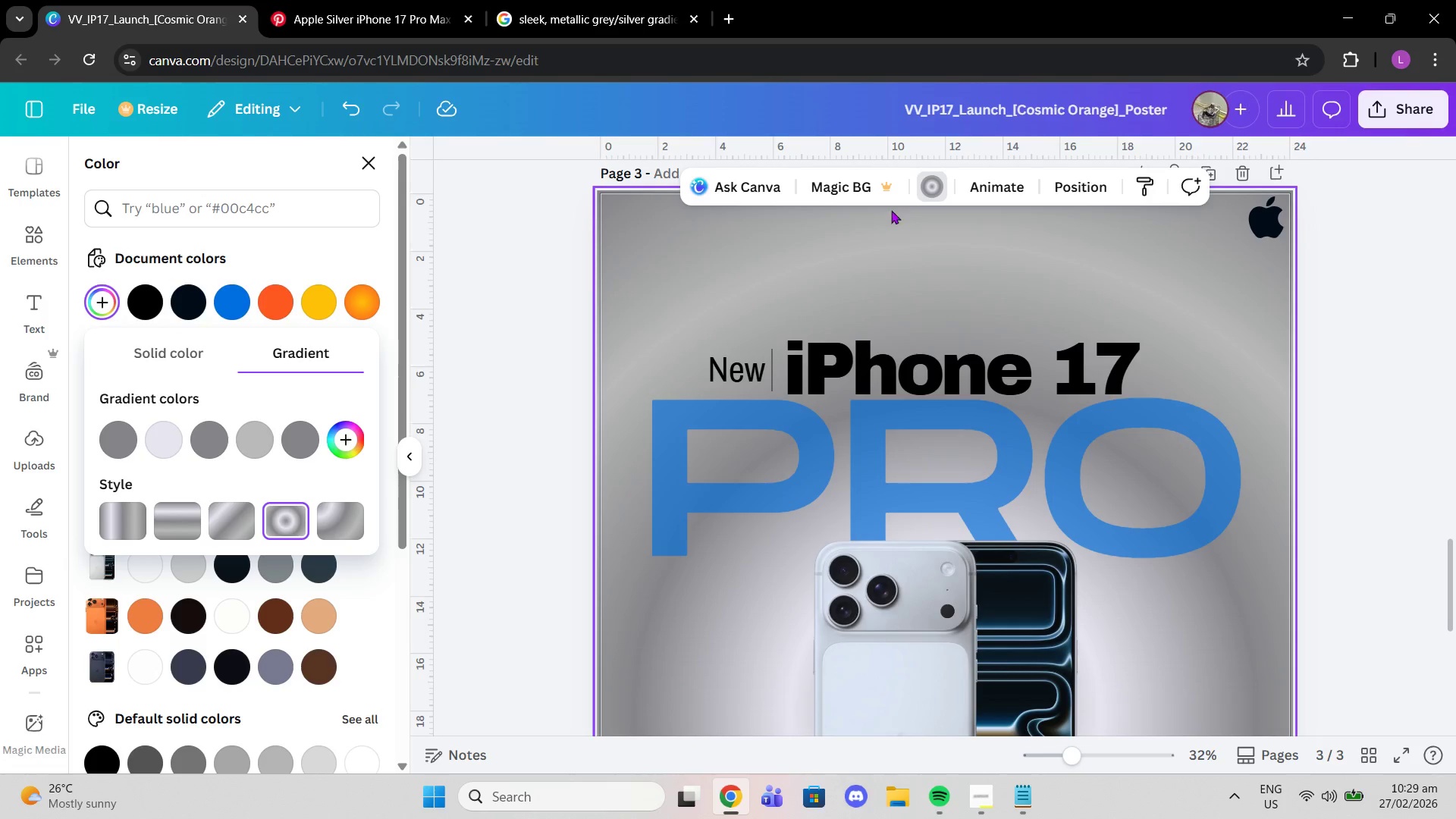 
left_click([934, 182])
 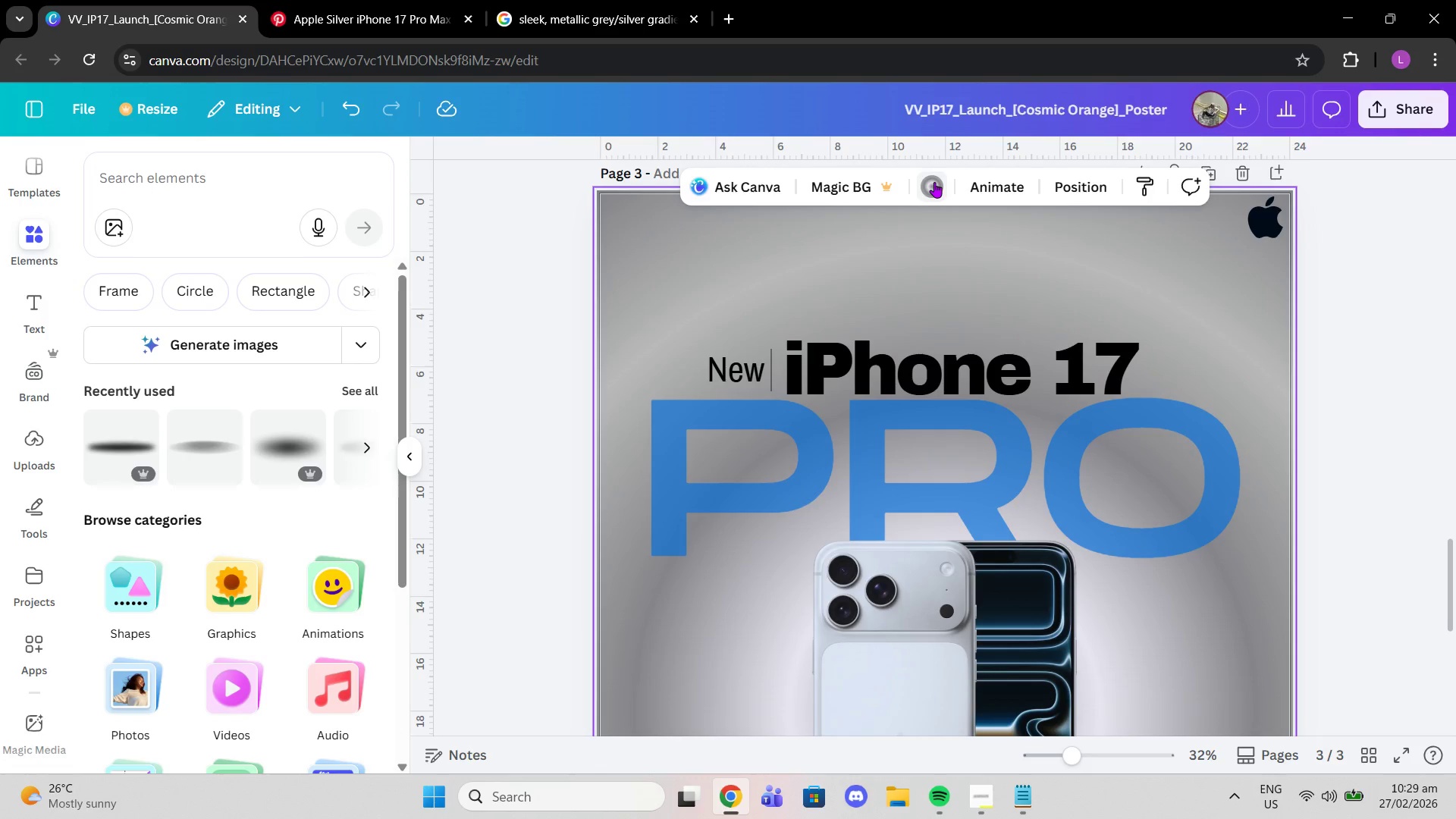 
left_click([923, 192])
 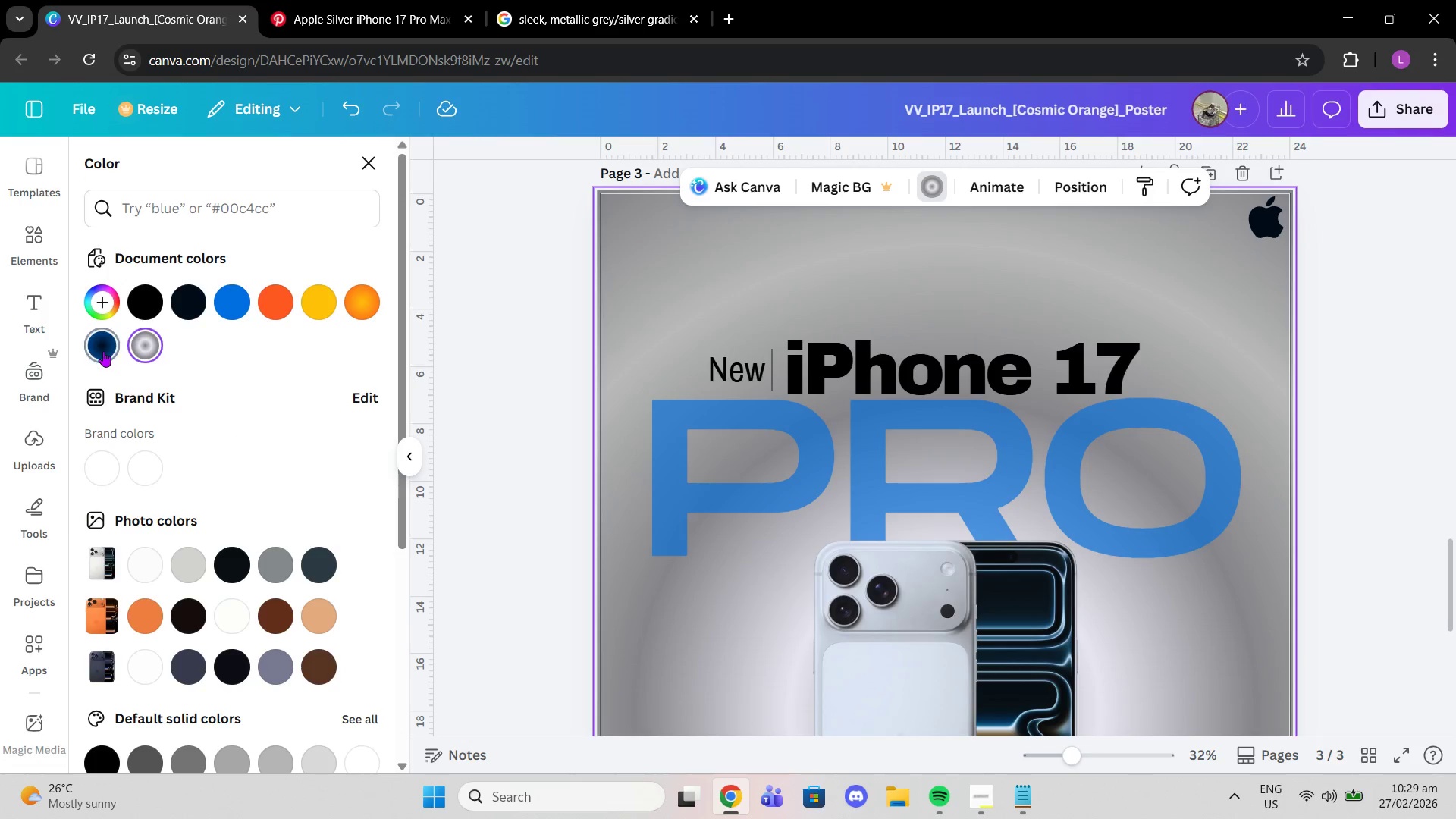 
left_click([103, 351])
 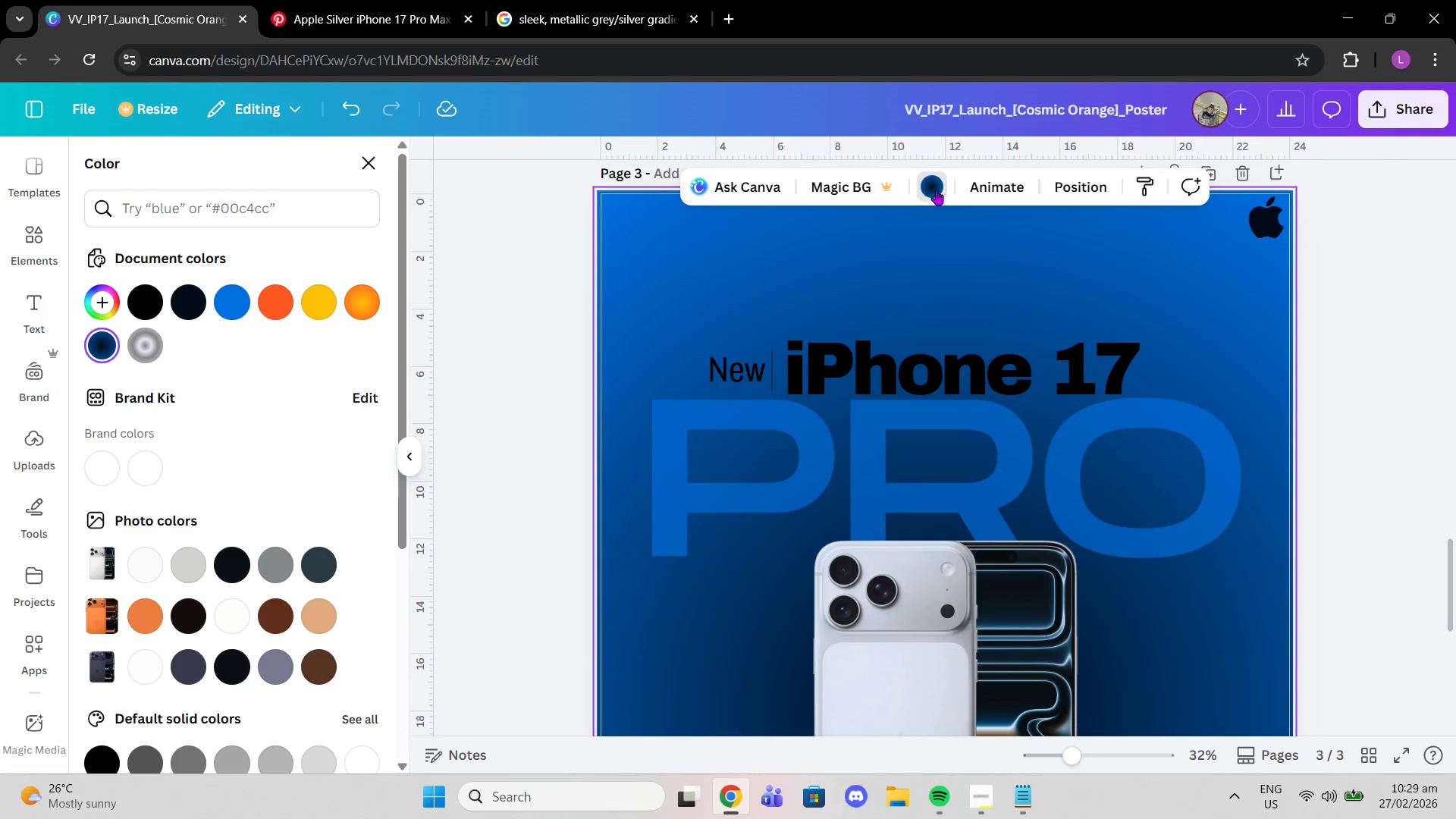 
left_click([921, 190])
 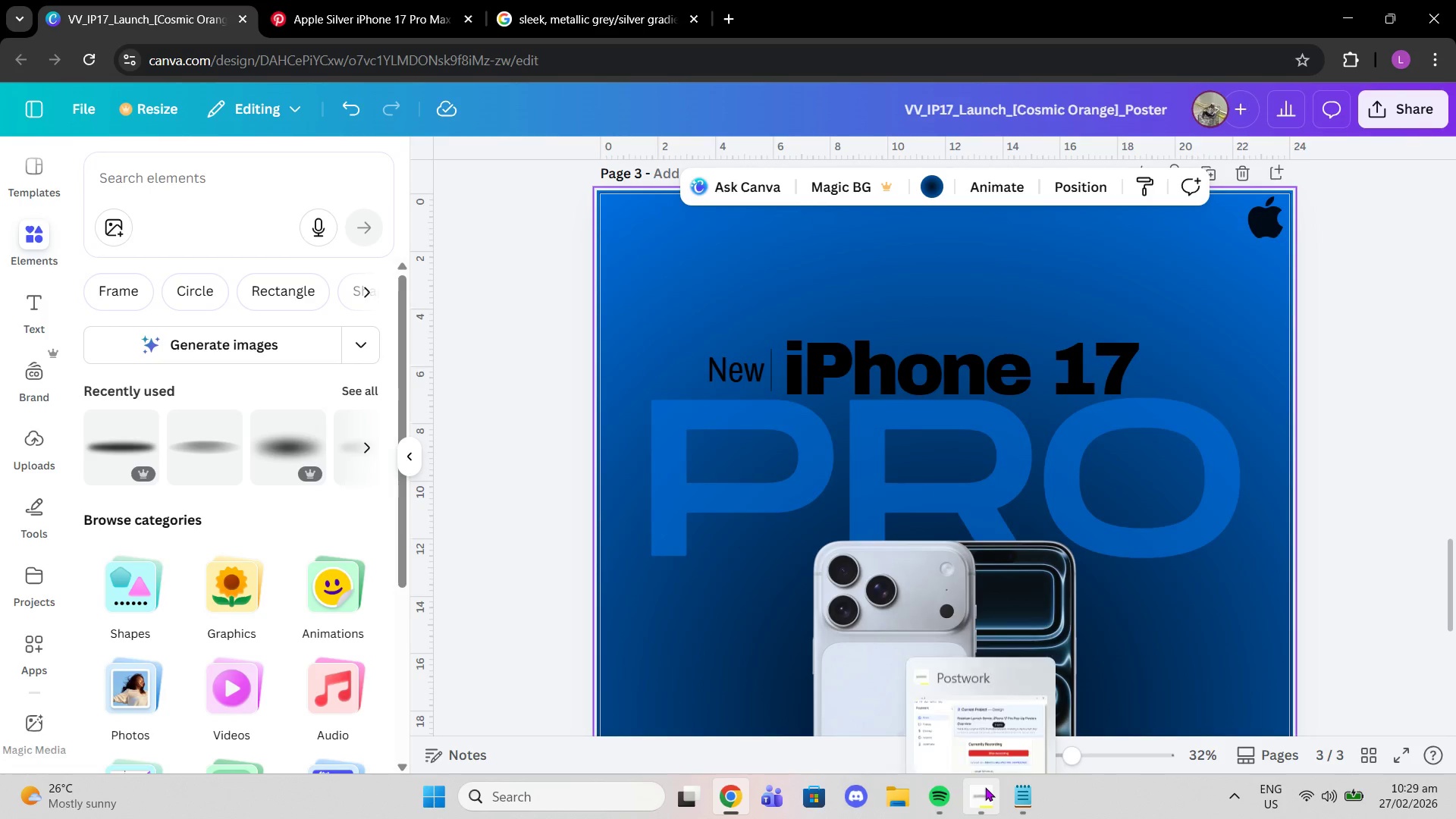 
left_click([985, 792])
 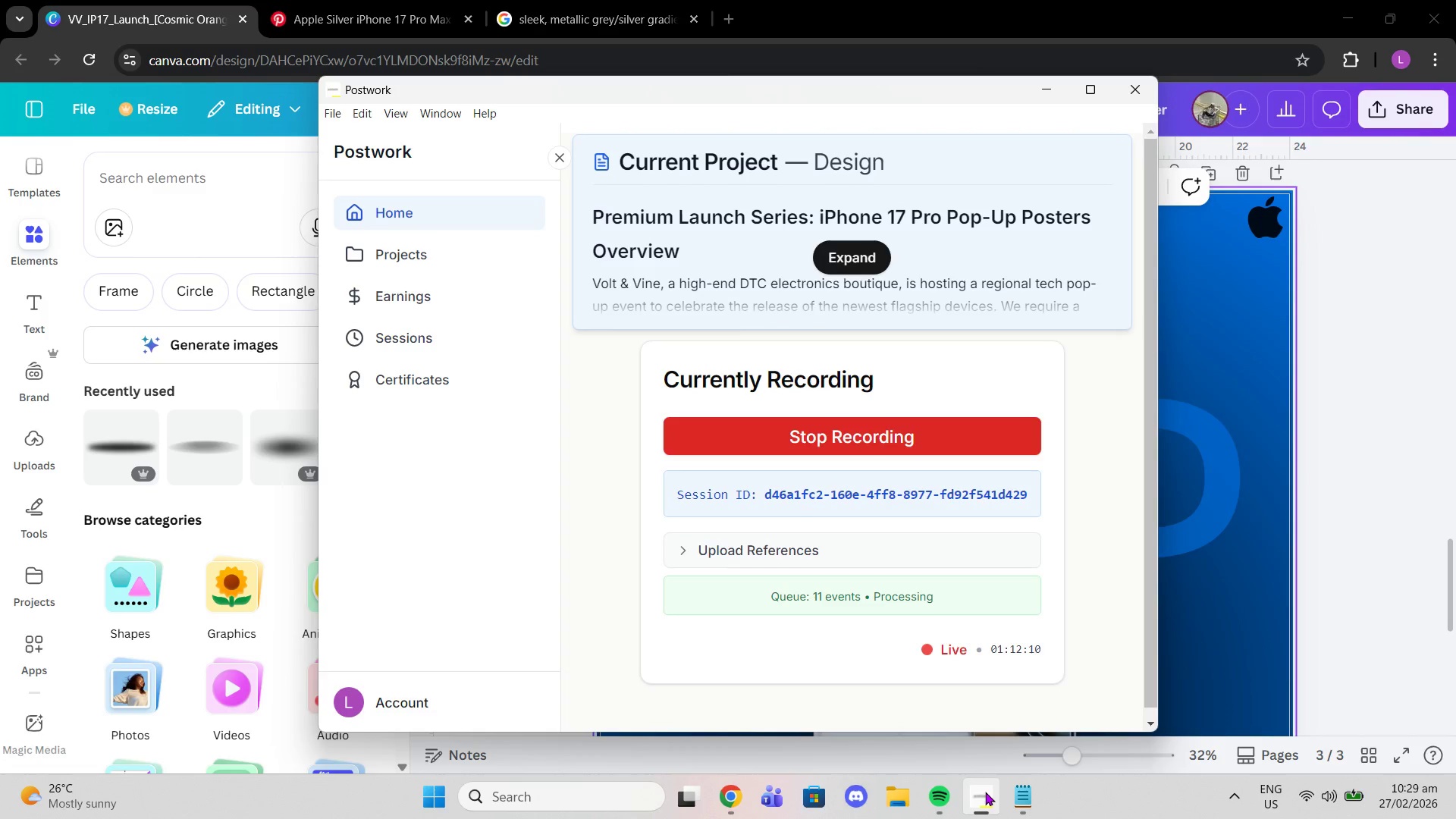 
left_click([985, 792])
 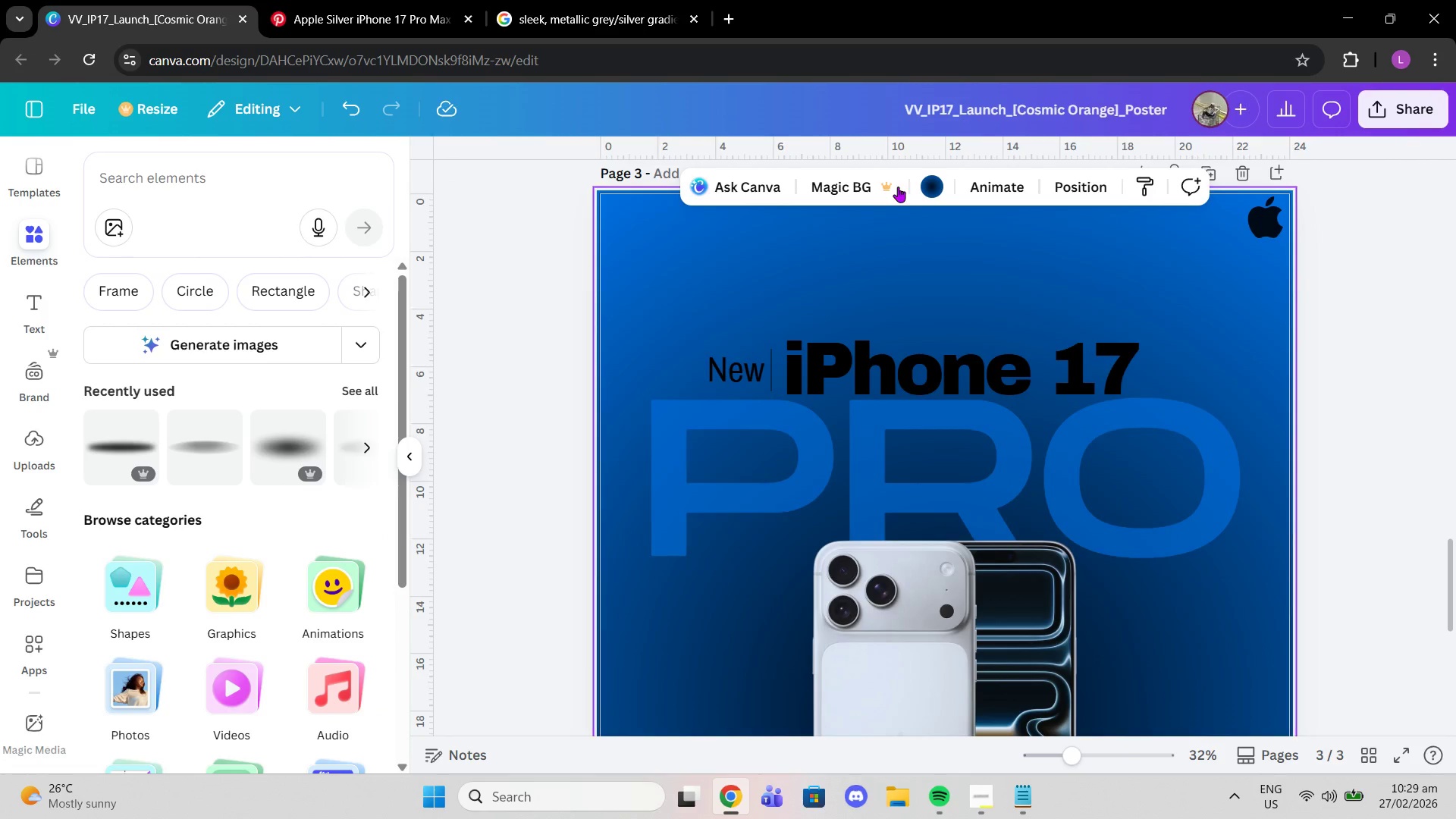 
left_click([933, 184])
 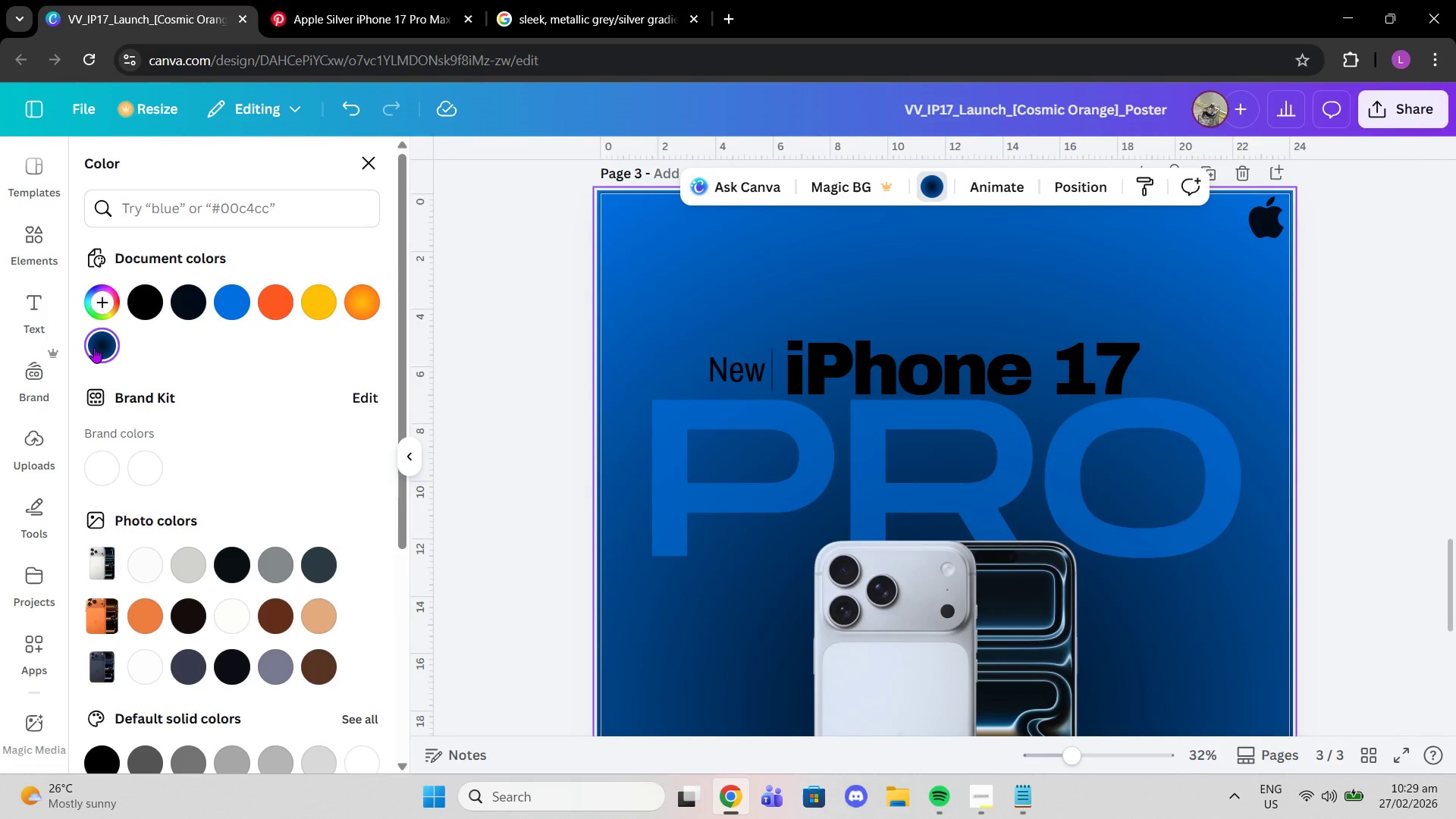 
left_click([96, 348])
 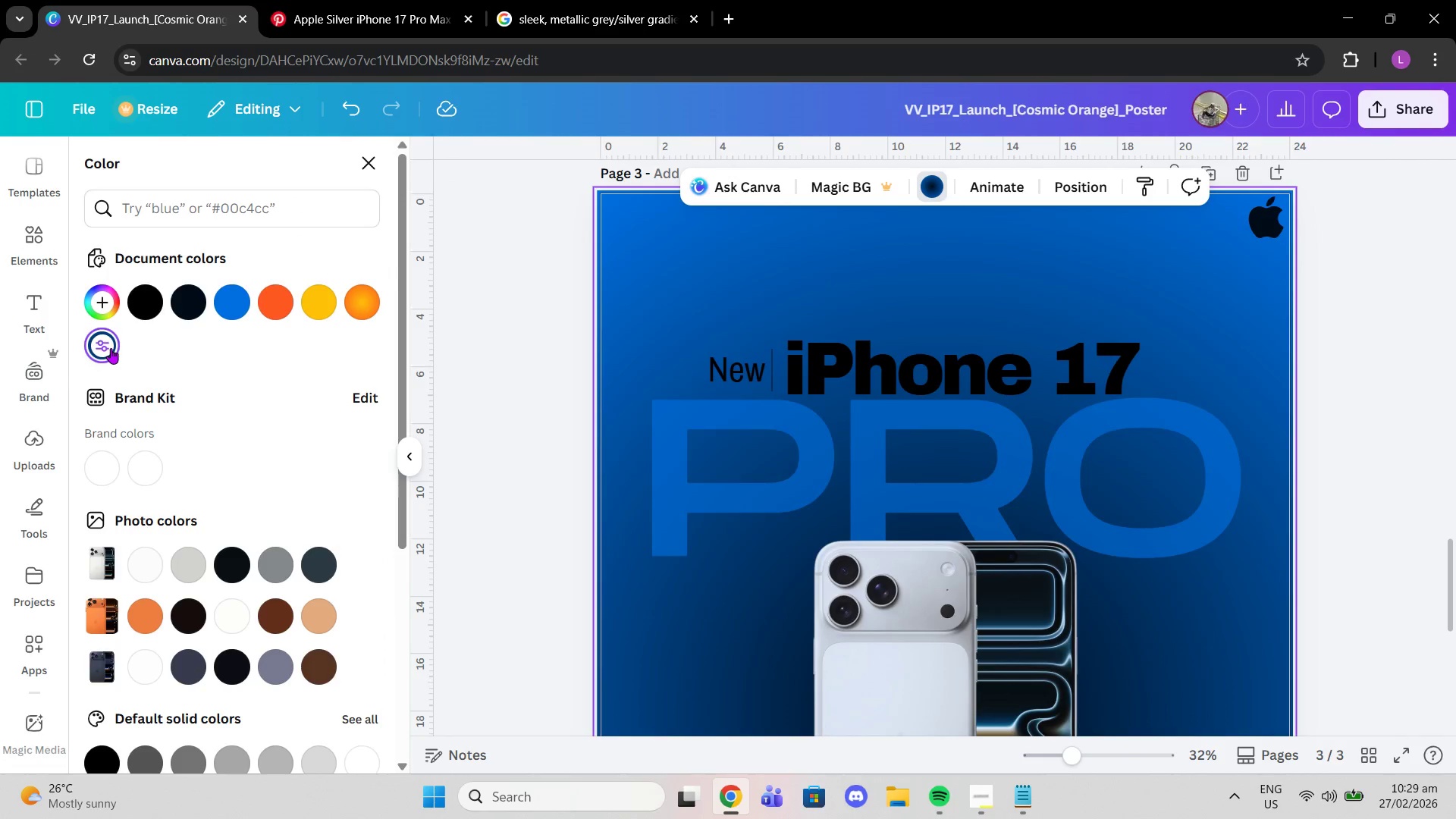 
left_click([108, 348])
 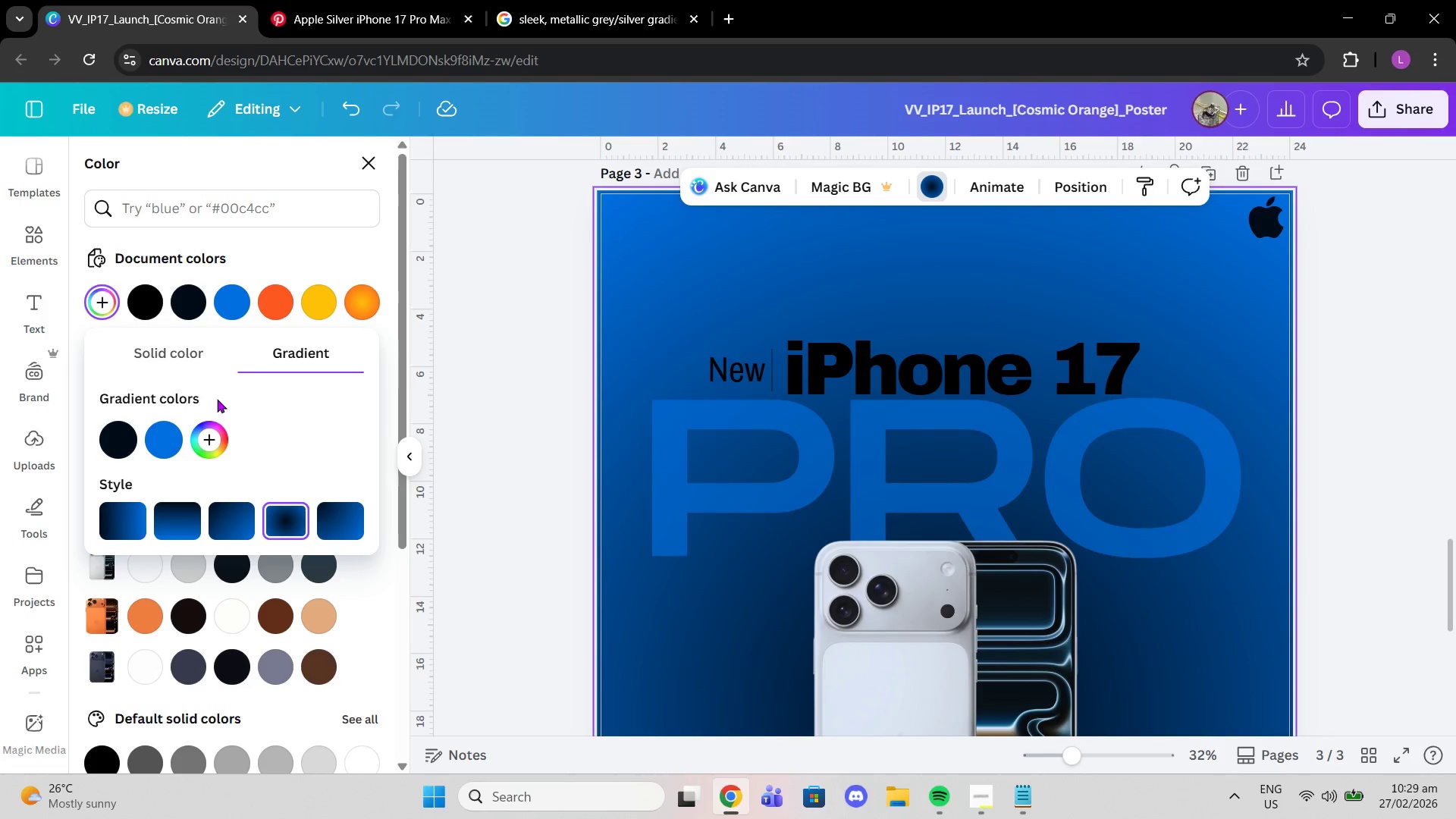 
left_click([130, 437])
 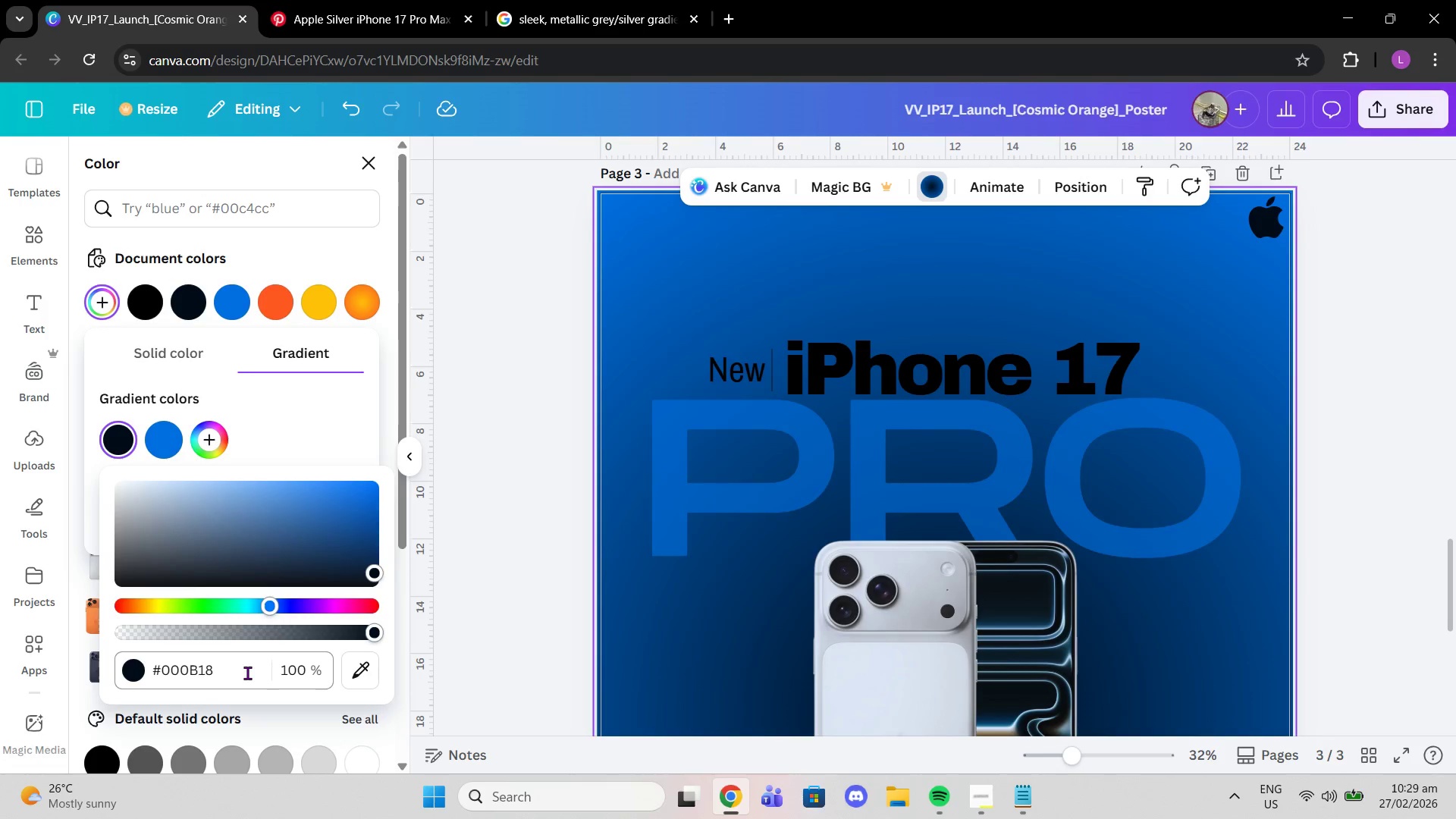 
left_click_drag(start_coordinate=[247, 673], to_coordinate=[246, 691])
 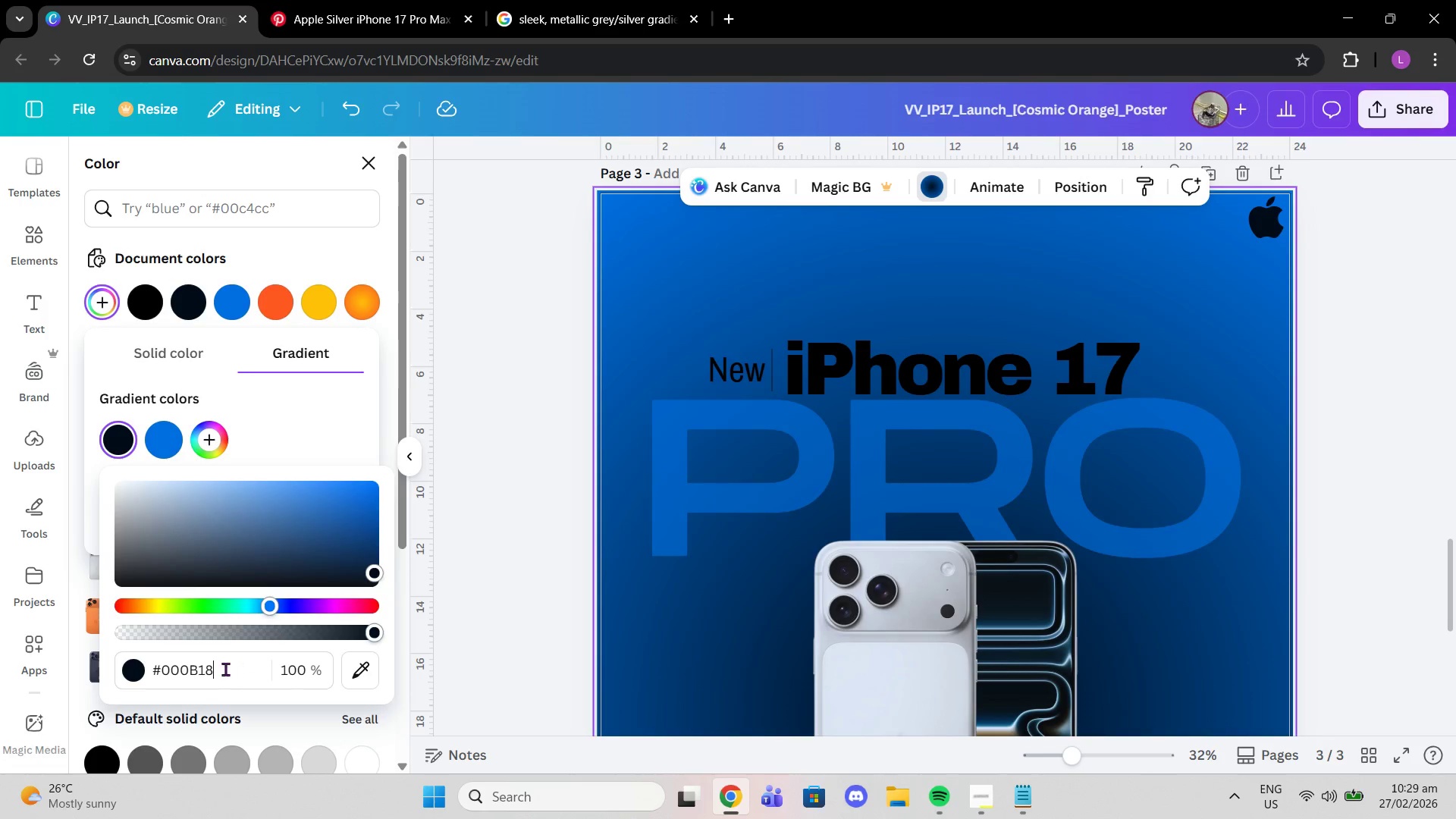 
left_click_drag(start_coordinate=[238, 669], to_coordinate=[149, 671])
 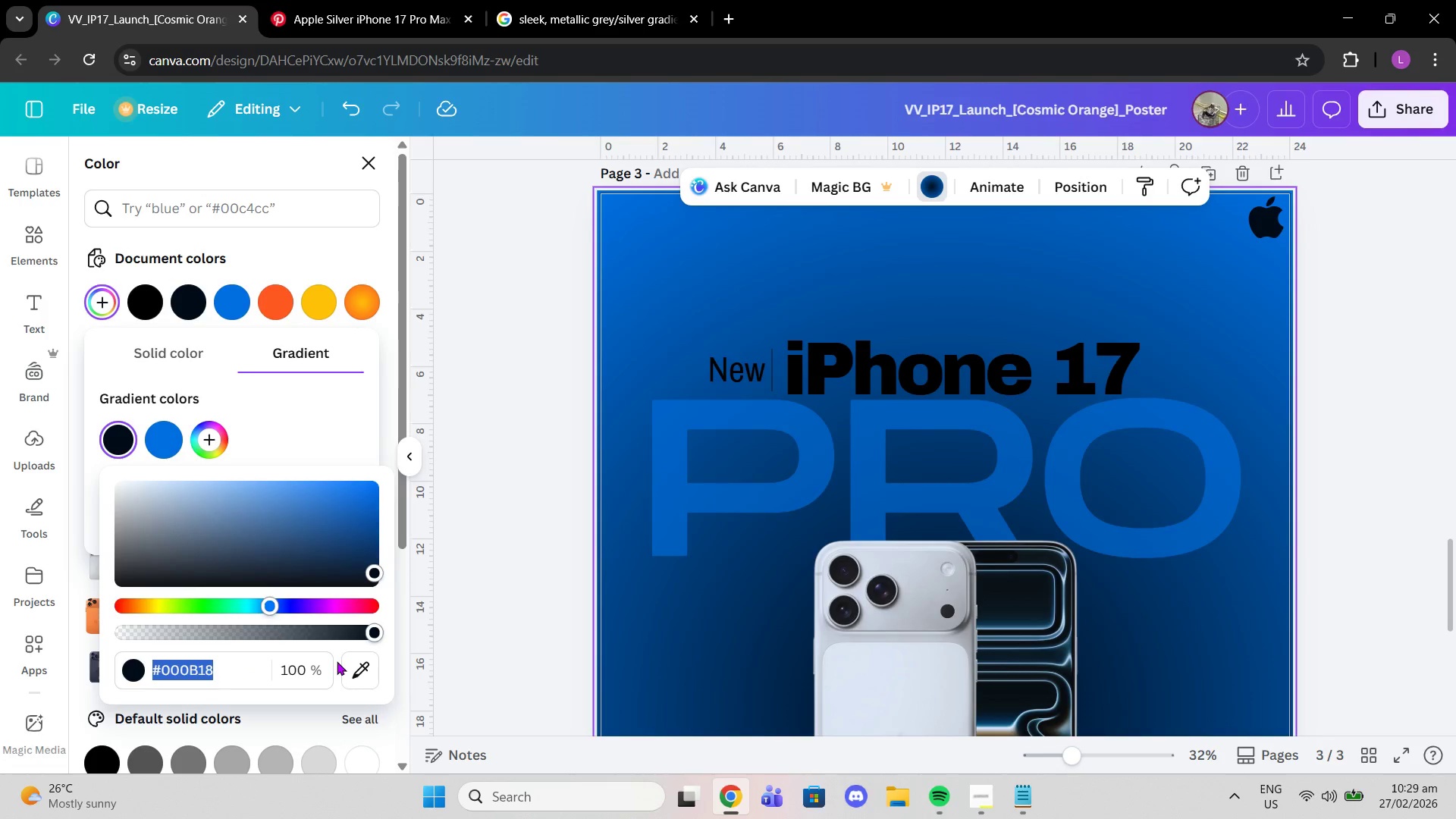 
hold_key(key=ControlLeft, duration=0.33)
 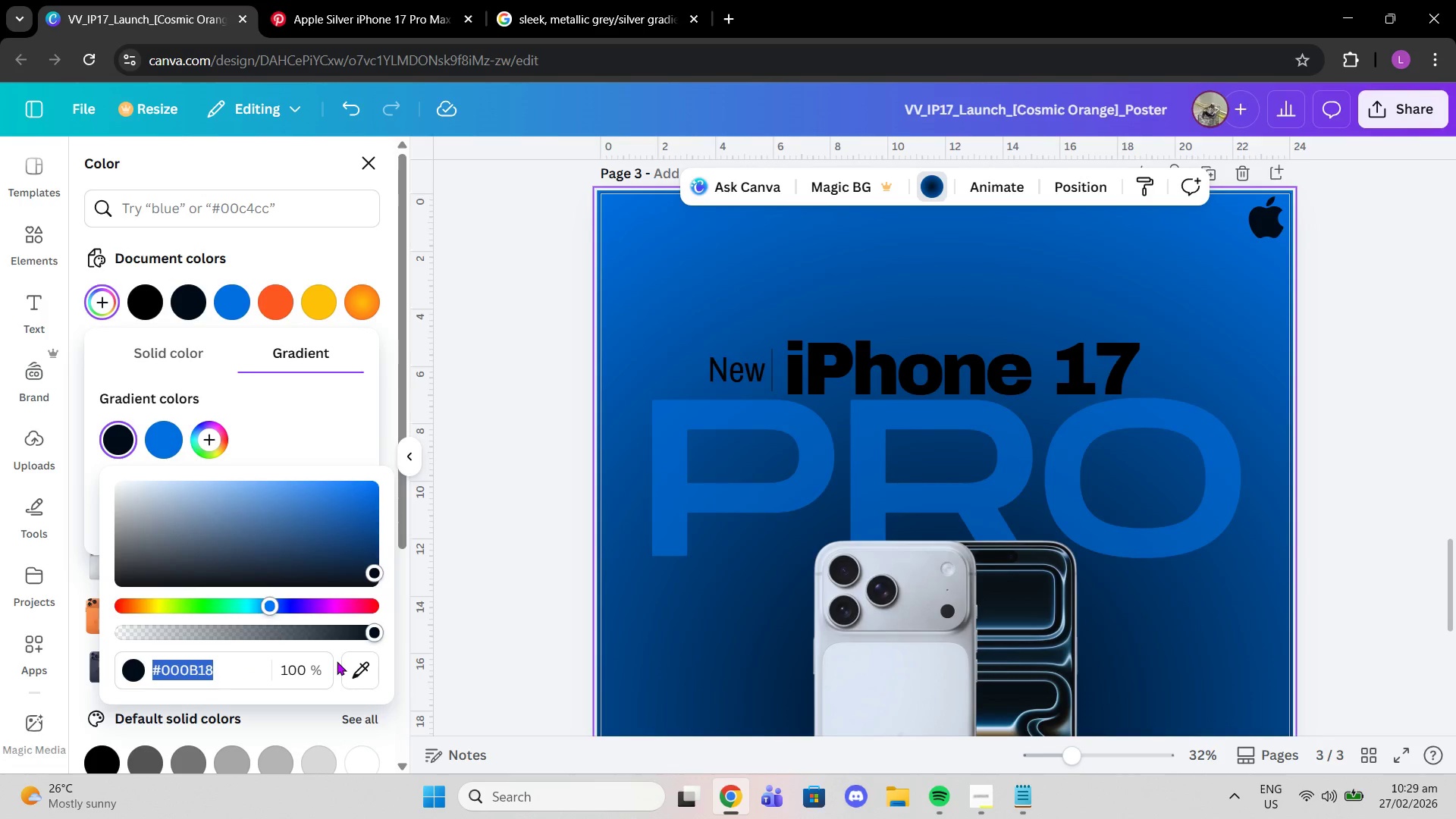 
key(Control+V)
 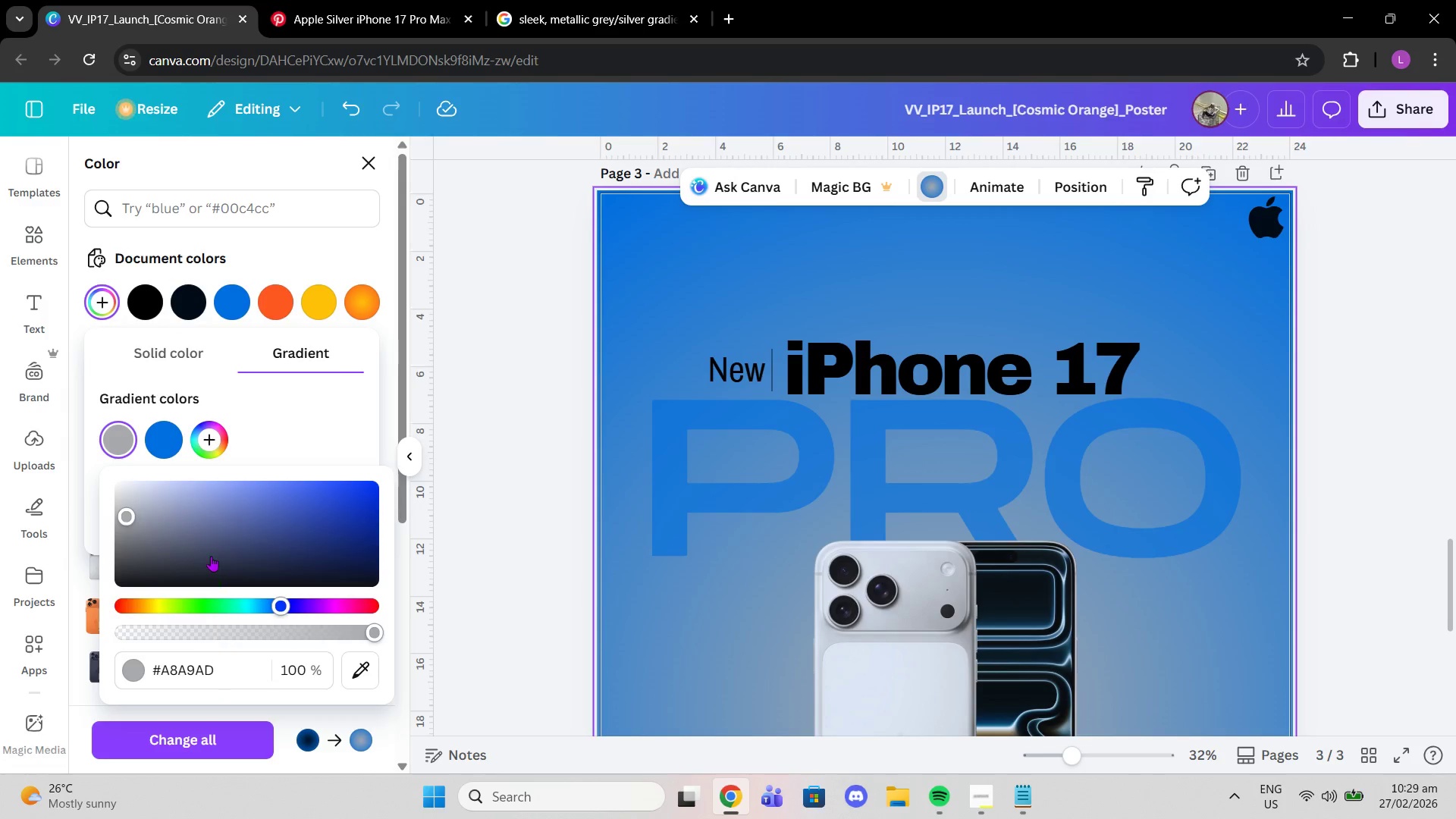 
left_click([173, 435])
 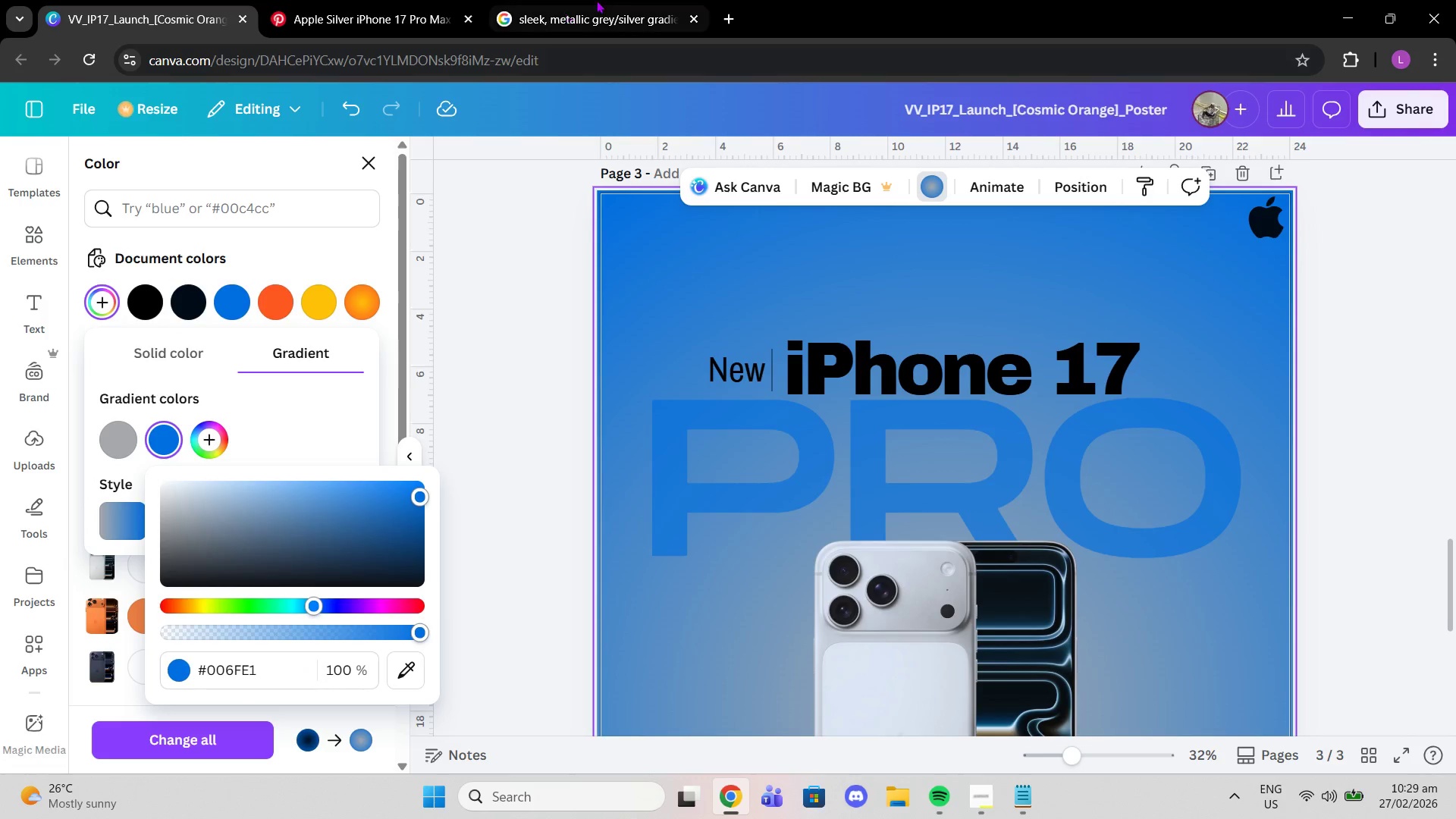 
left_click([596, 0])
 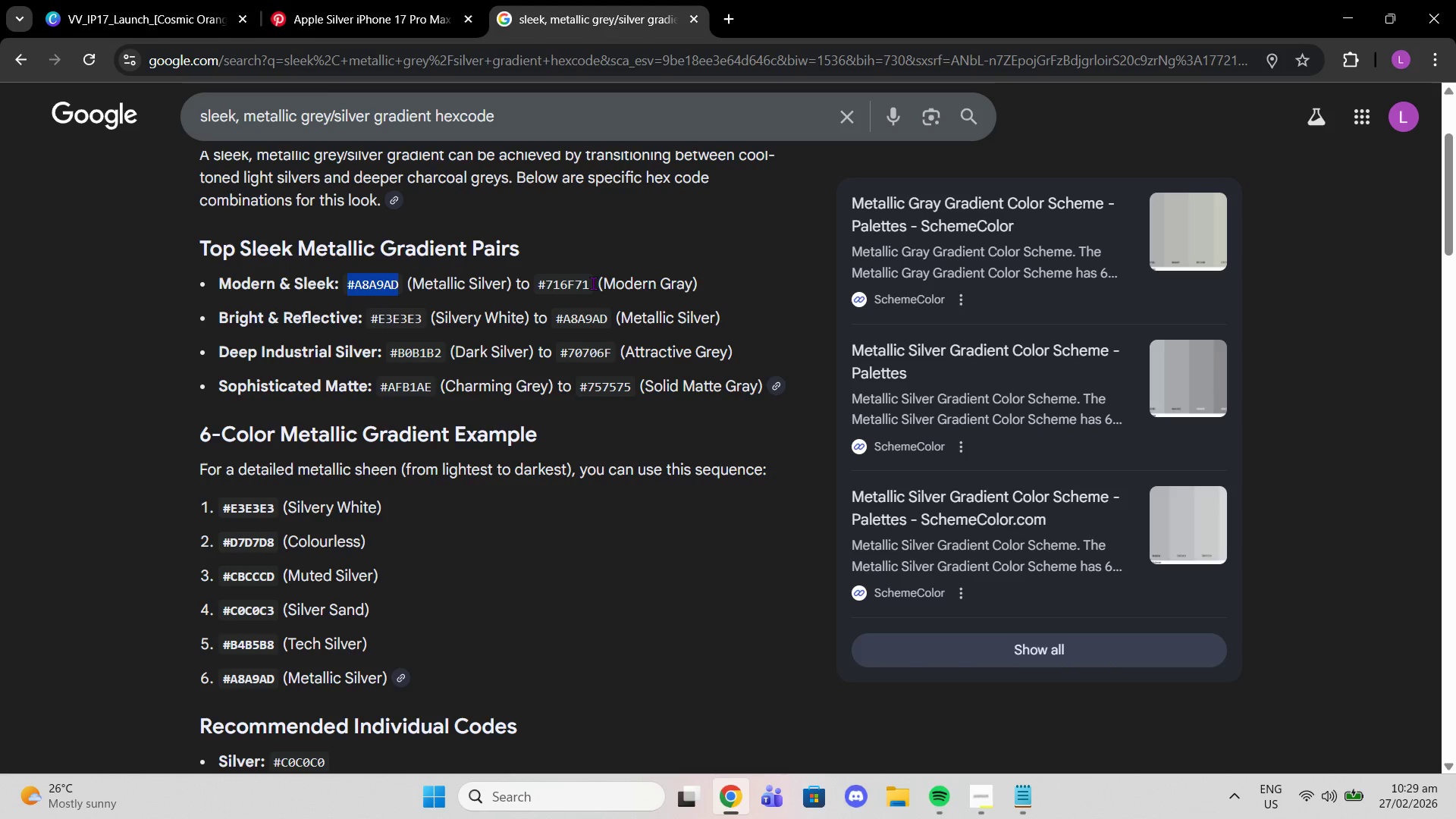 
left_click_drag(start_coordinate=[591, 282], to_coordinate=[541, 278])
 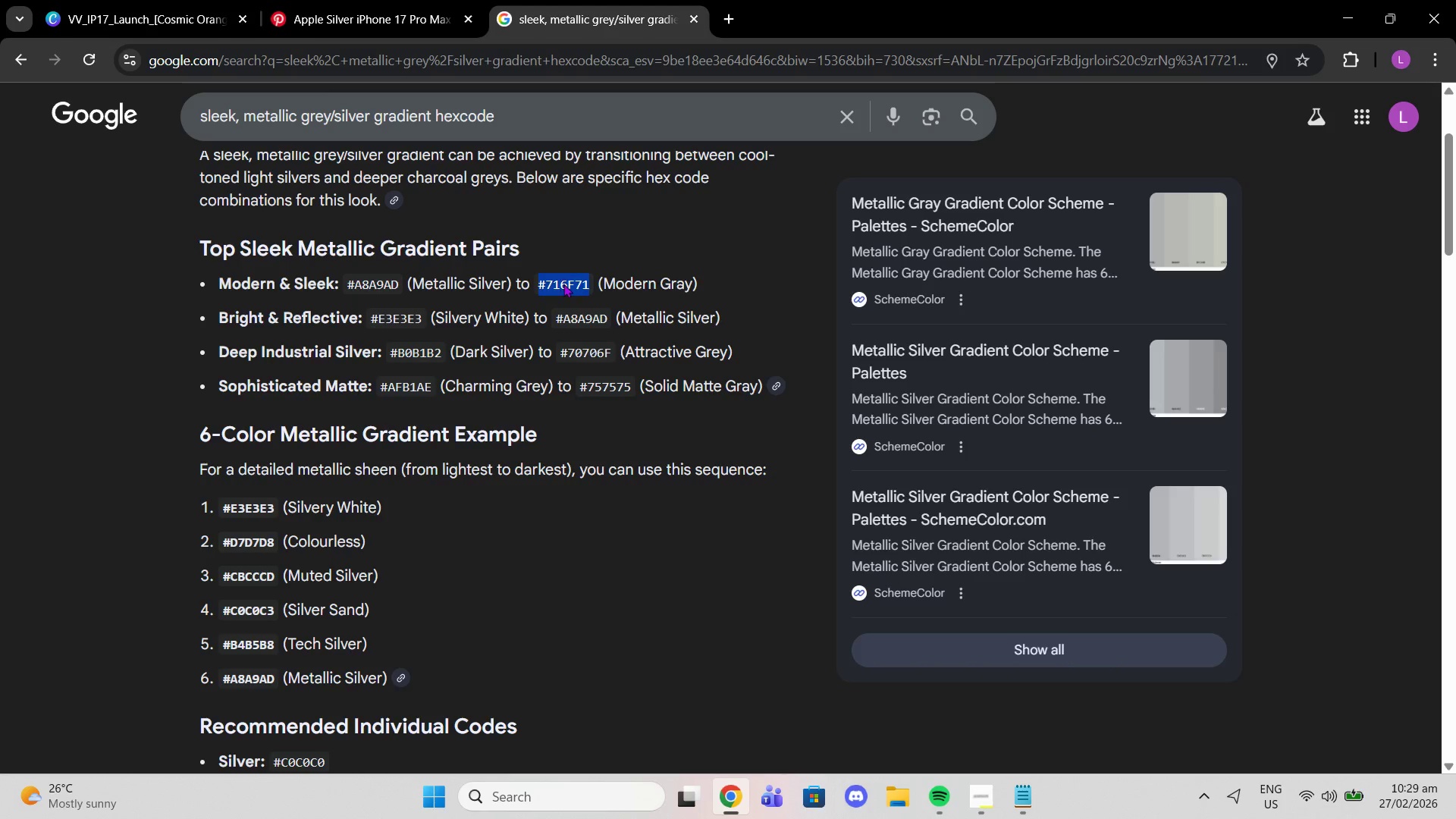 
right_click([563, 284])
 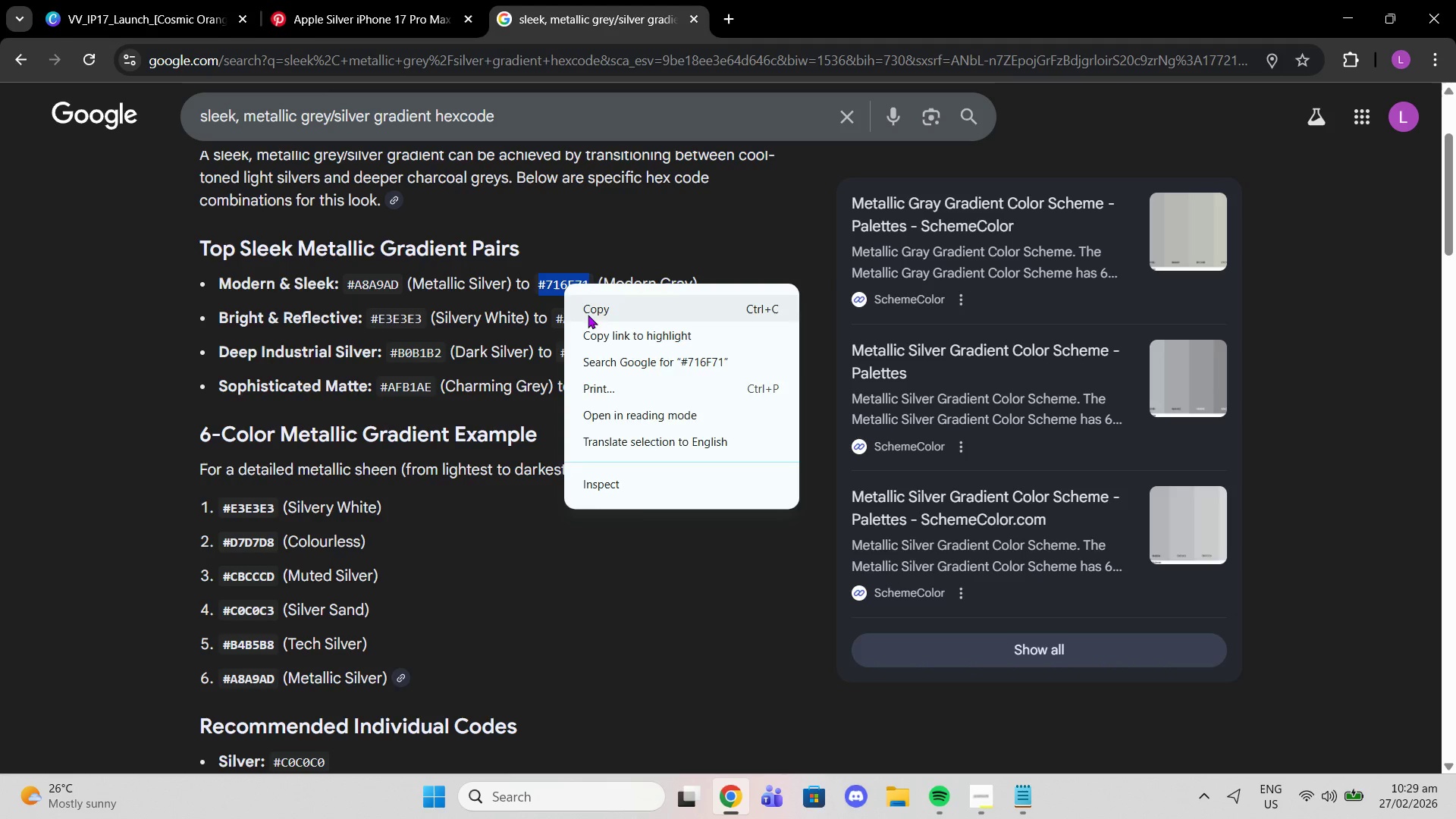 
left_click([588, 315])
 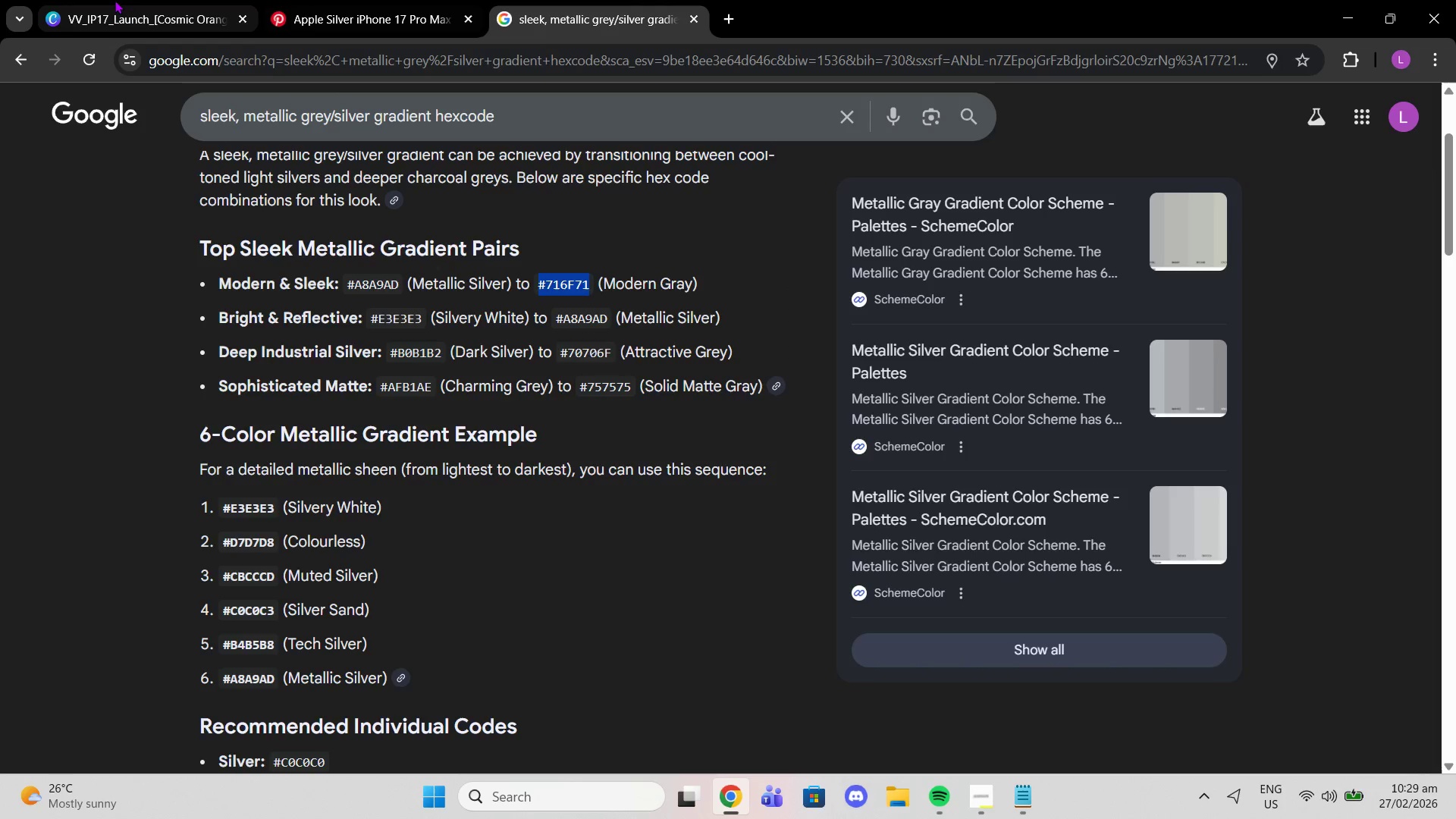 
left_click([115, 0])
 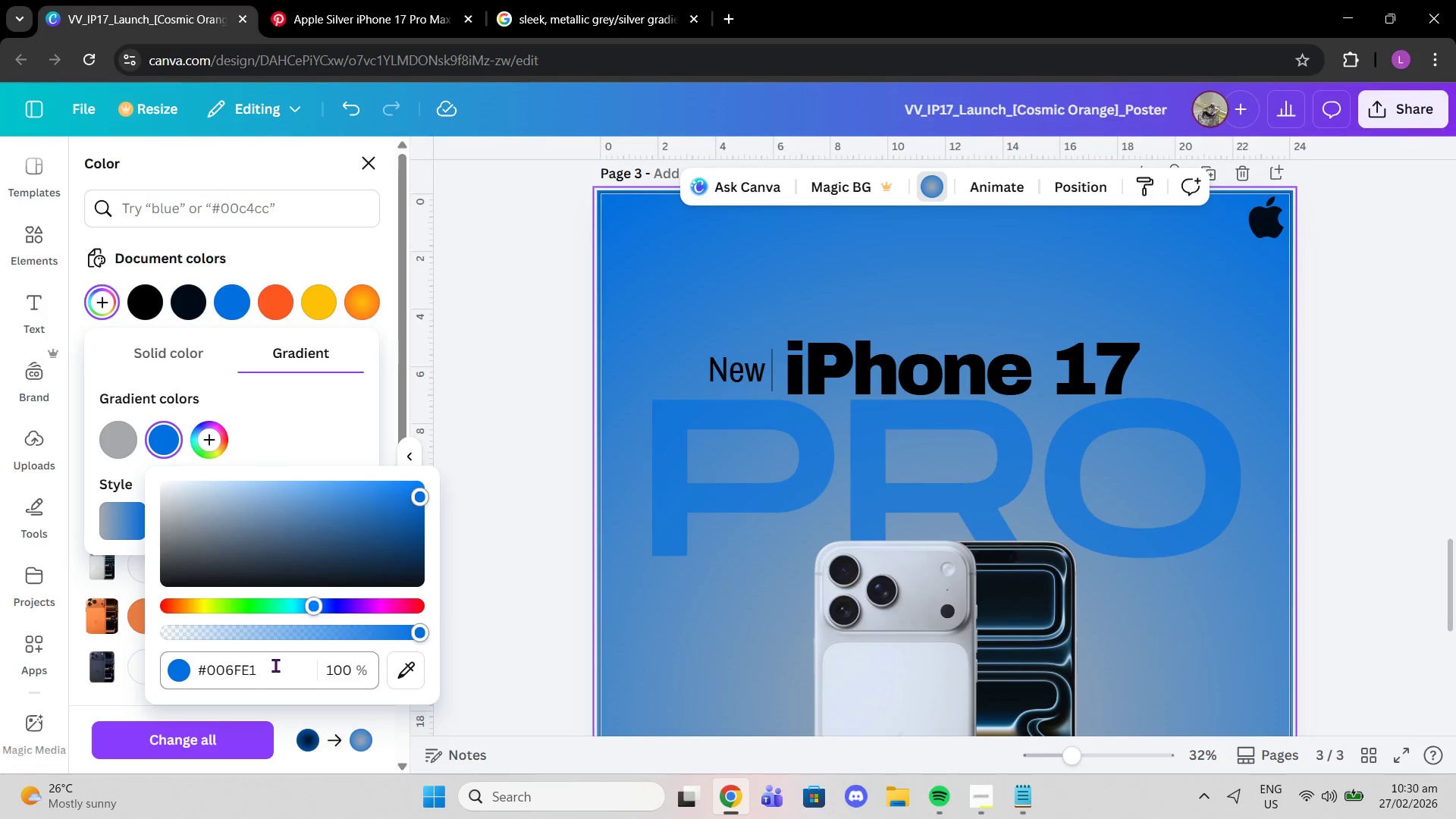 
left_click_drag(start_coordinate=[275, 665], to_coordinate=[268, 668])
 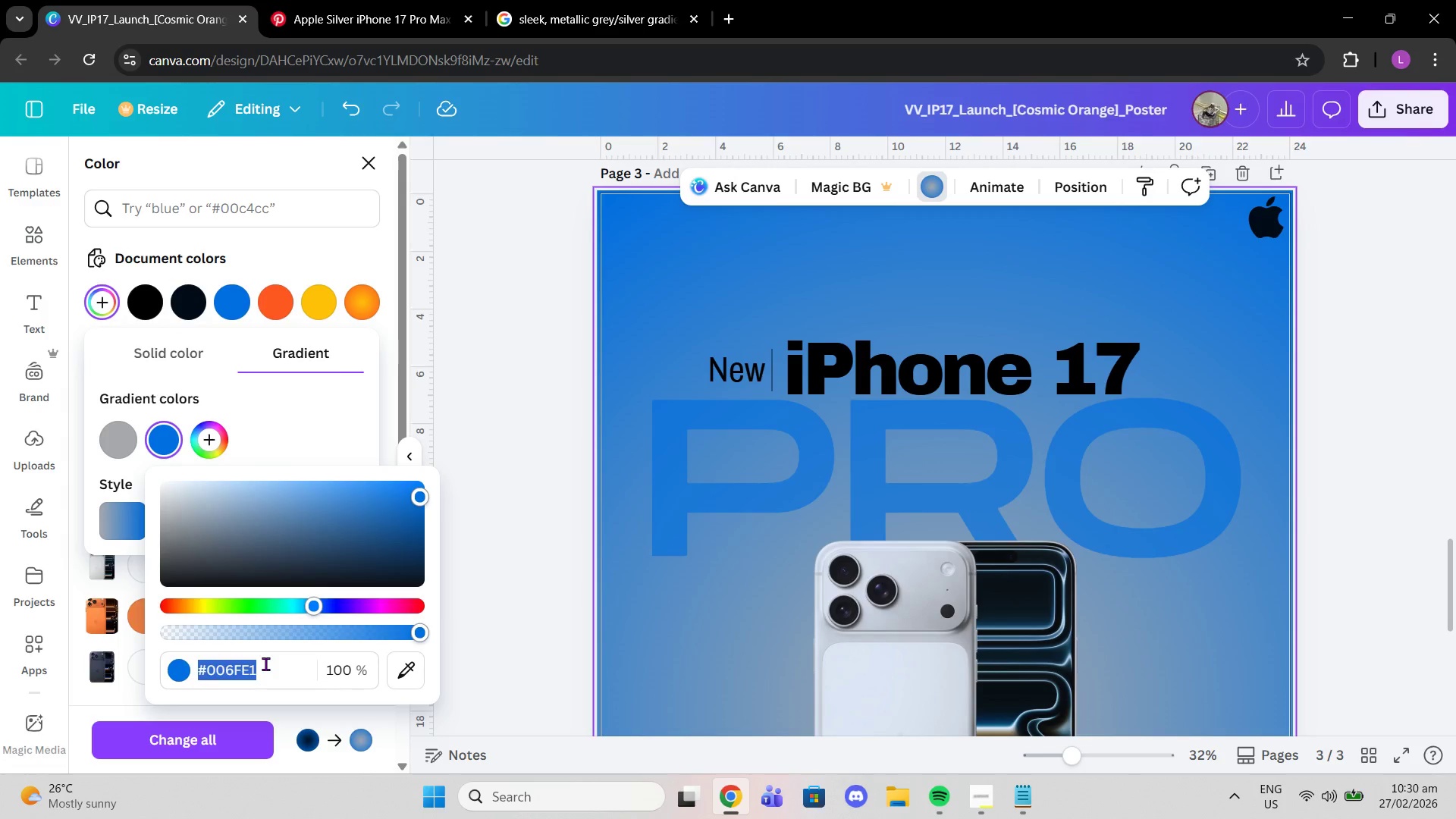 
key(Control+V)
 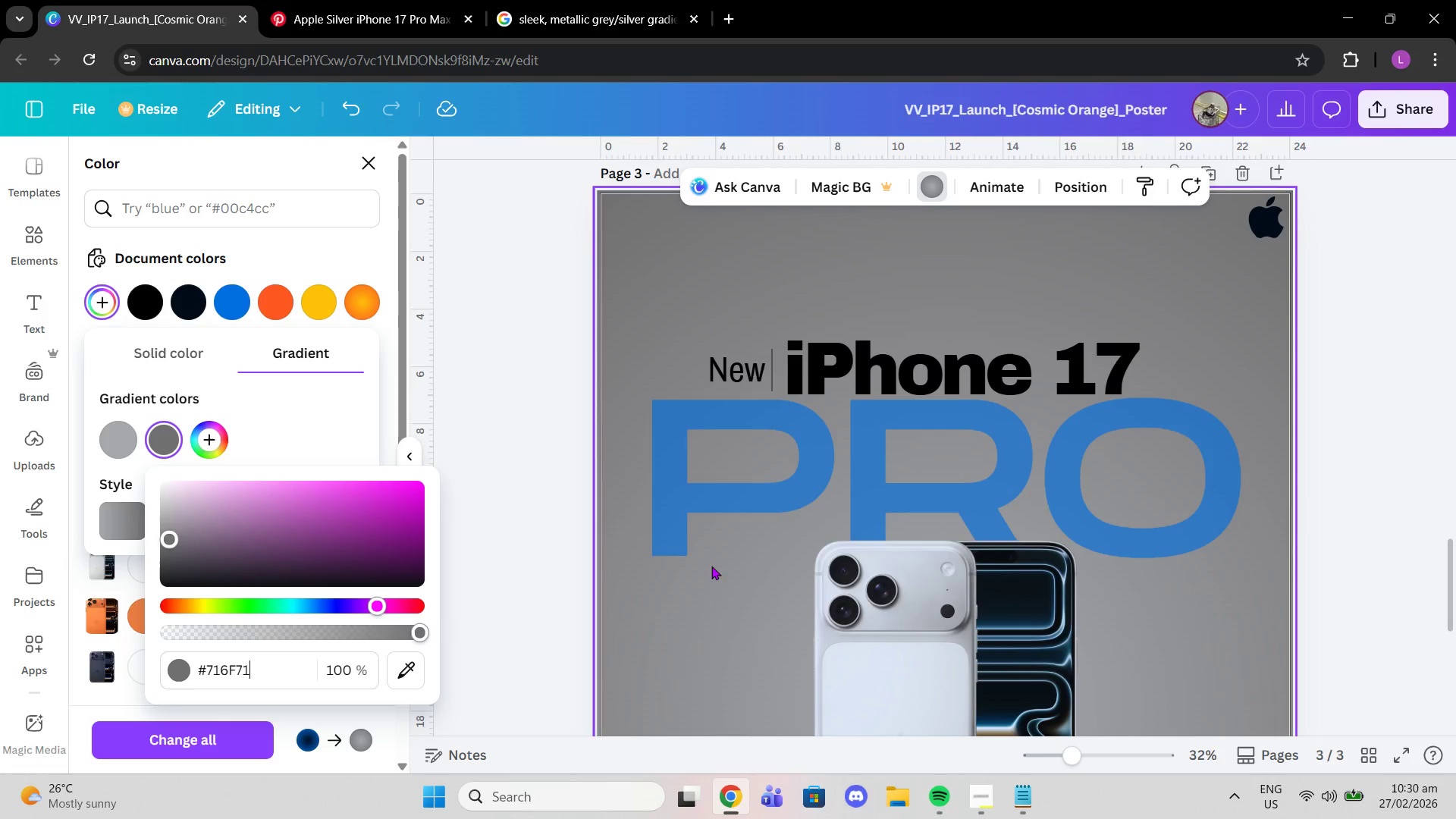 
scroll: coordinate [1006, 564], scroll_direction: down, amount: 5.0
 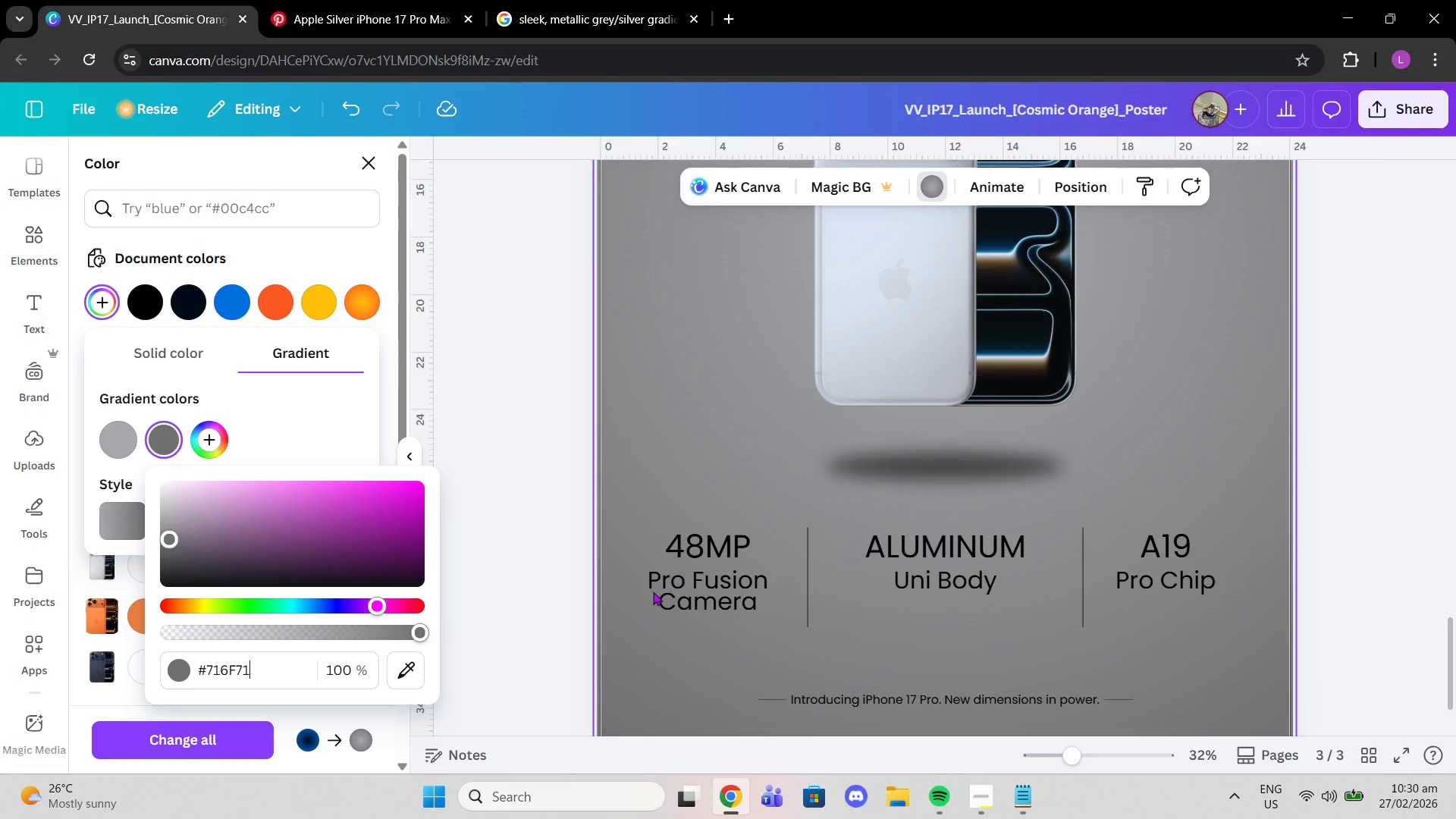 
left_click([521, 547])
 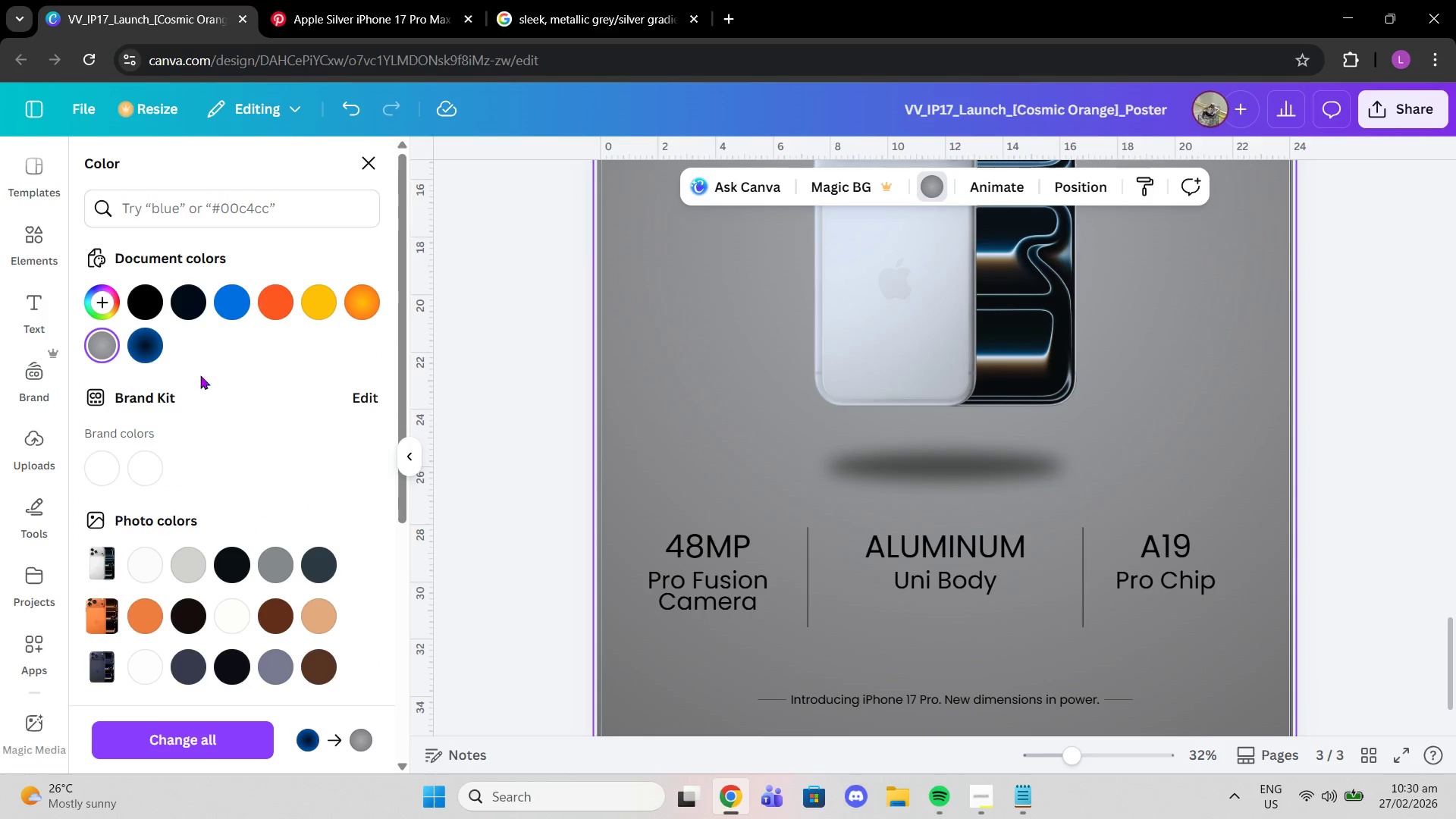 
scroll: coordinate [263, 530], scroll_direction: down, amount: 3.0
 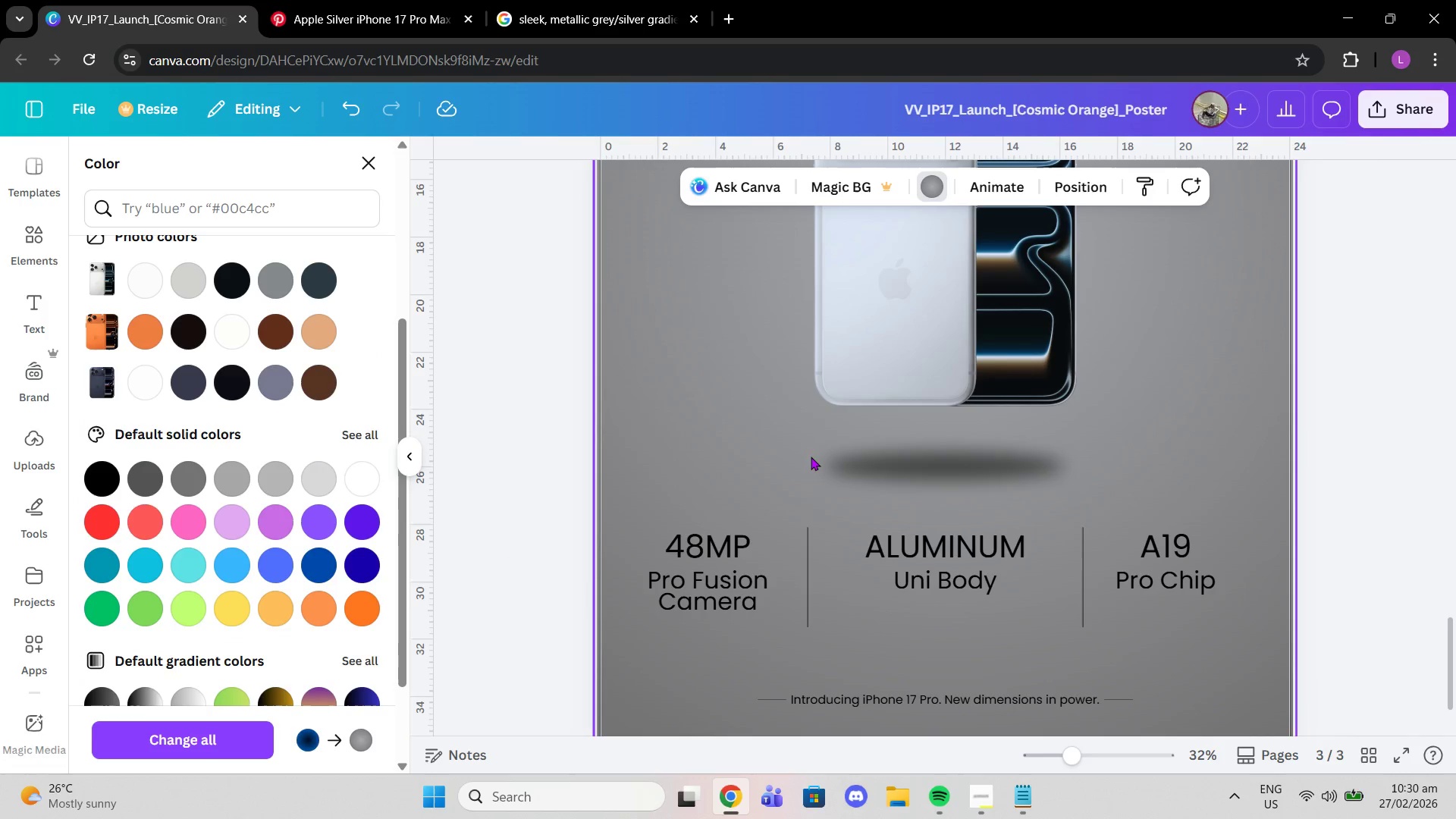 
scroll: coordinate [642, 539], scroll_direction: up, amount: 1.0
 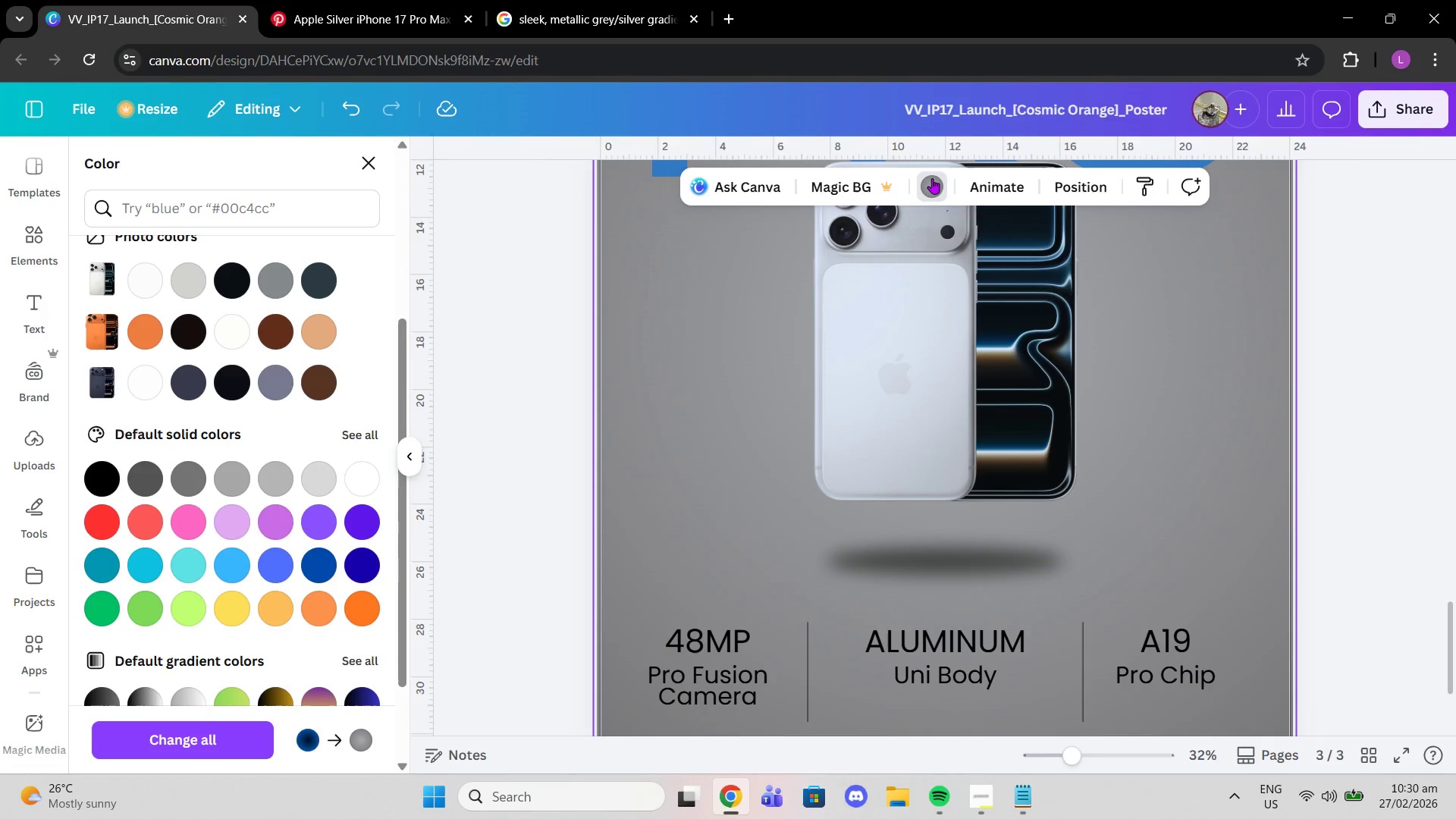 
left_click([932, 178])
 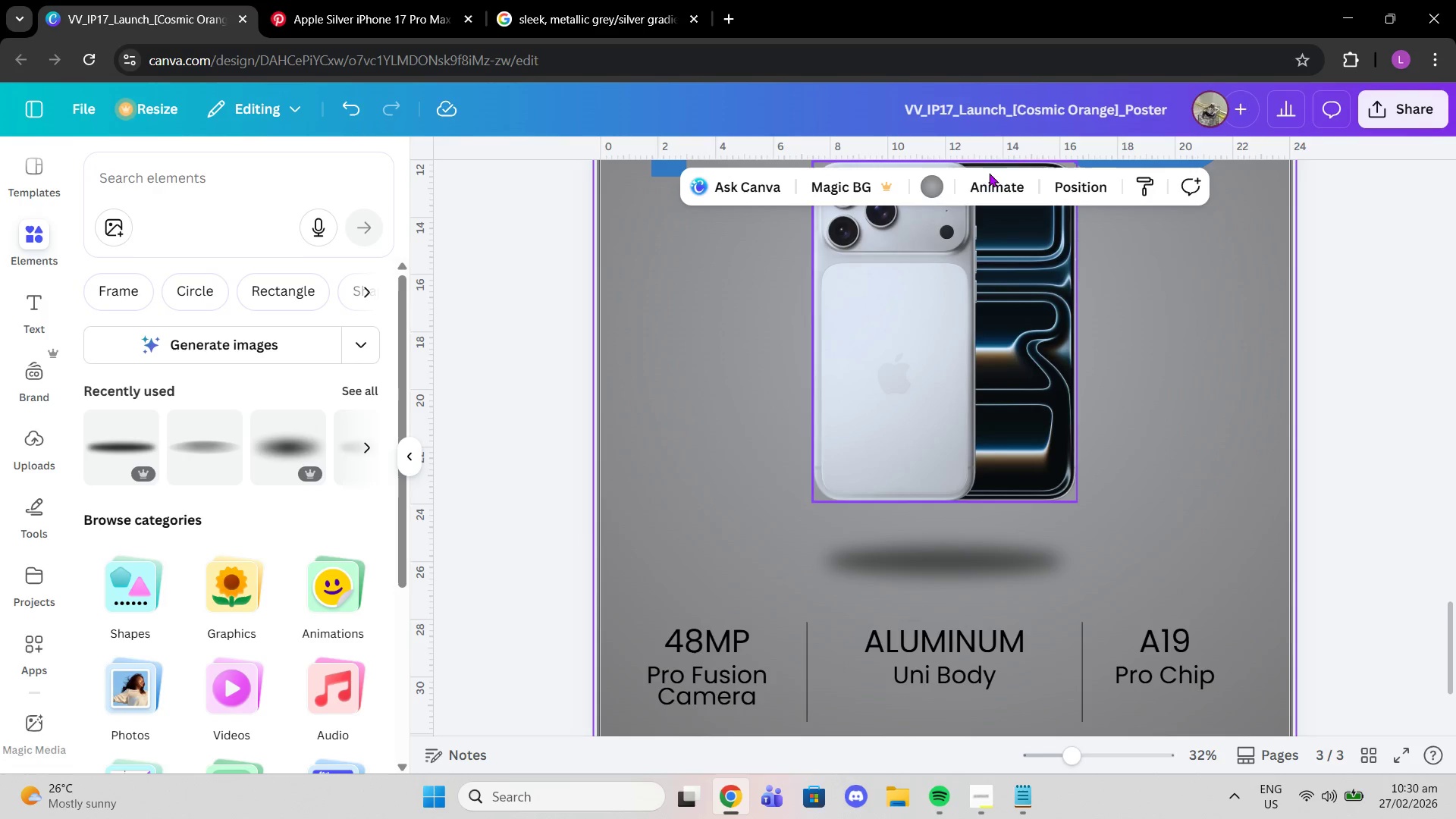 
left_click([931, 194])
 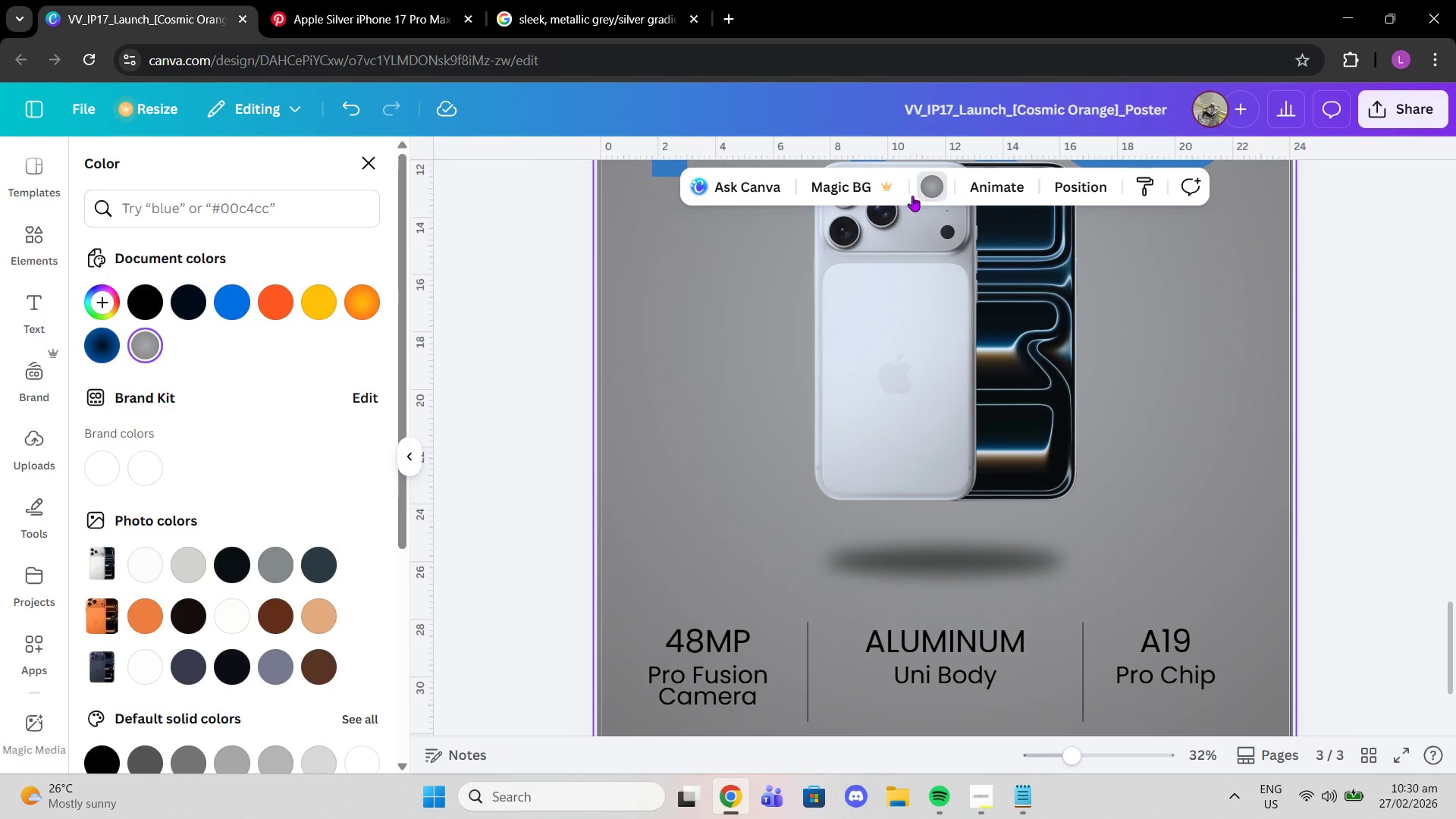 
scroll: coordinate [258, 549], scroll_direction: down, amount: 4.0
 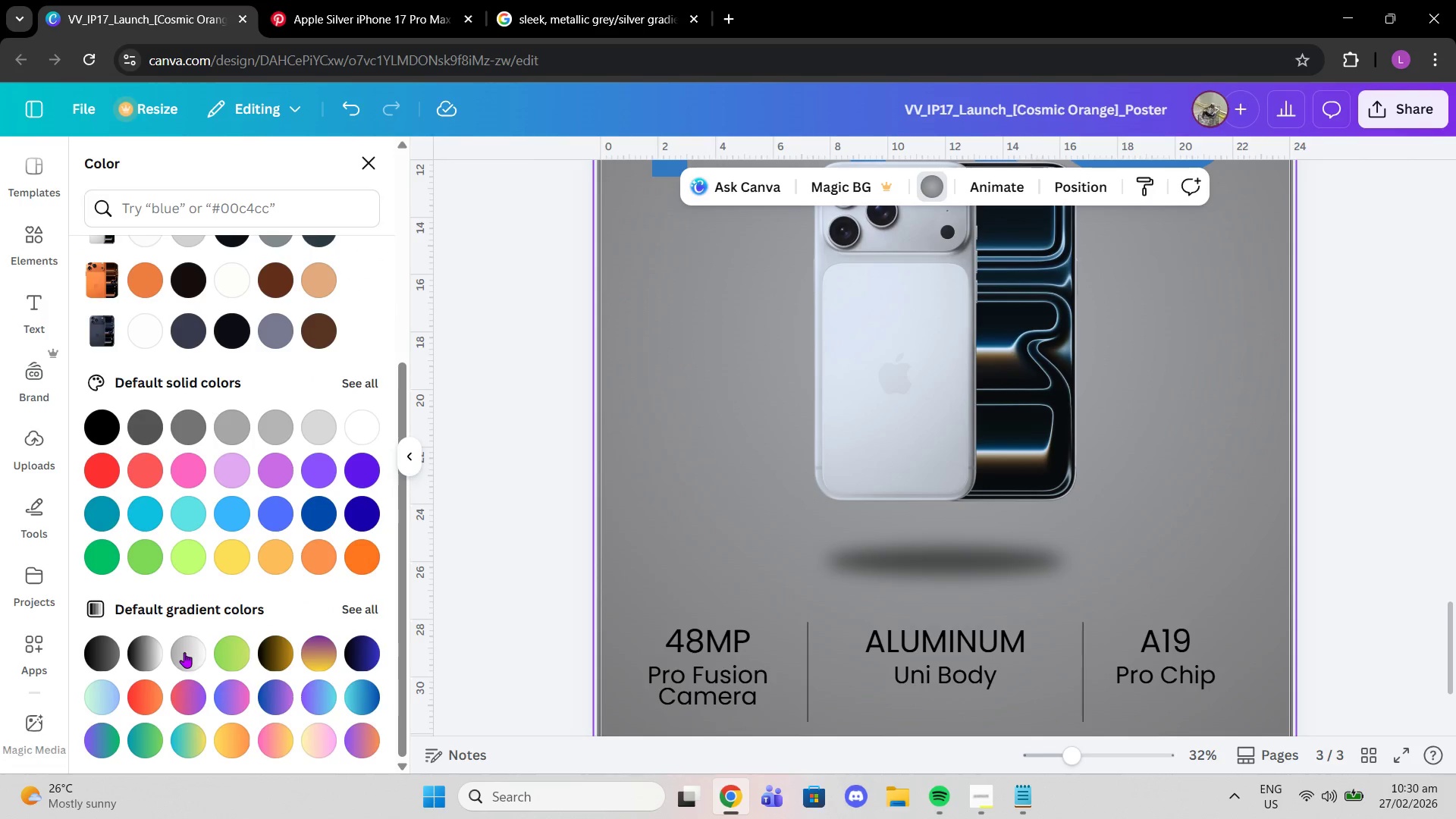 
left_click([184, 652])
 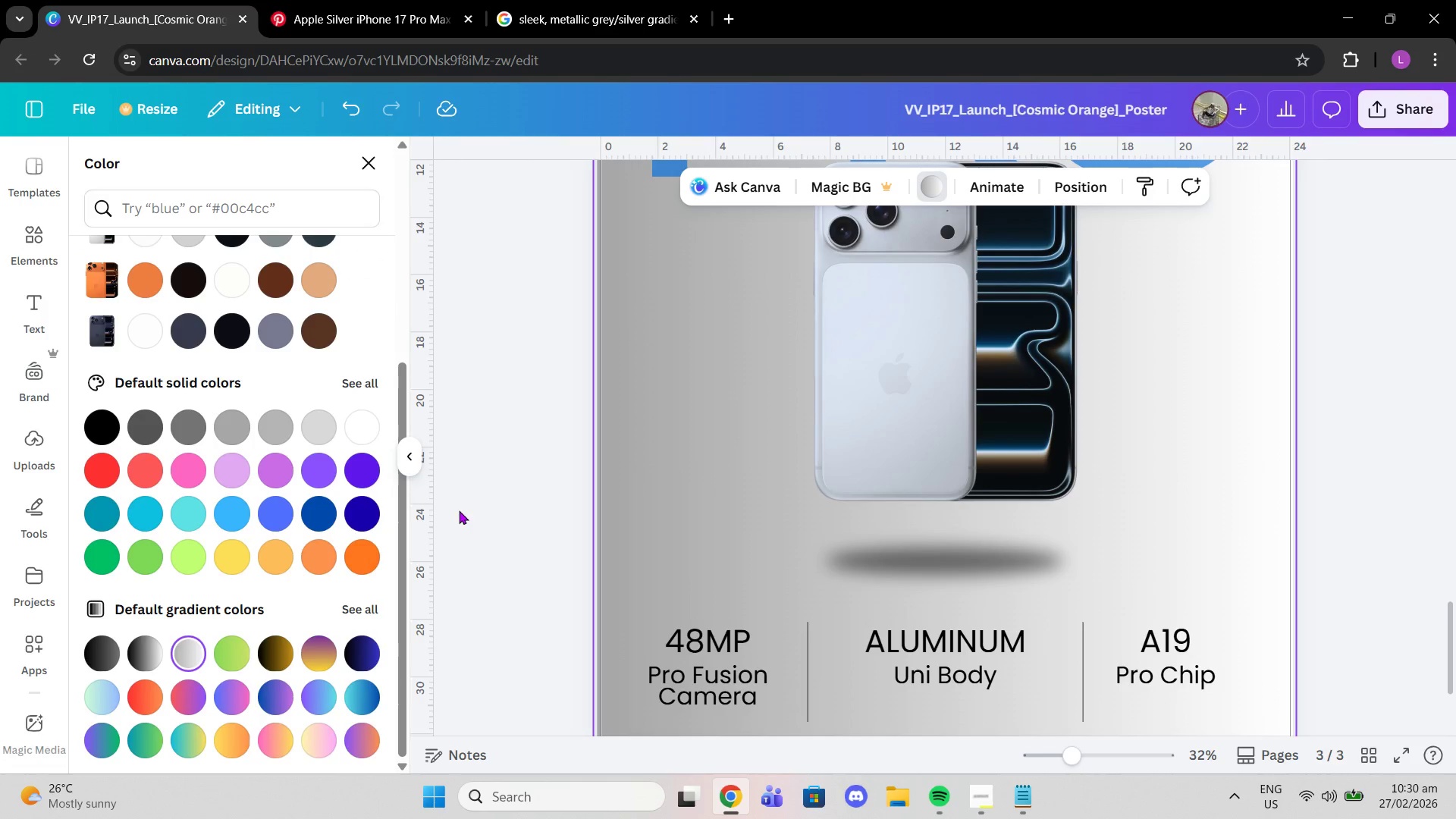 
scroll: coordinate [386, 404], scroll_direction: up, amount: 3.0
 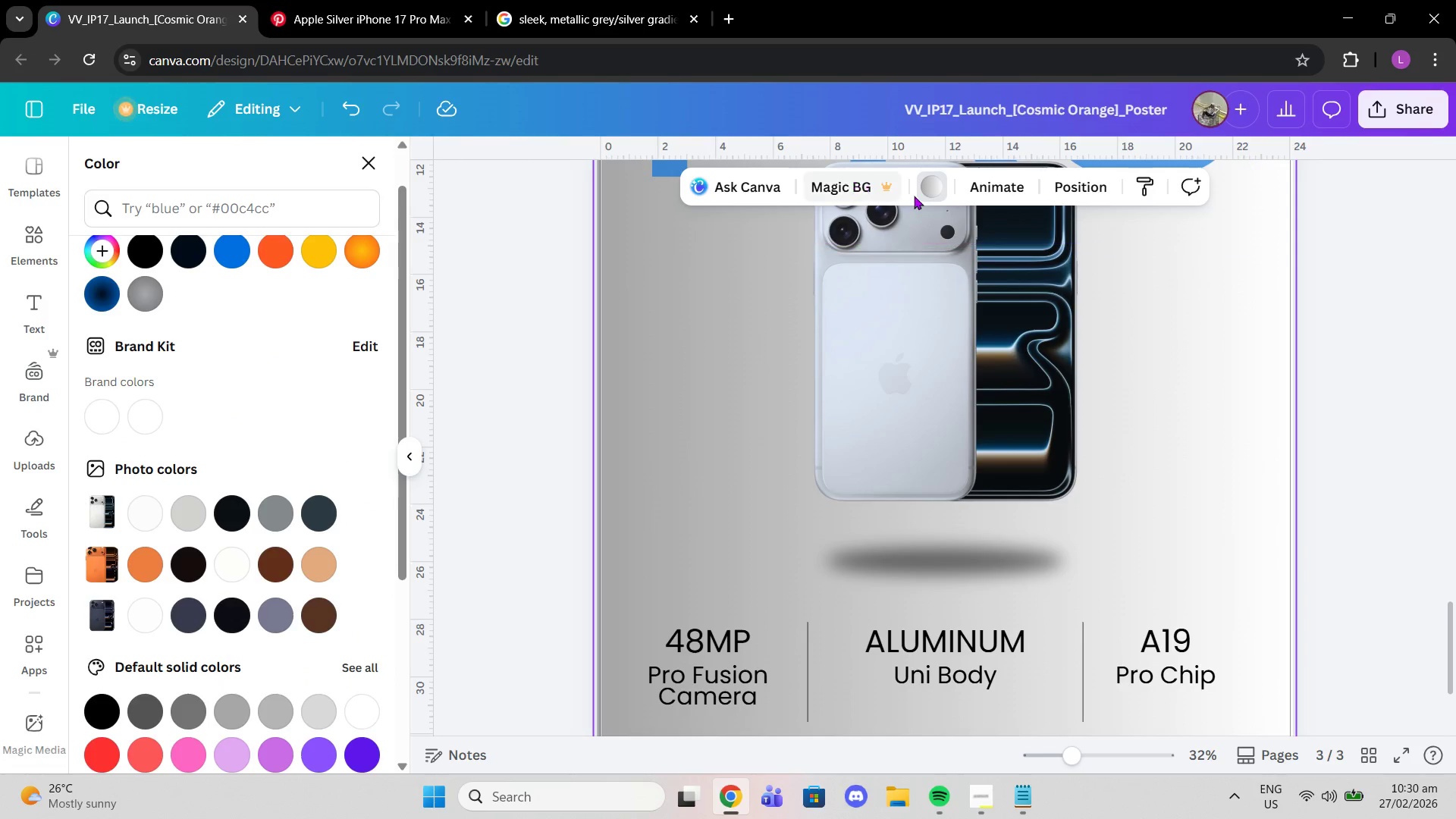 
left_click([933, 187])
 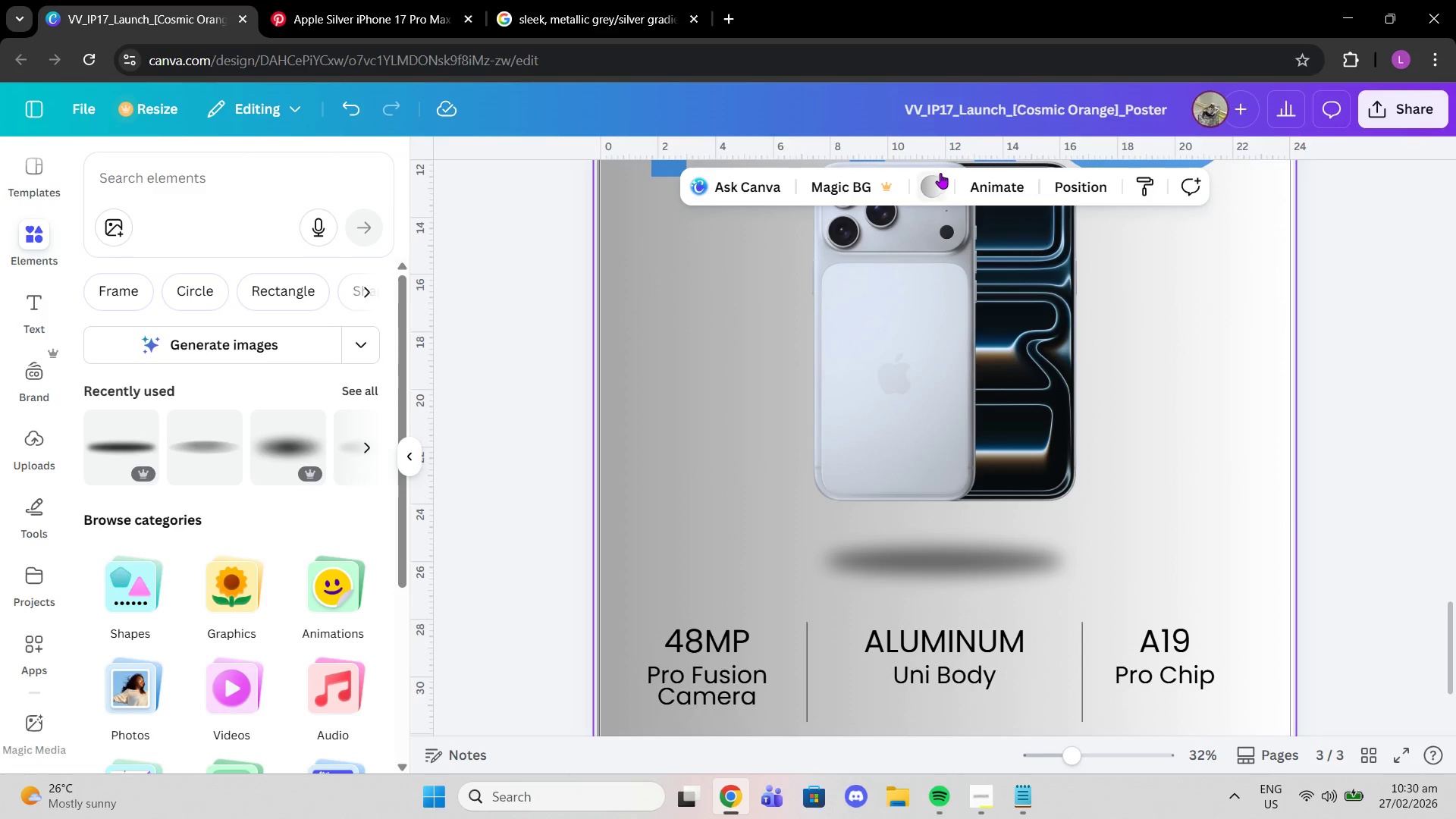 
left_click([930, 183])
 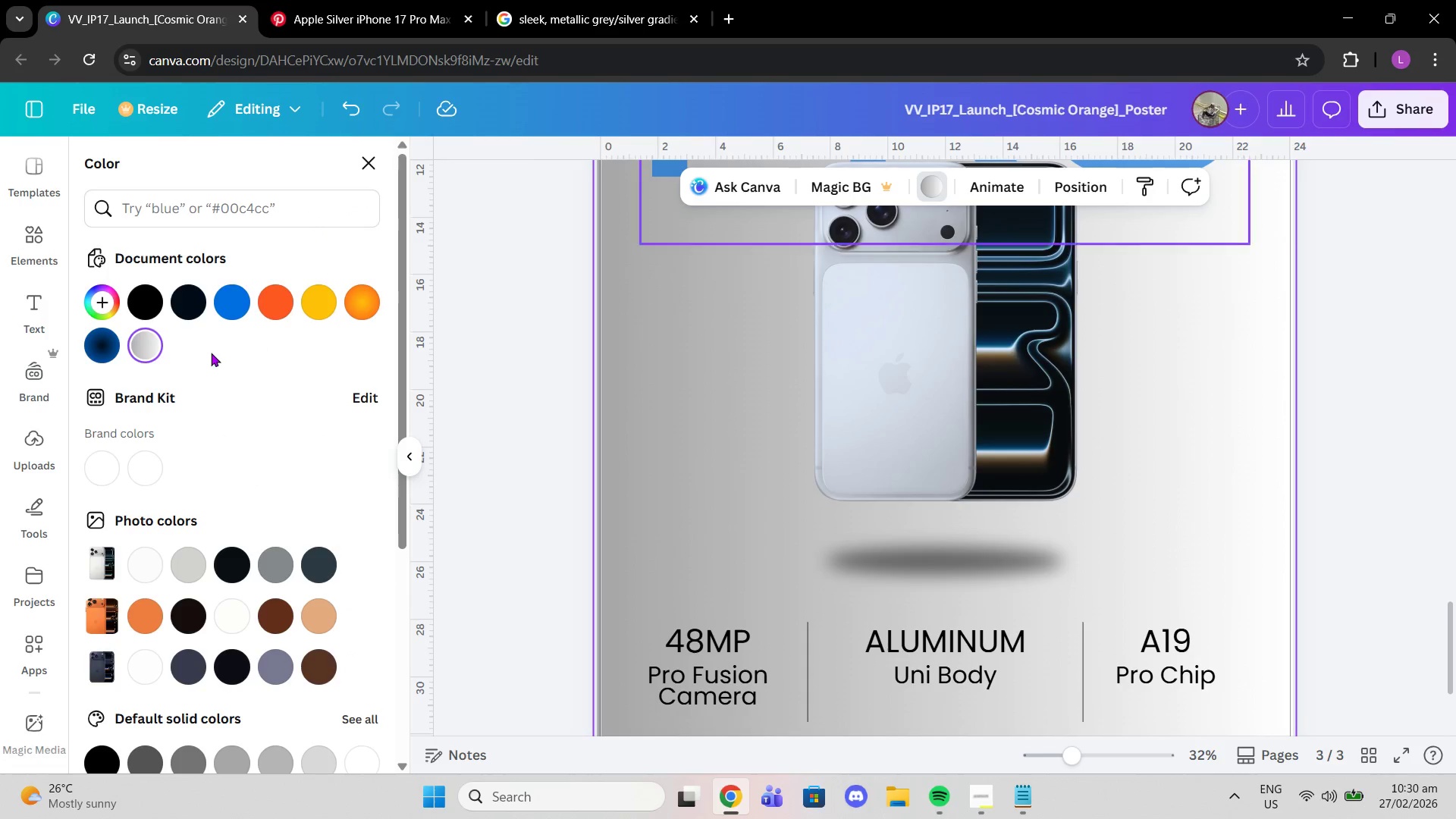 
scroll: coordinate [224, 490], scroll_direction: down, amount: 2.0
 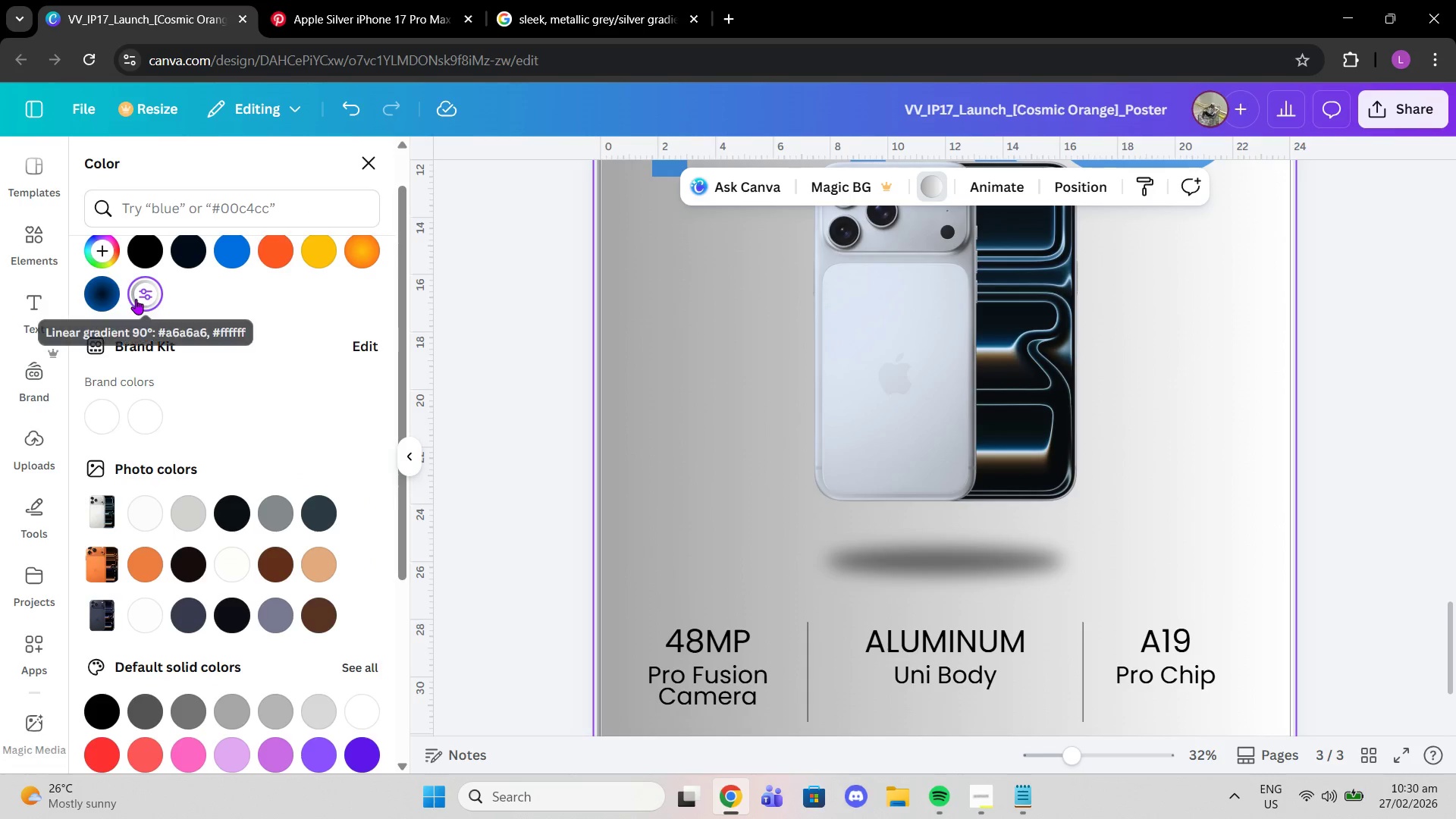 
left_click([136, 299])
 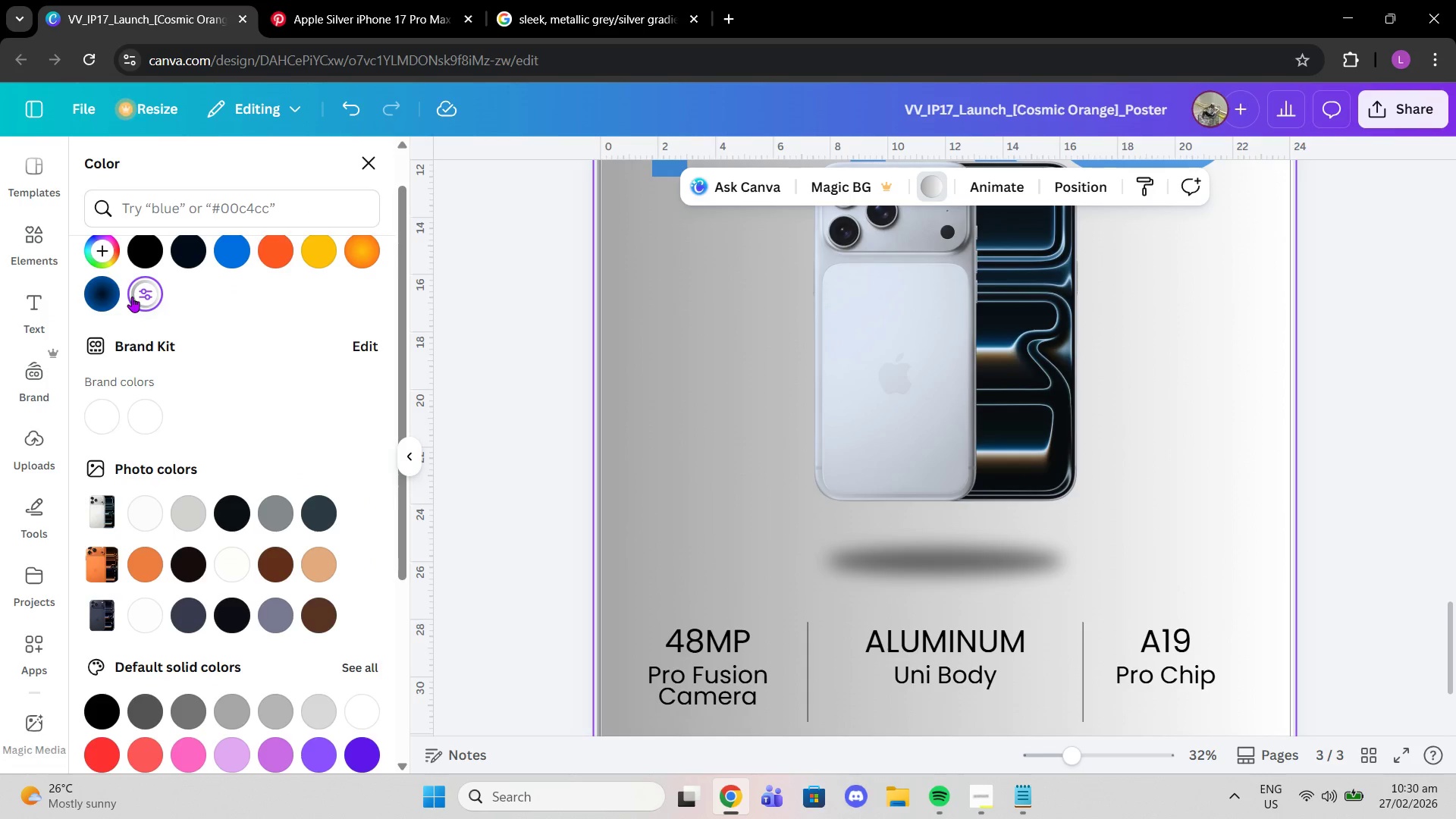 
left_click([143, 303])
 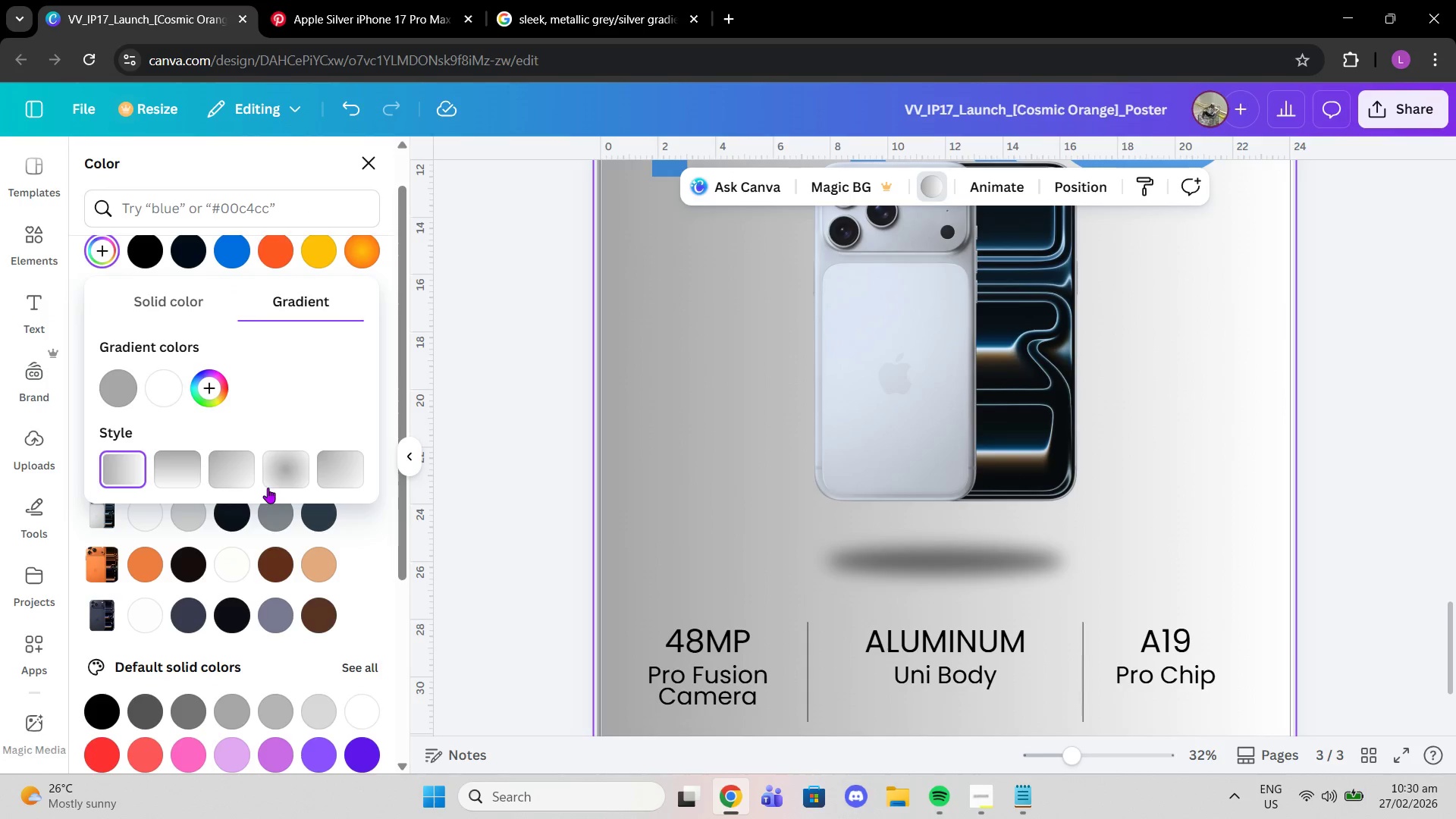 
left_click([269, 485])
 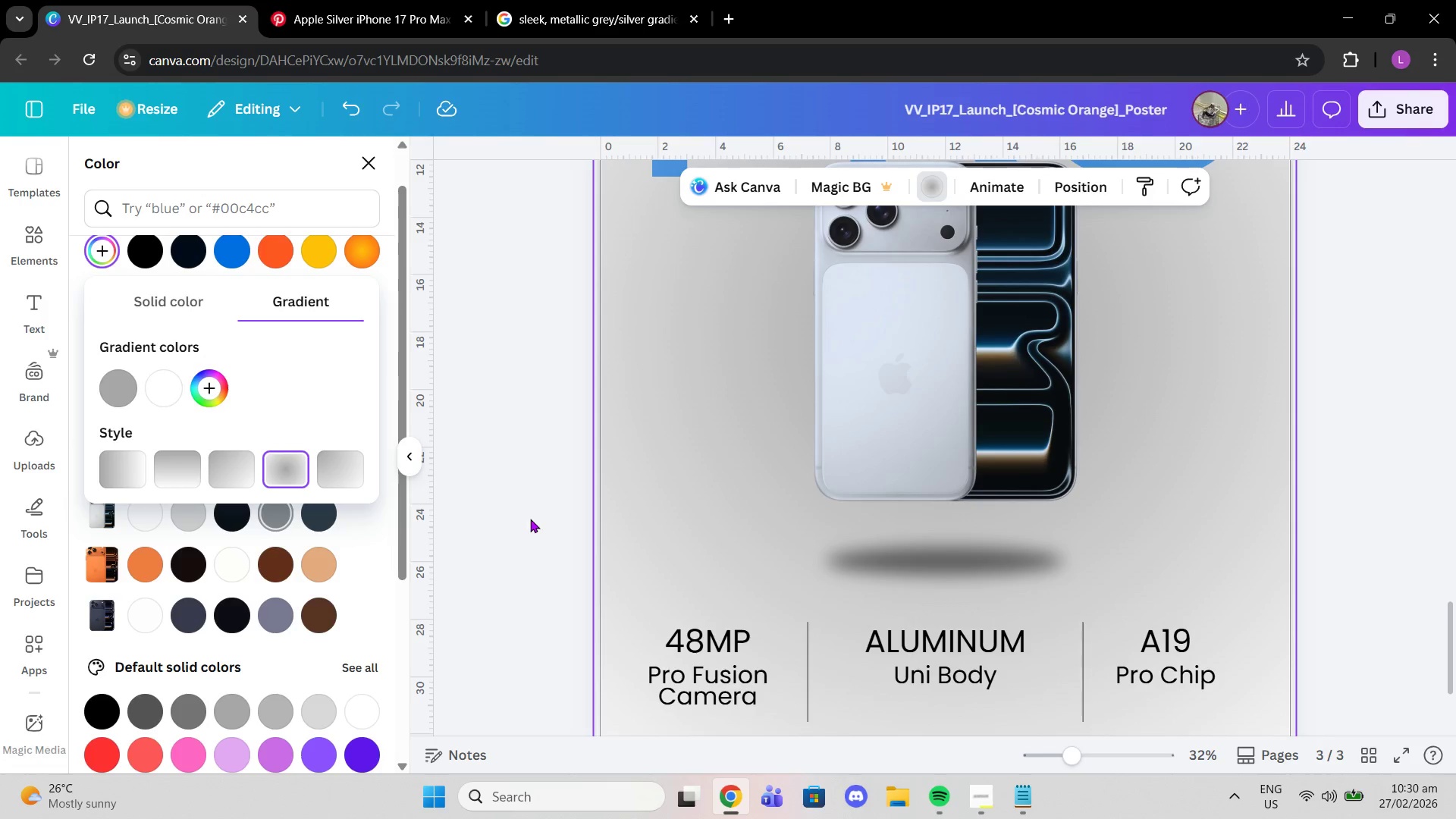 
scroll: coordinate [656, 508], scroll_direction: up, amount: 4.0
 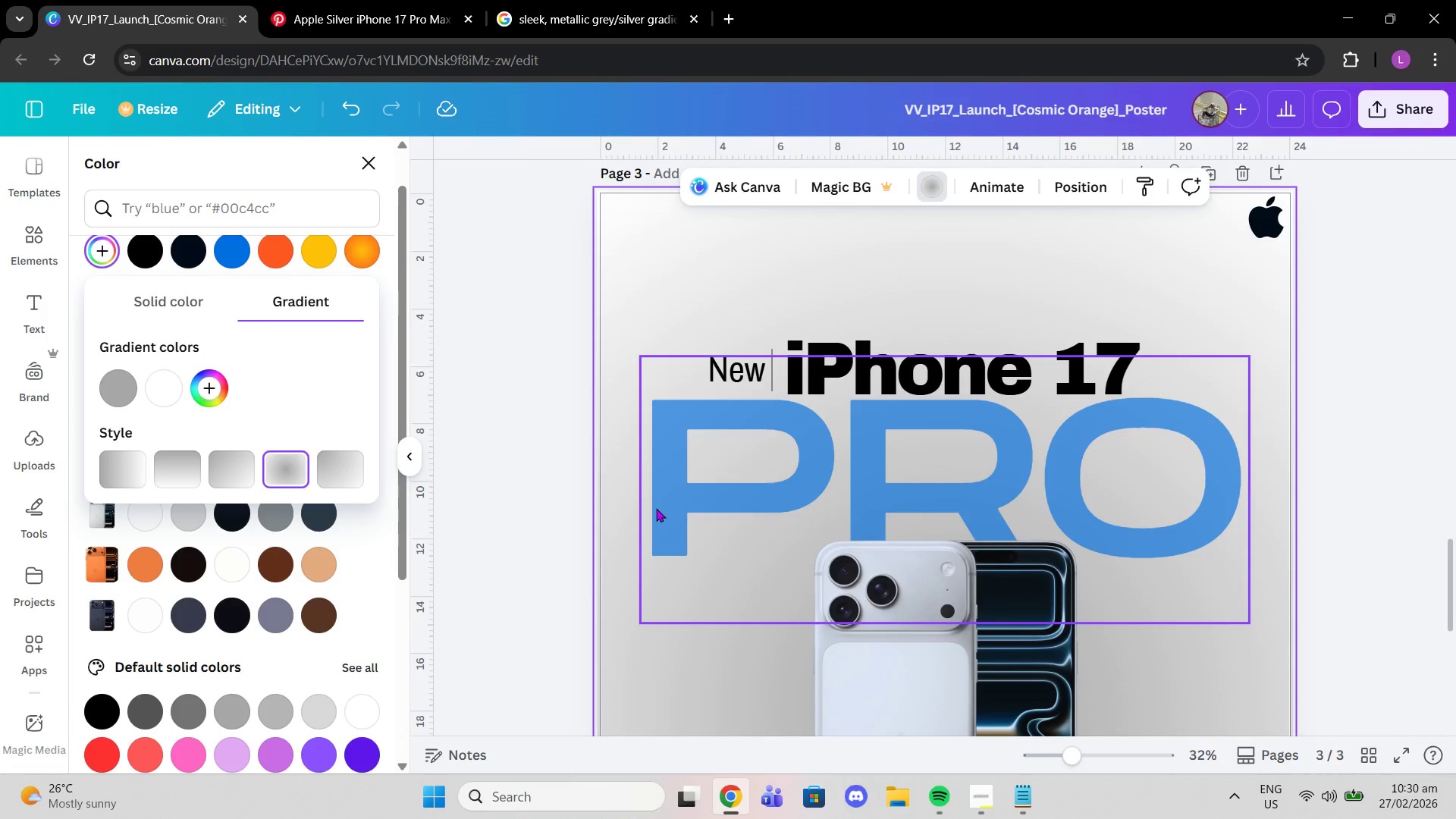 
scroll: coordinate [656, 508], scroll_direction: down, amount: 3.0
 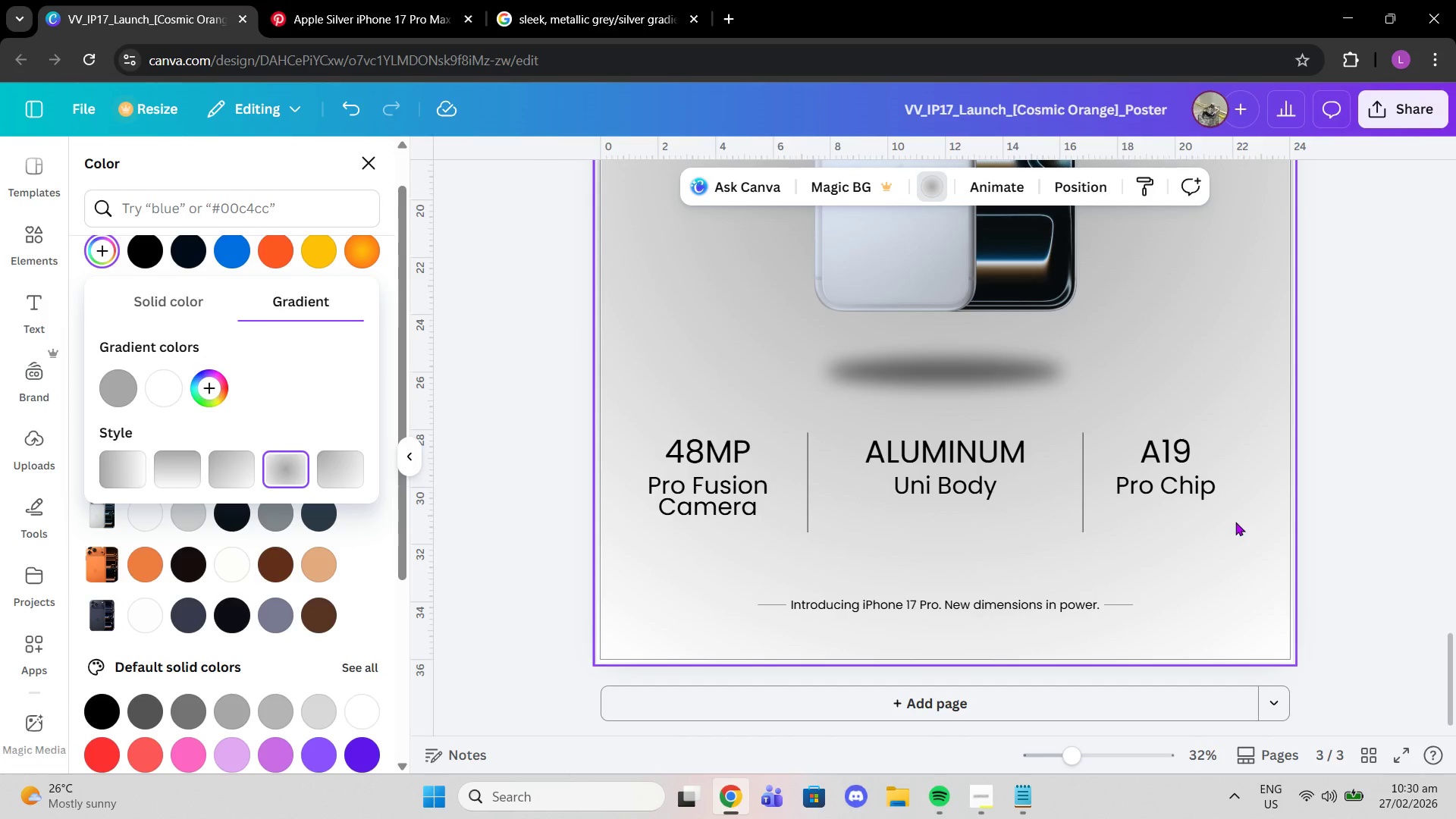 
scroll: coordinate [812, 473], scroll_direction: up, amount: 24.0
 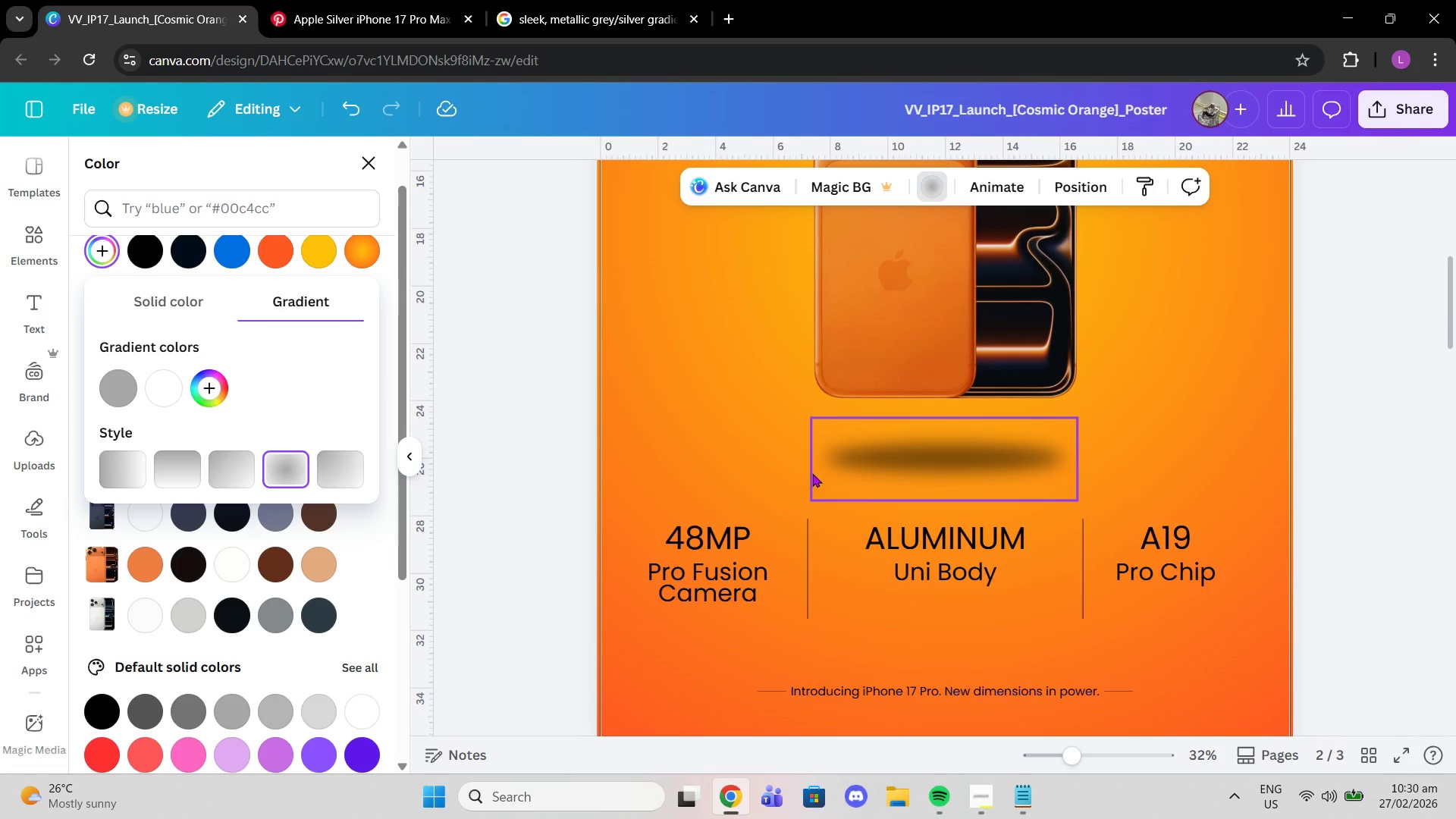 
scroll: coordinate [807, 480], scroll_direction: down, amount: 12.0
 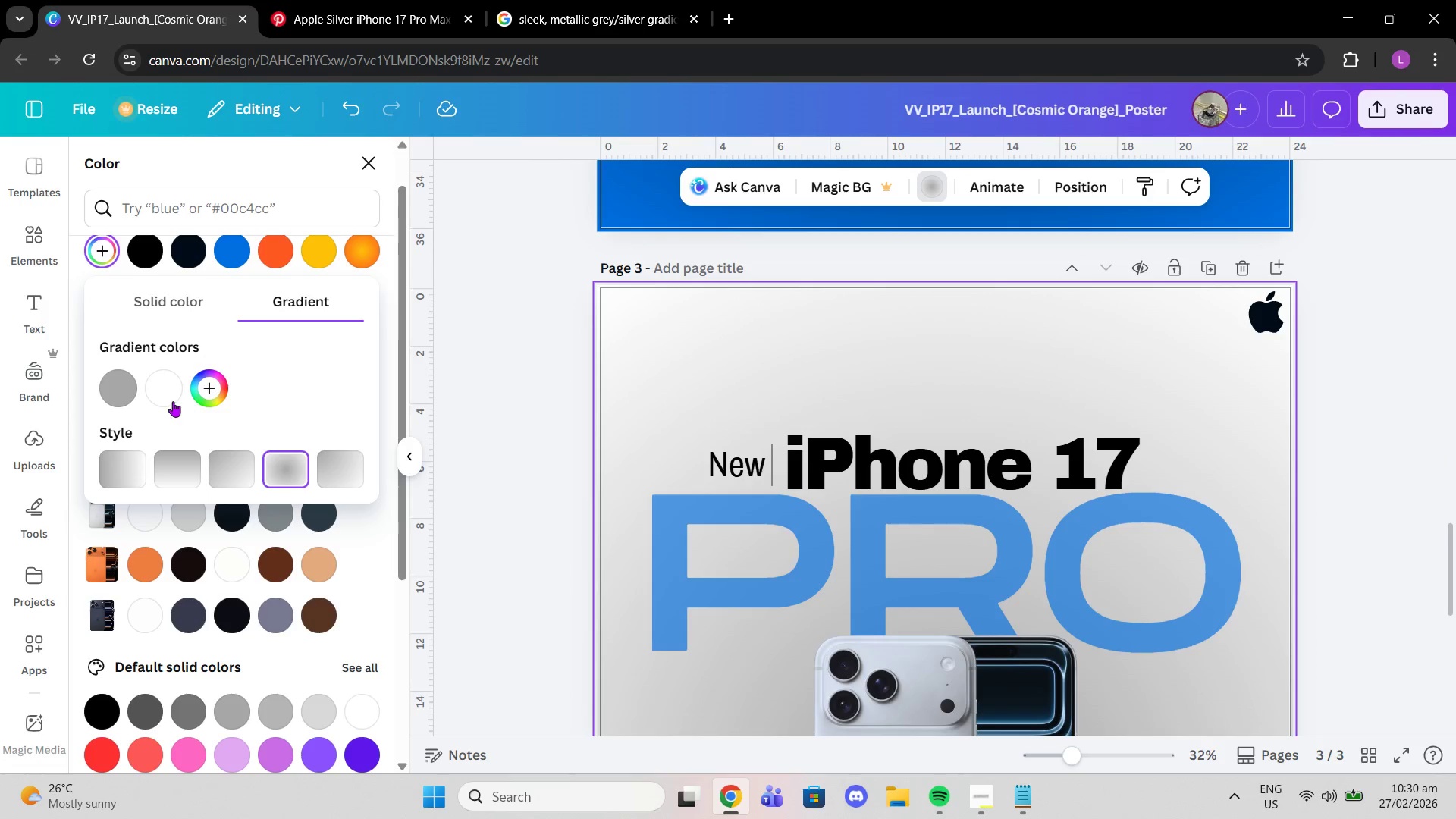 
left_click([173, 400])
 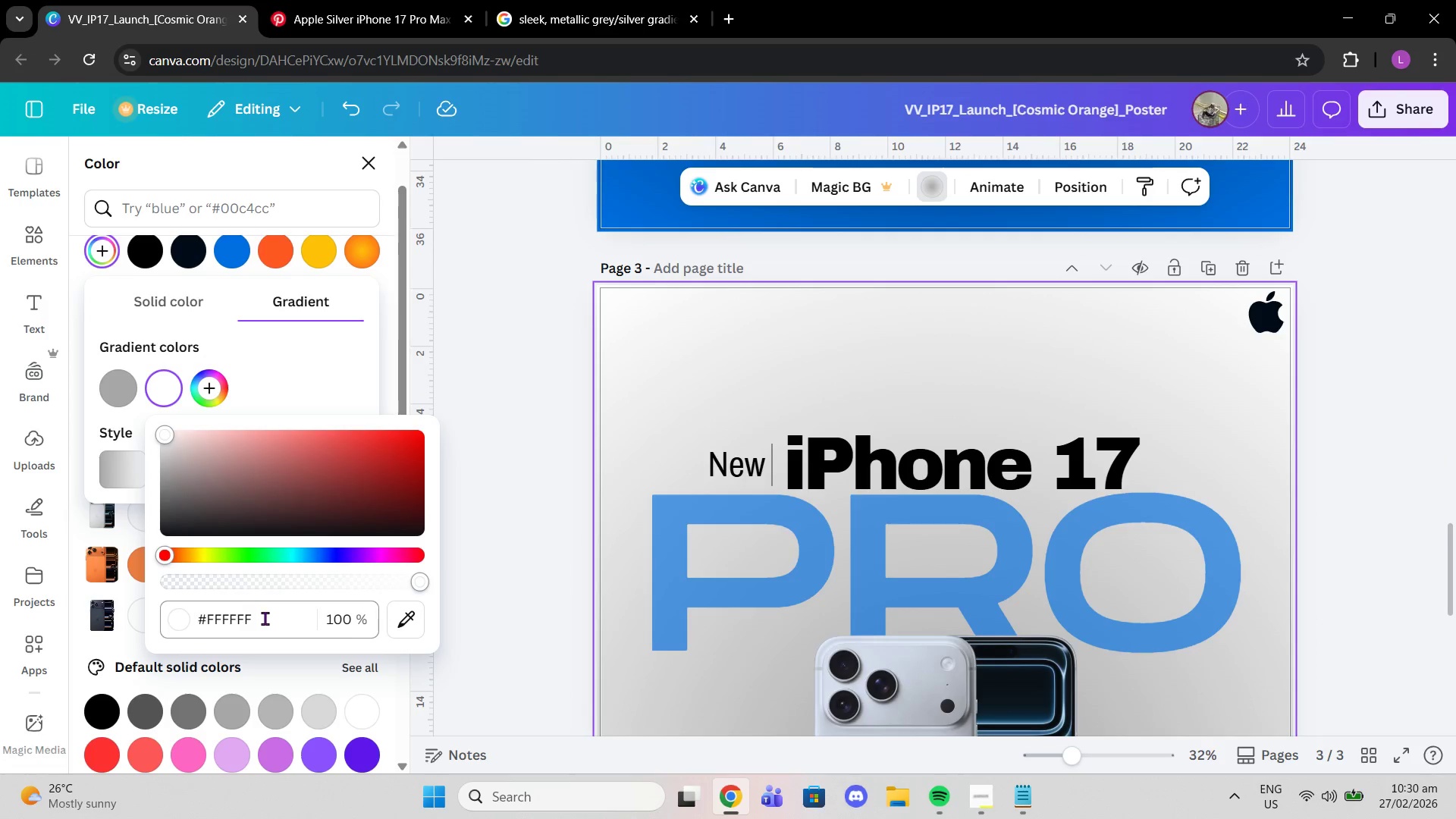 
left_click([265, 618])
 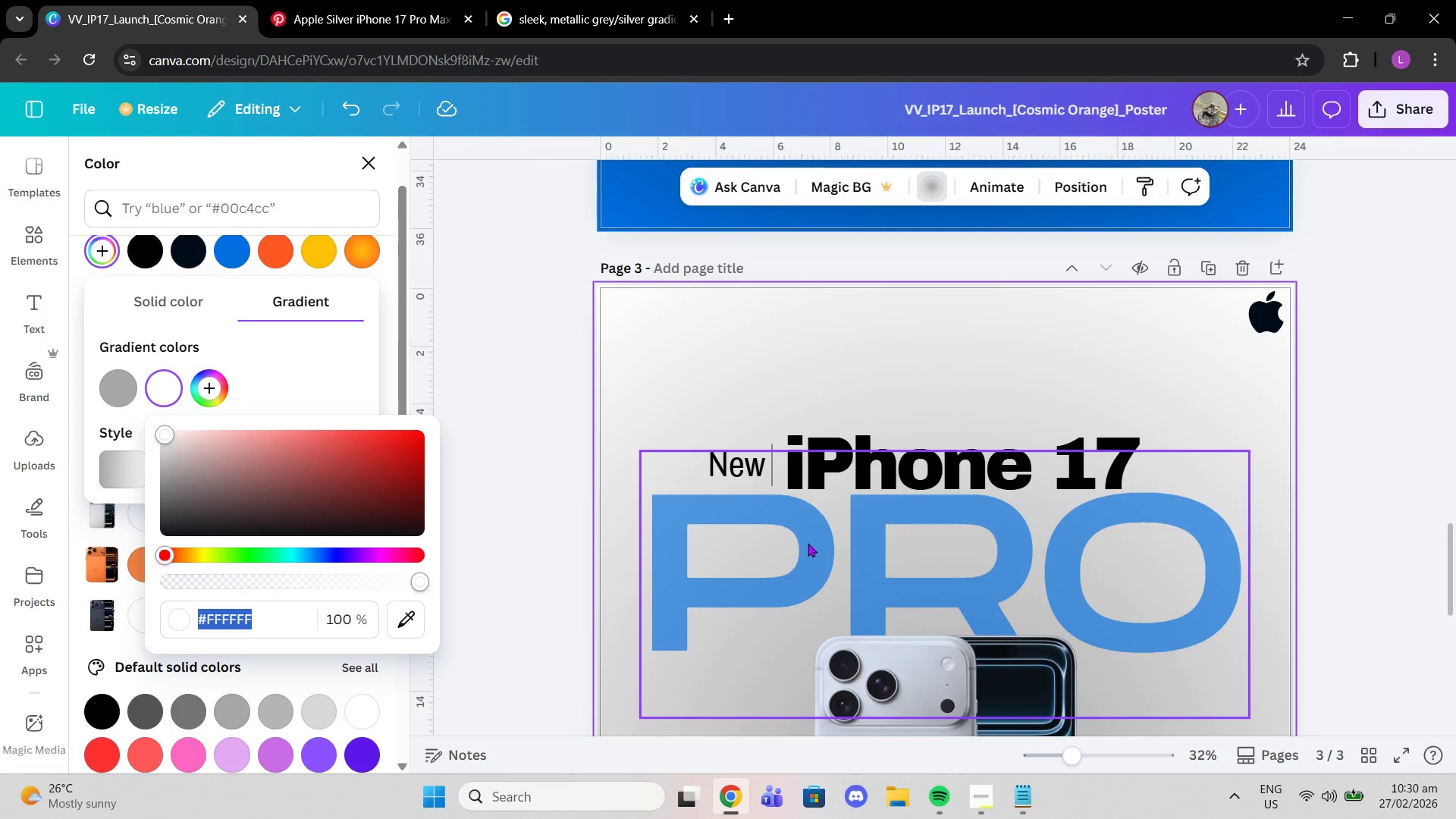 
left_click([808, 543])
 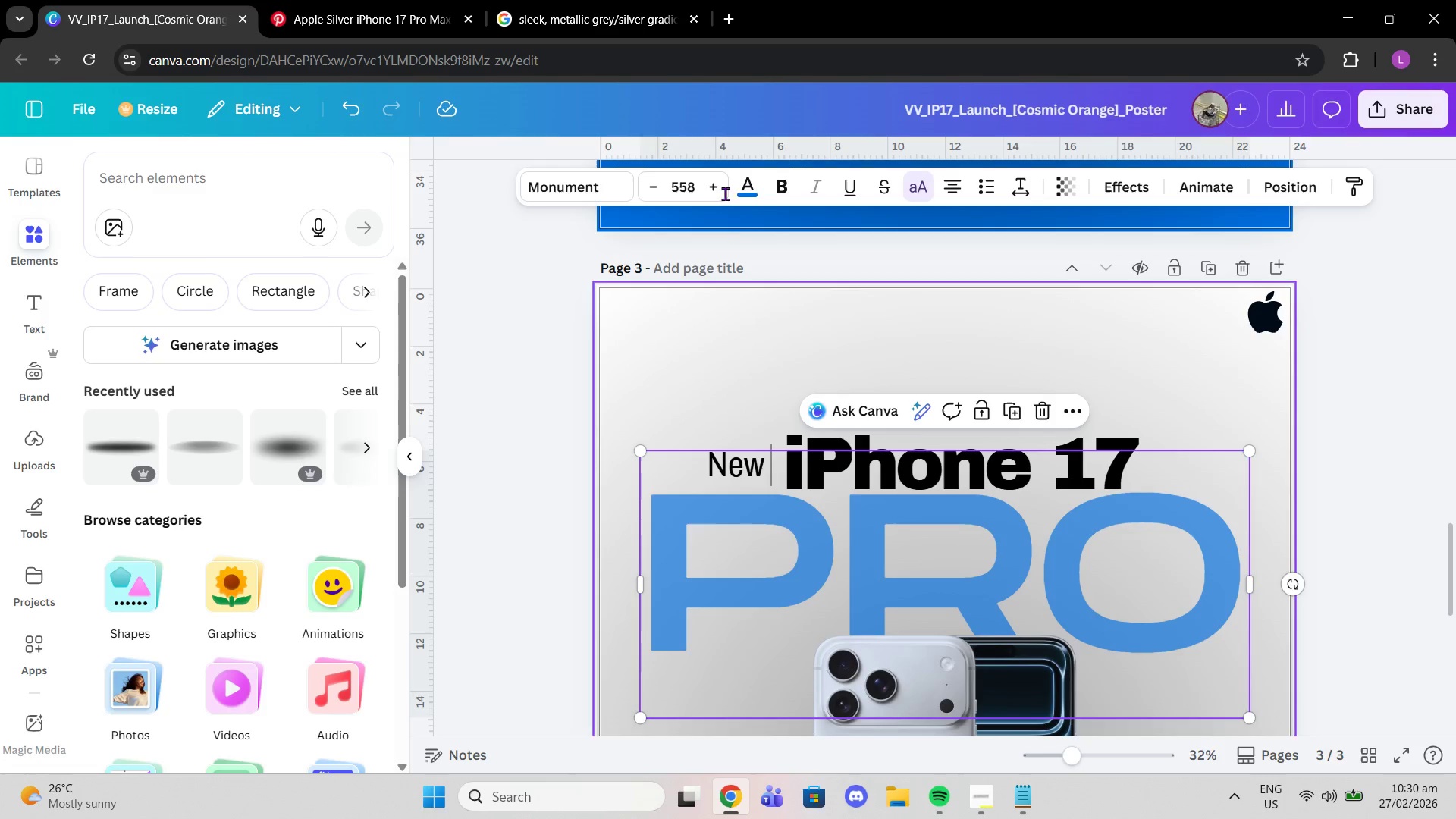 
left_click([745, 189])
 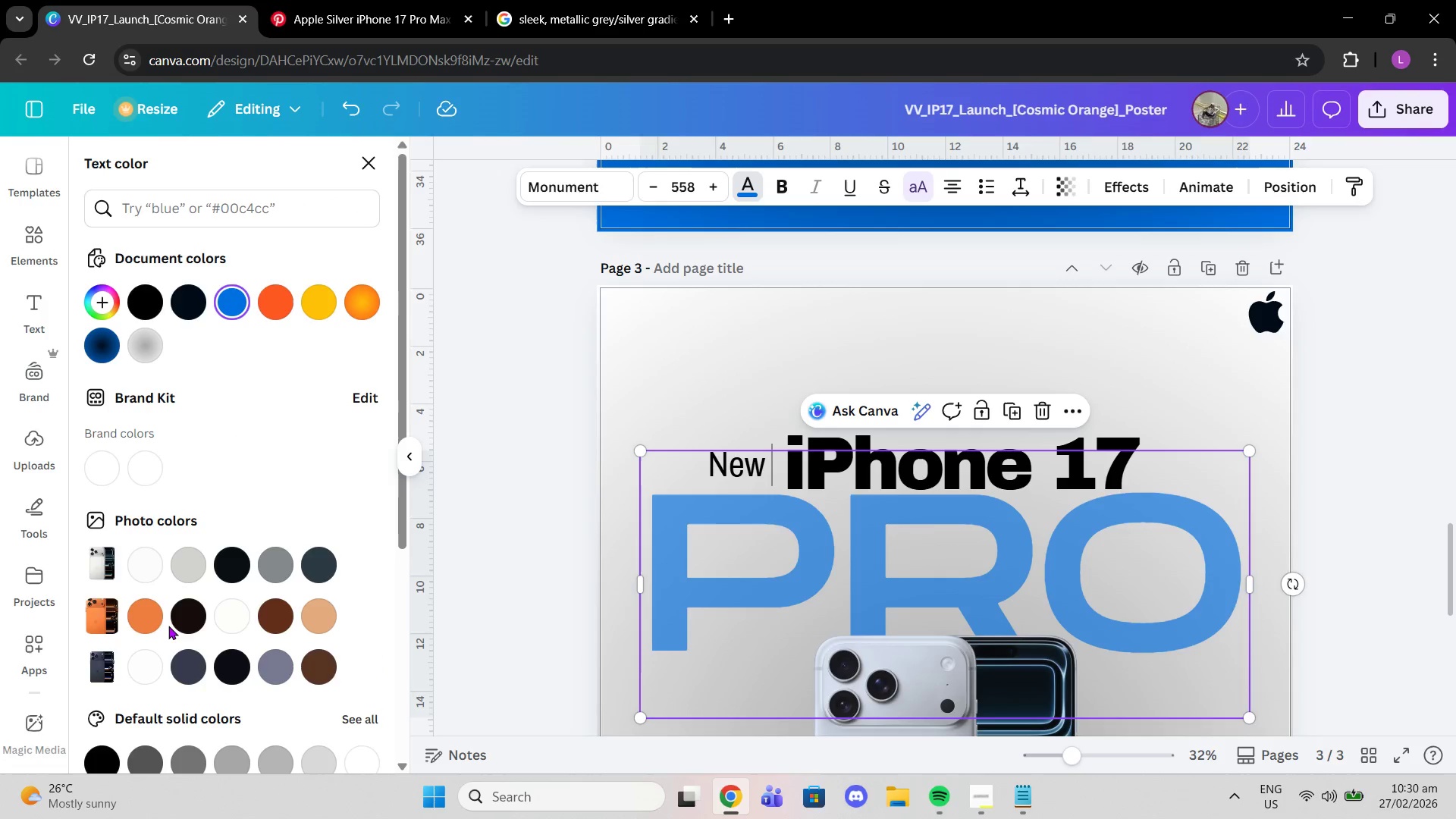 
scroll: coordinate [157, 592], scroll_direction: down, amount: 2.0
 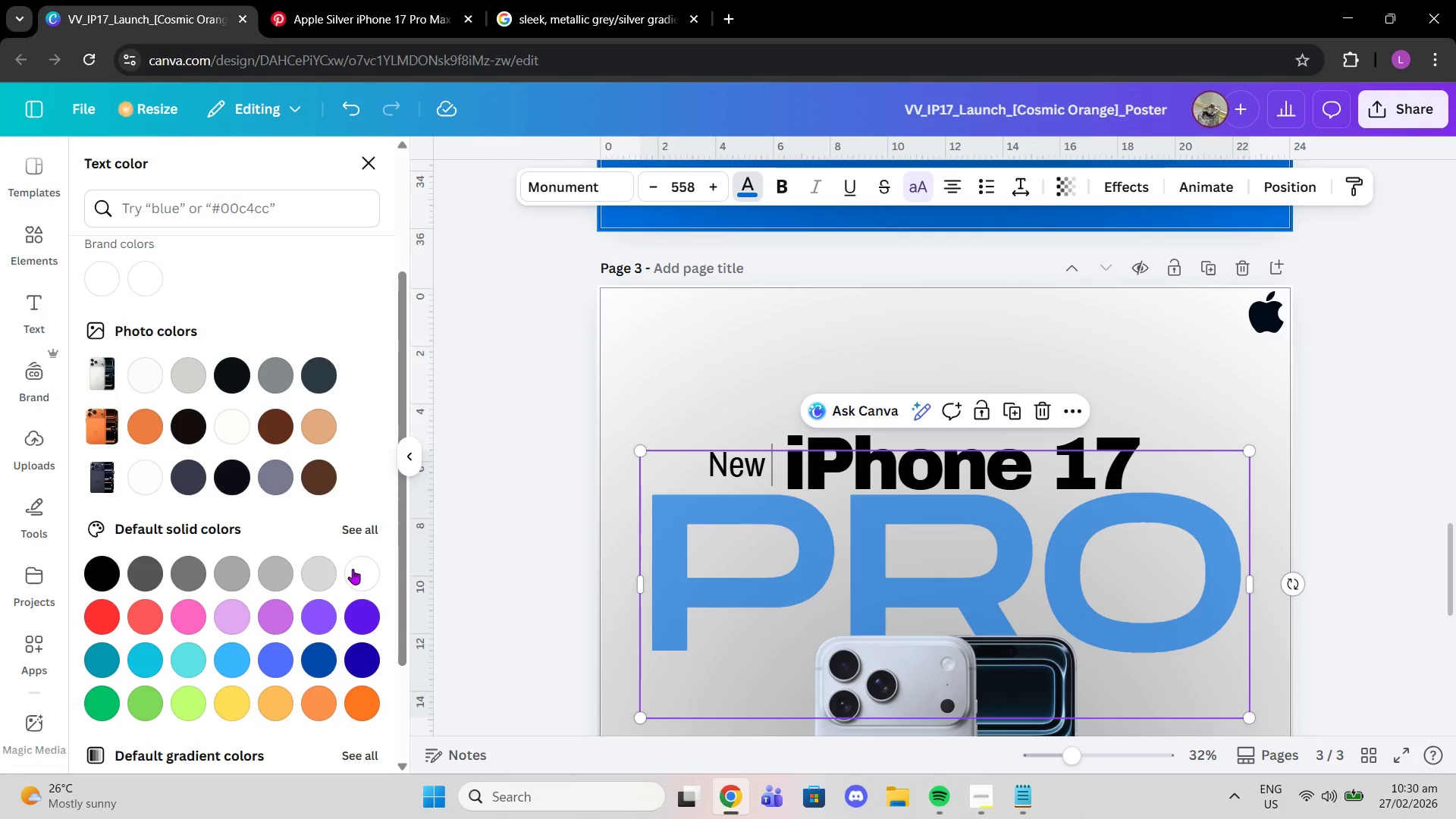 
left_click([353, 569])
 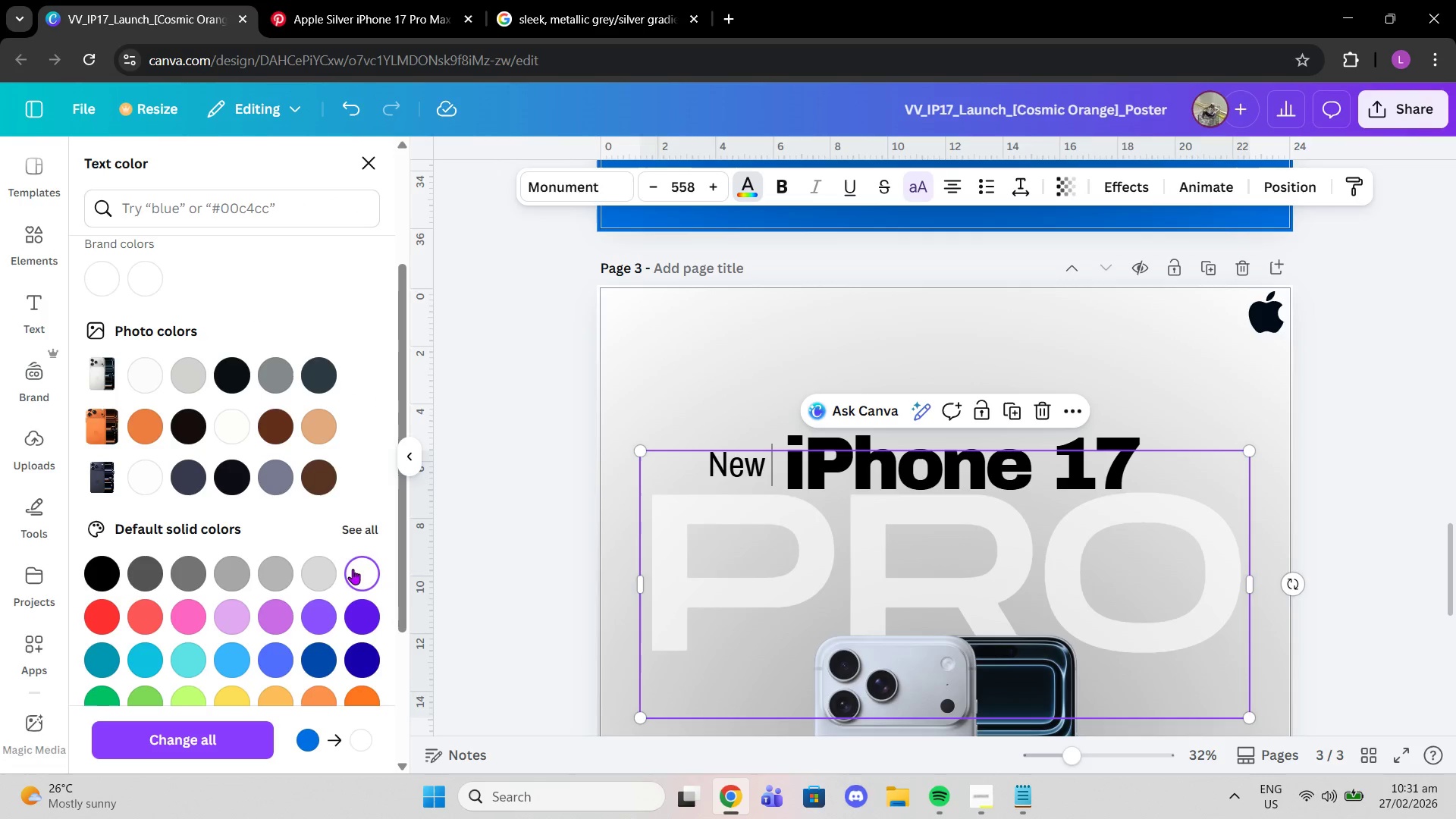 
scroll: coordinate [312, 564], scroll_direction: up, amount: 9.0
 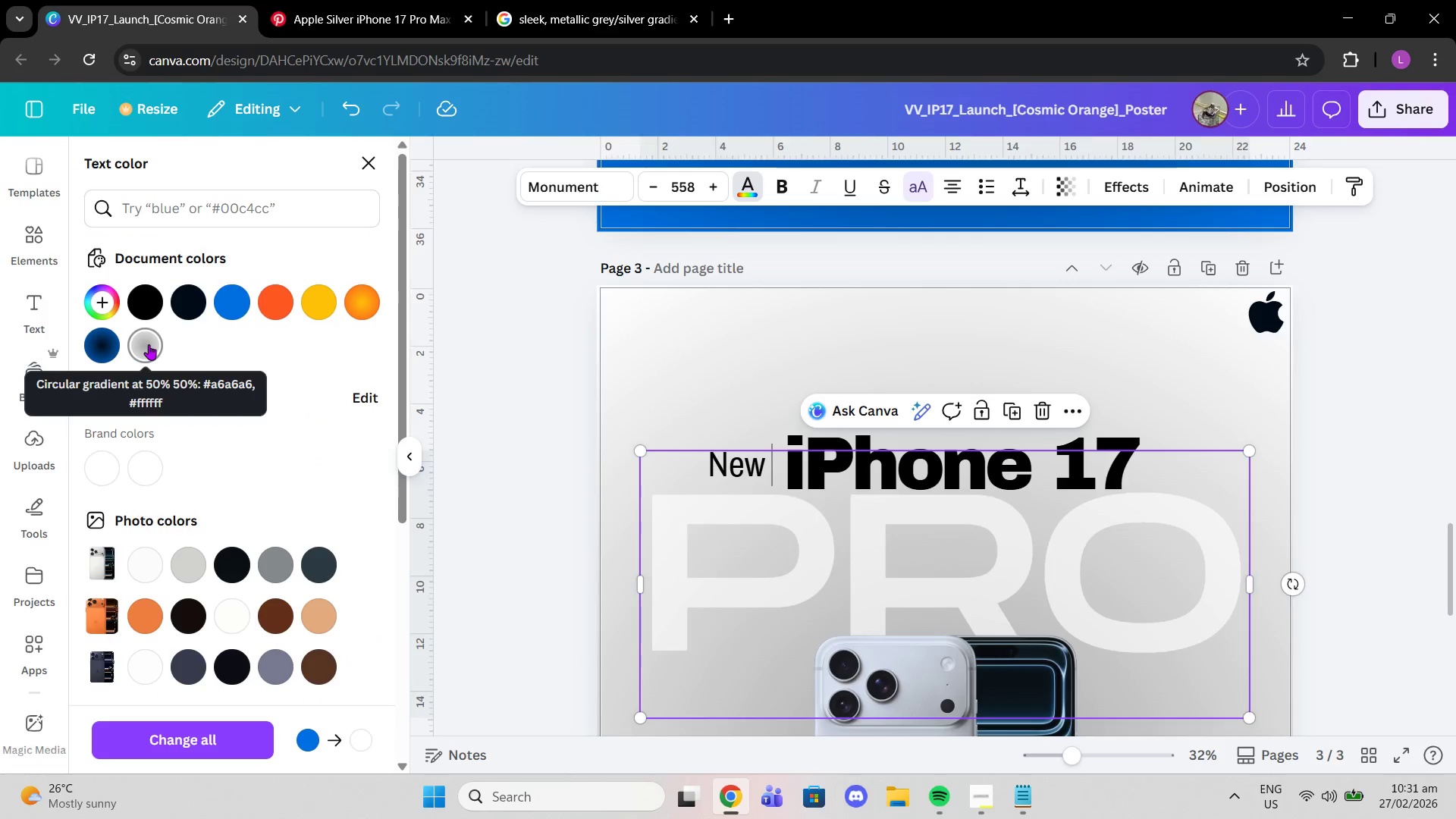 
left_click([149, 344])
 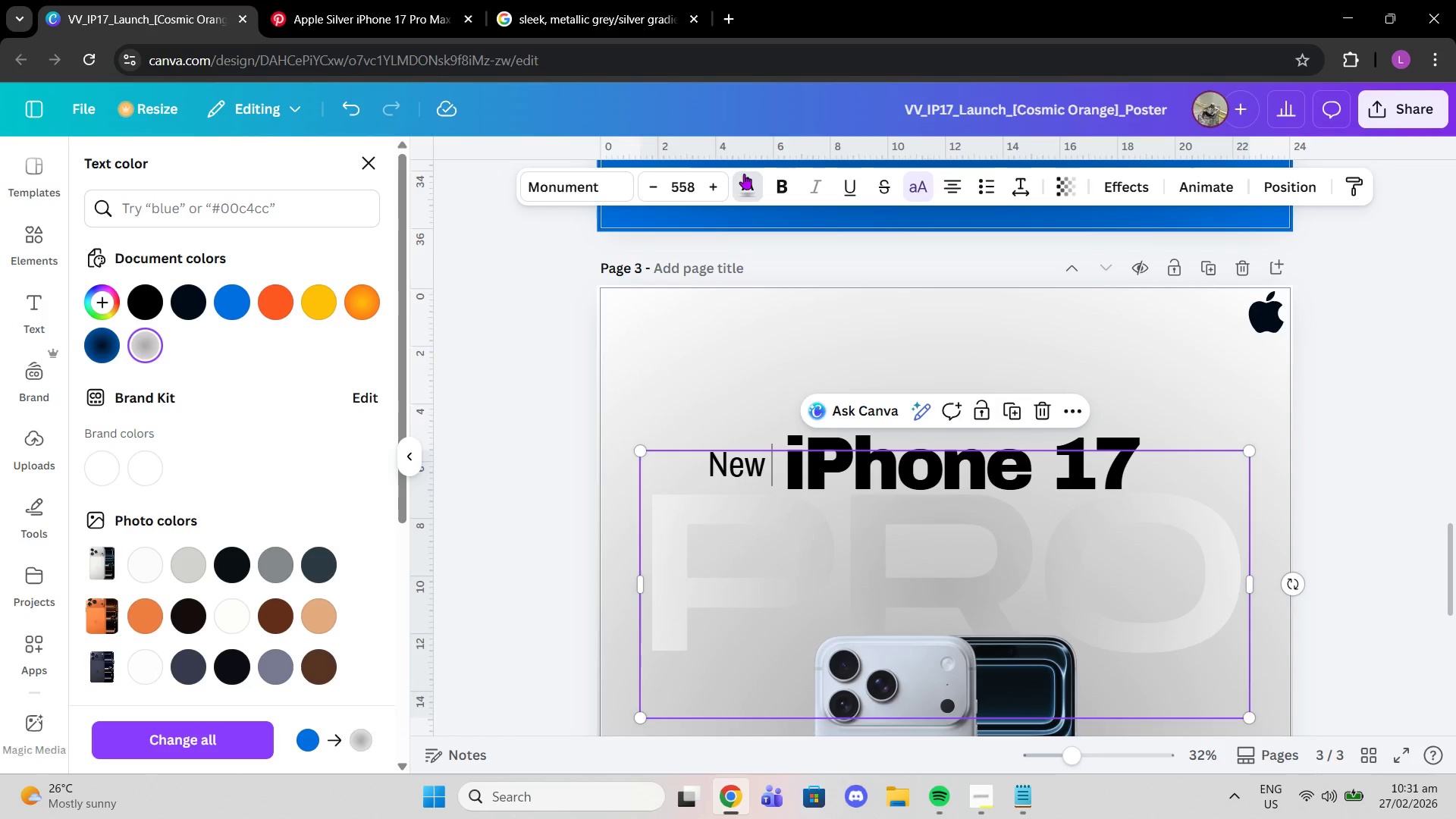 
left_click([745, 179])
 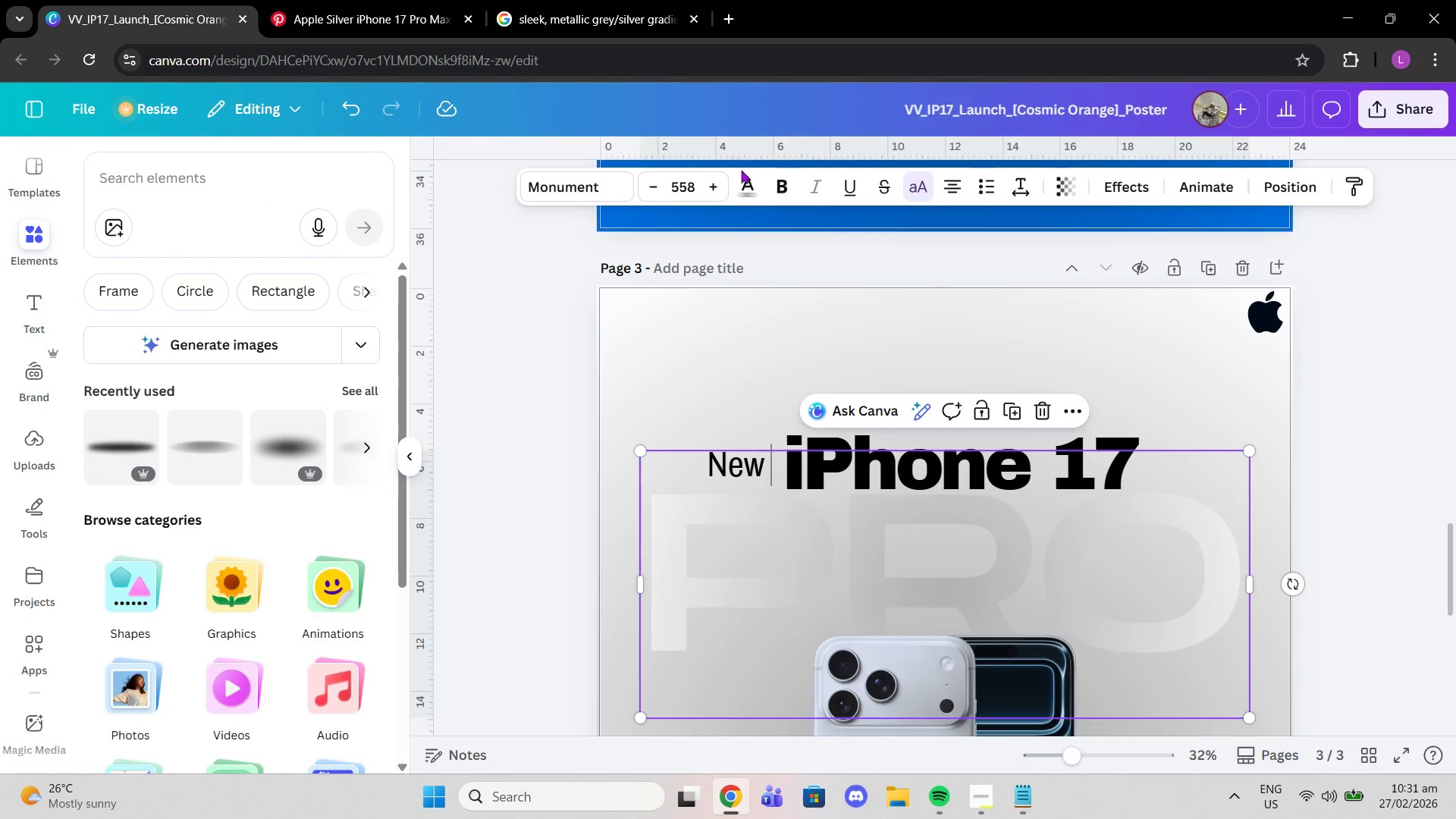 
left_click([742, 194])
 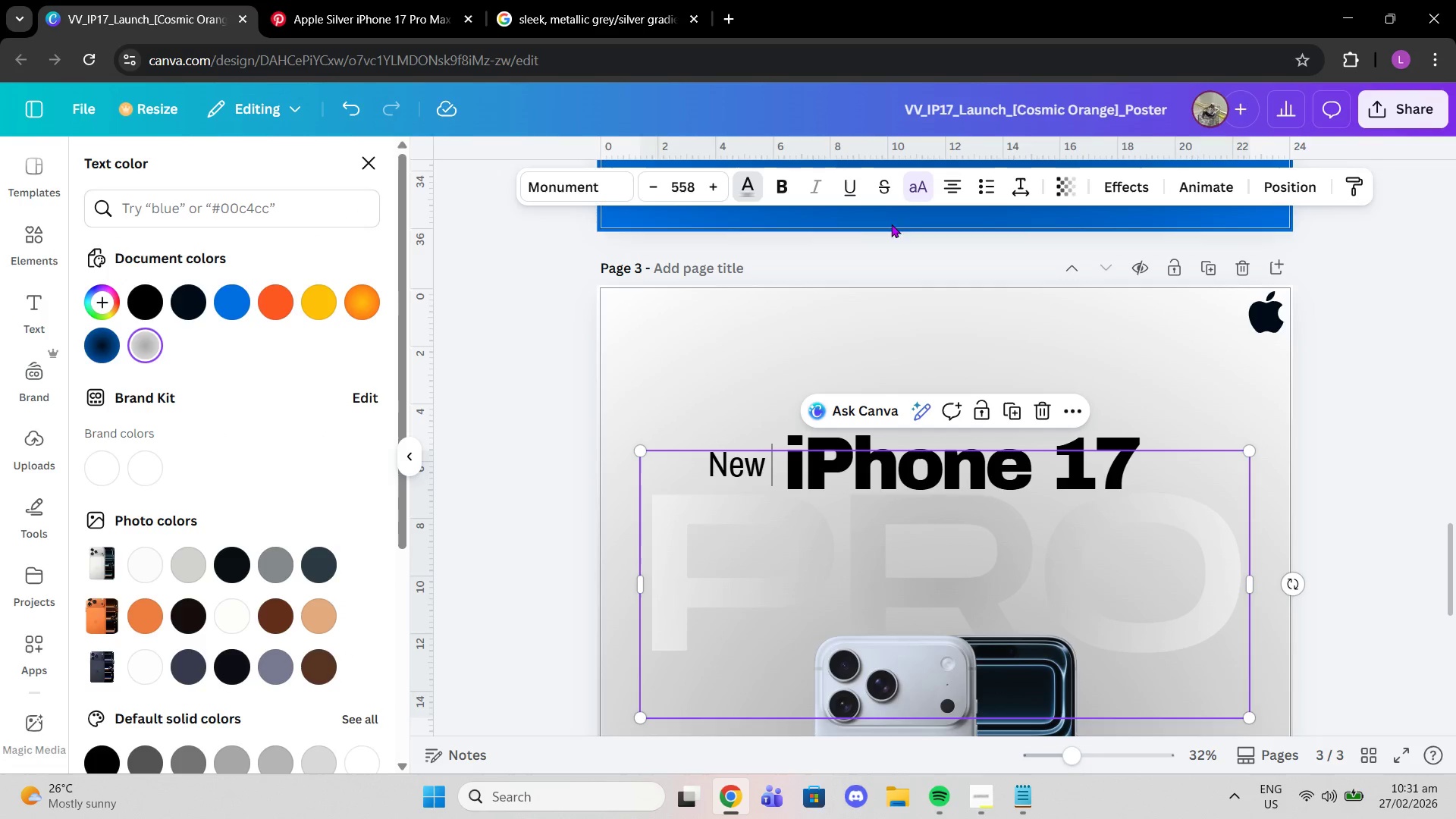 
mouse_move([714, 196])
 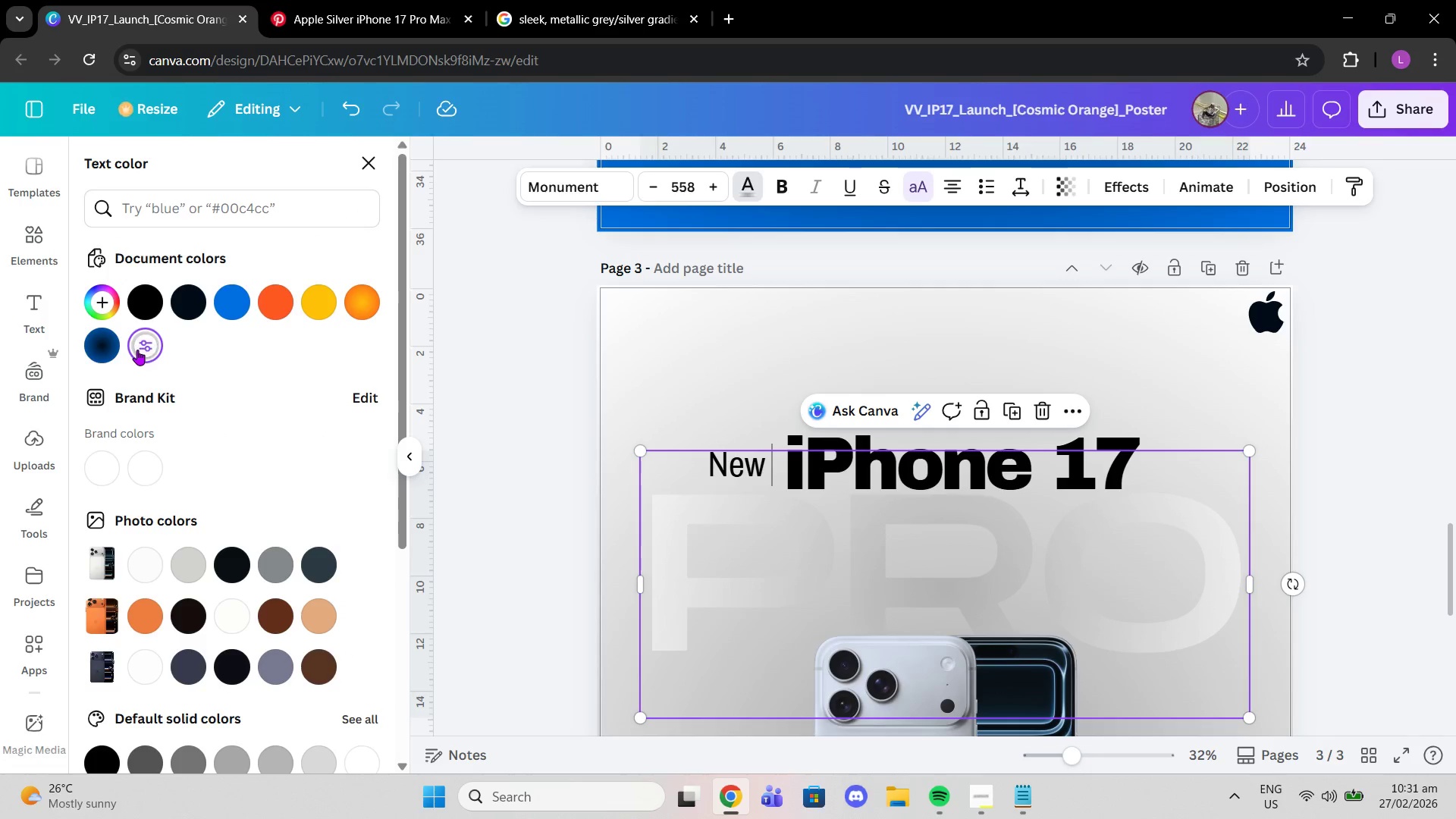 
left_click([137, 350])
 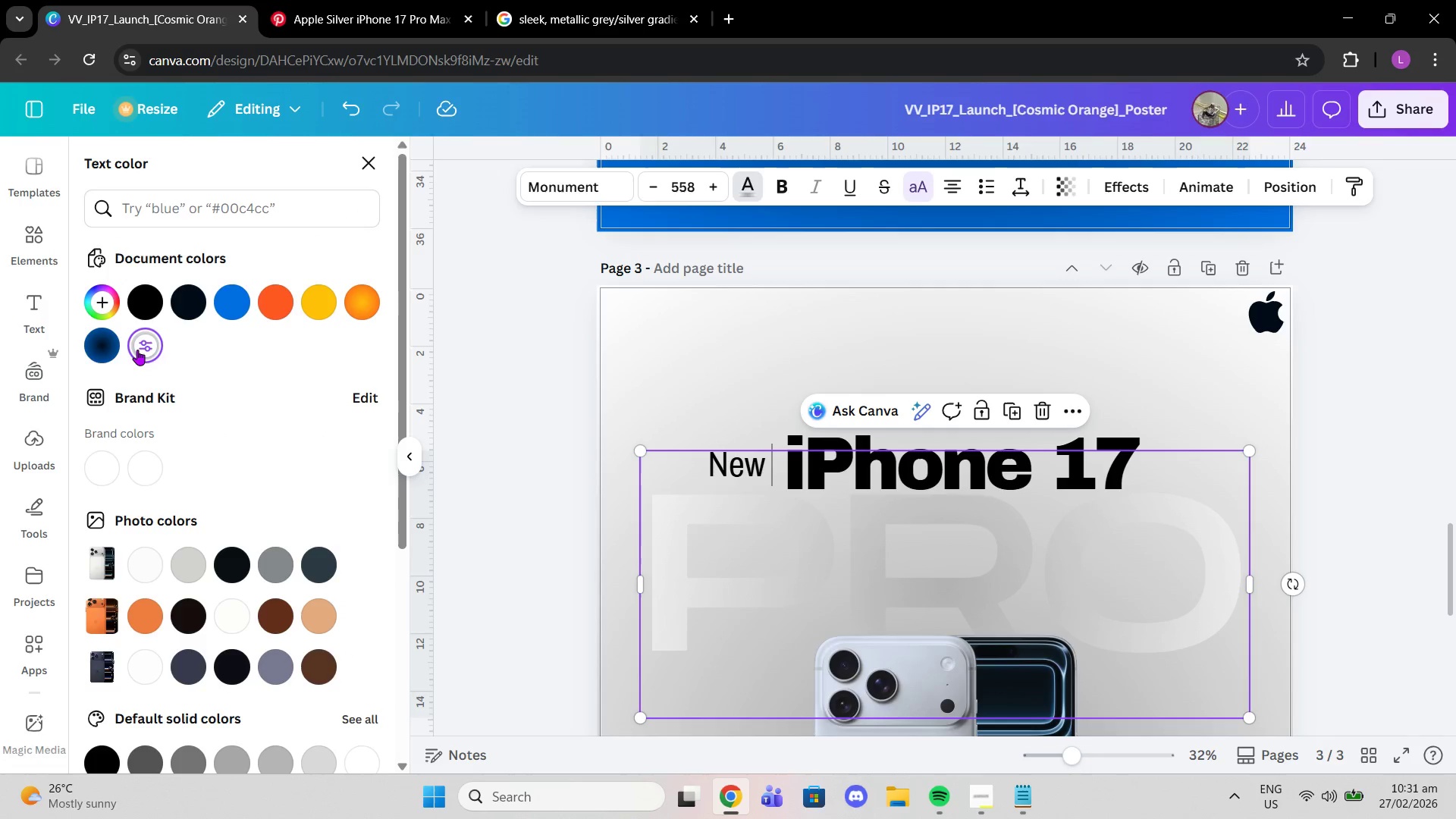 
left_click([143, 347])
 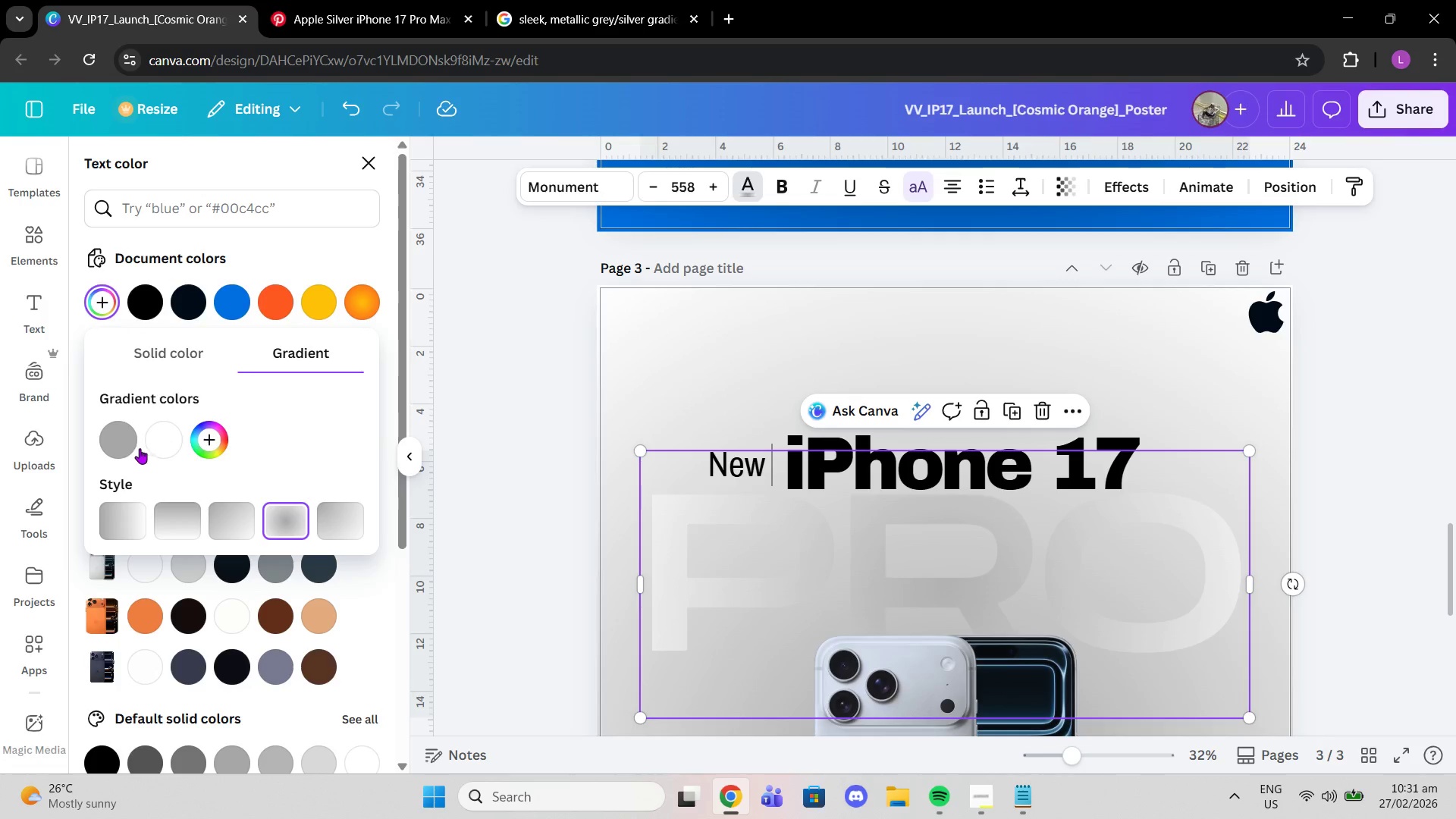 
left_click([122, 443])
 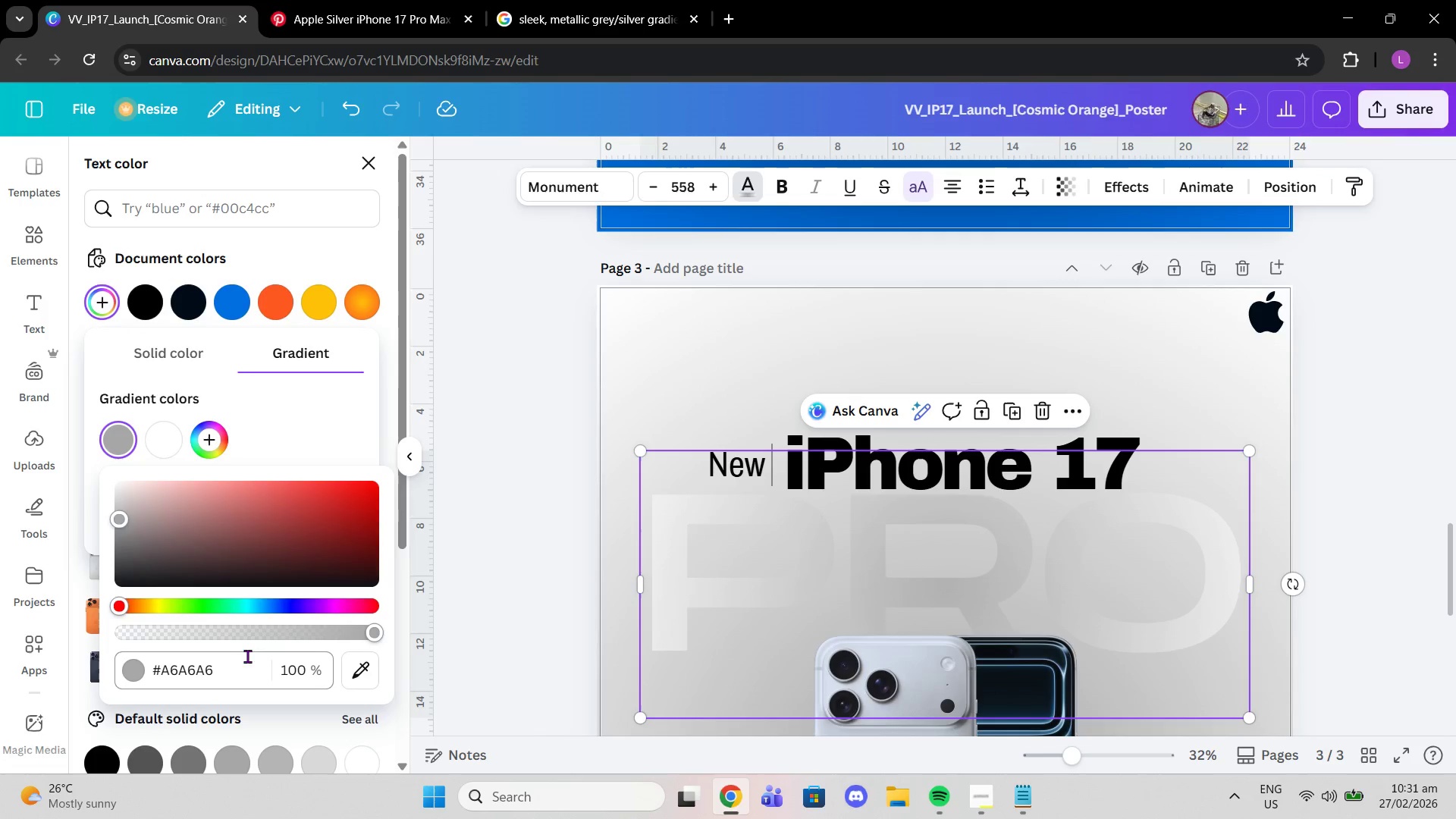 
left_click_drag(start_coordinate=[234, 666], to_coordinate=[230, 676])
 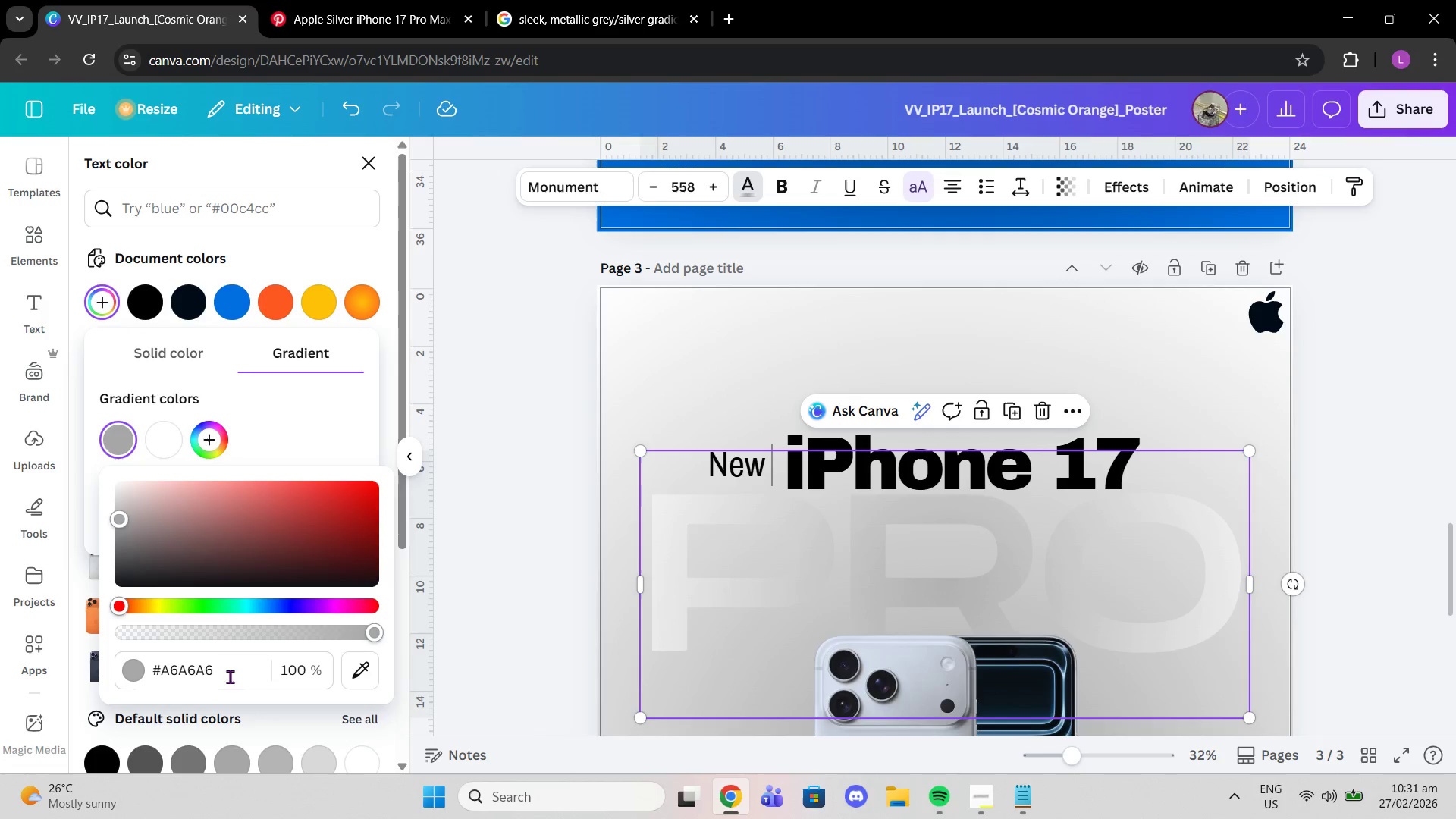 
left_click_drag(start_coordinate=[230, 676], to_coordinate=[154, 672])
 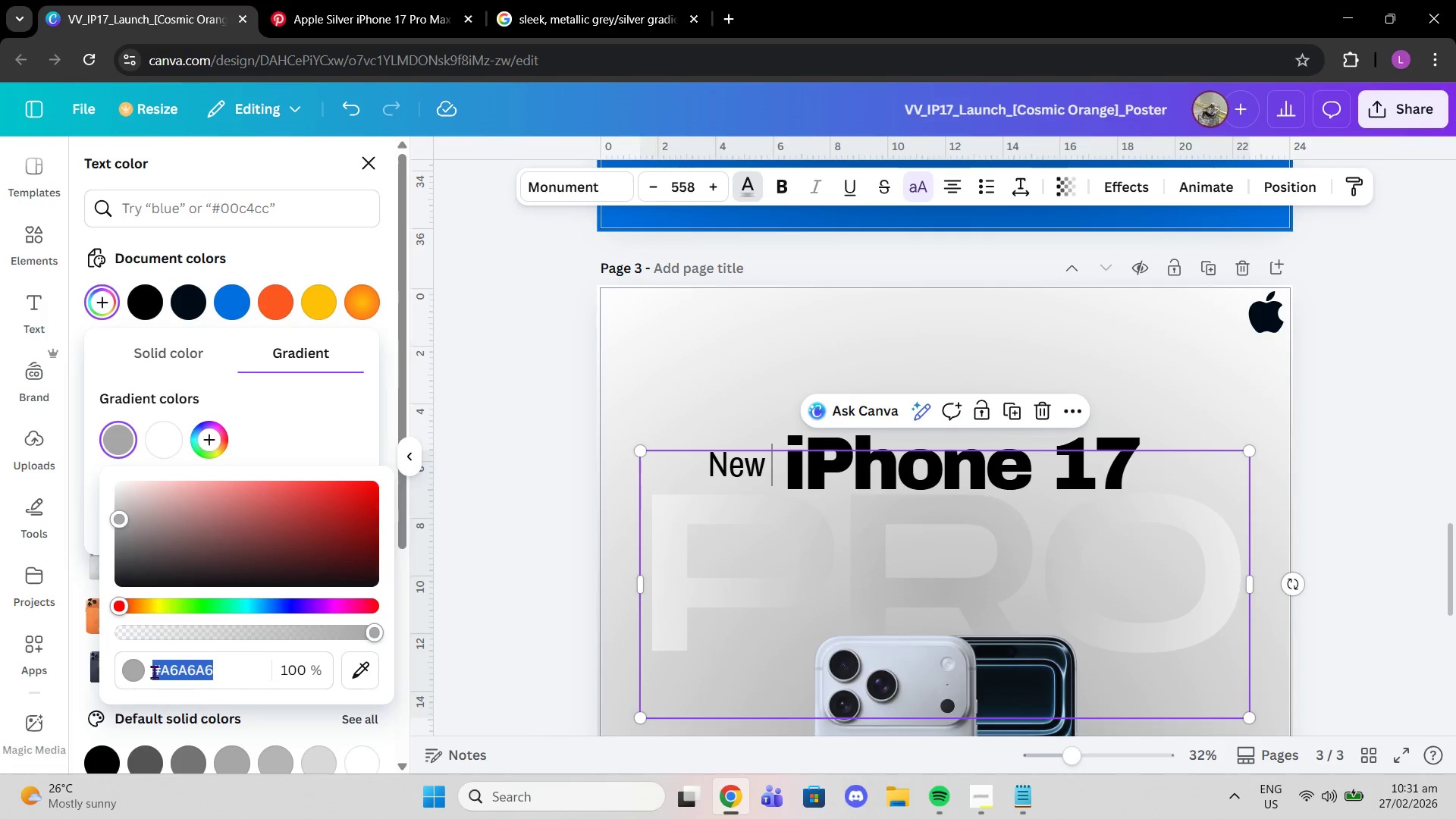 
key(Control+C)
 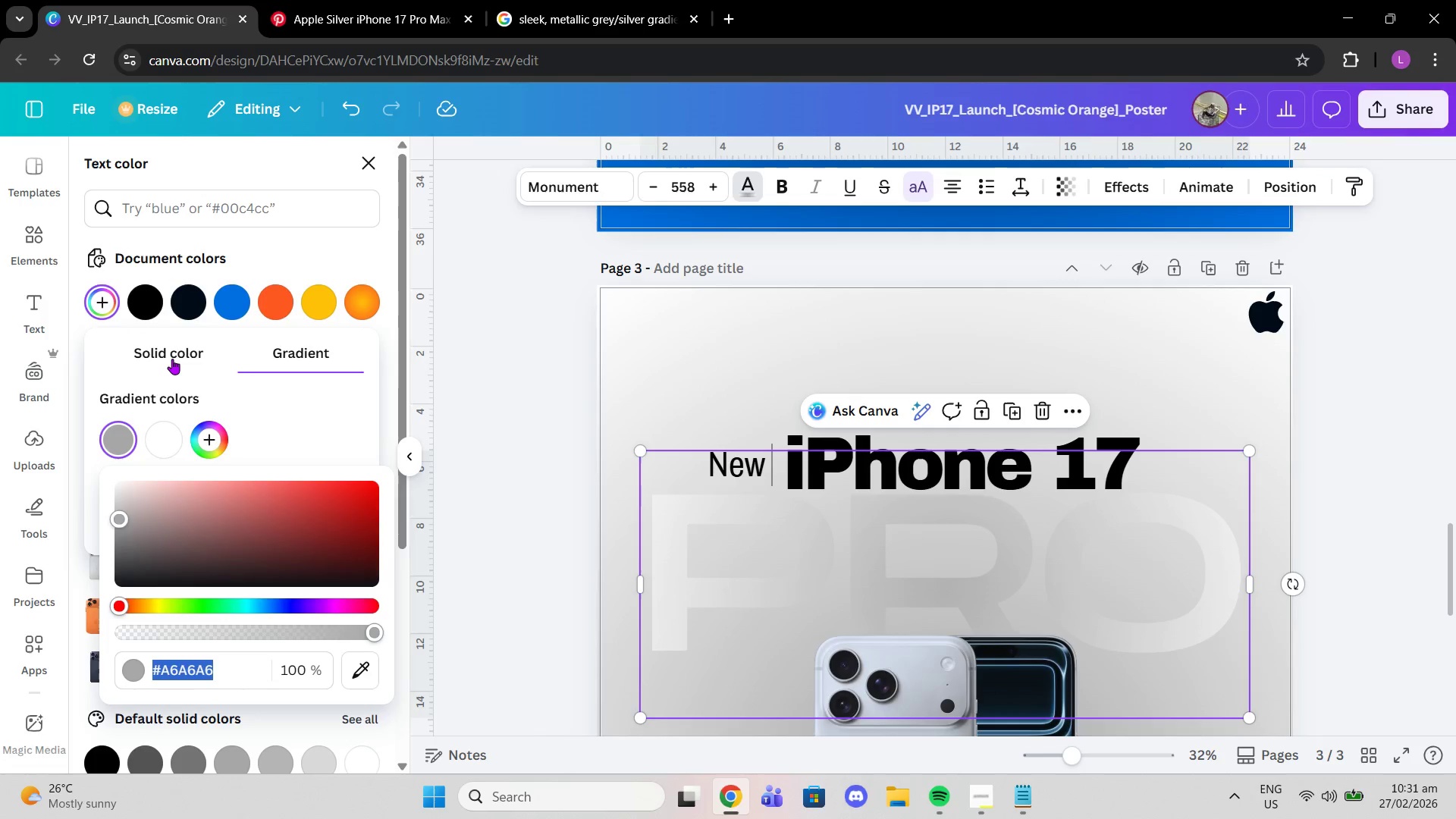 
left_click([172, 359])
 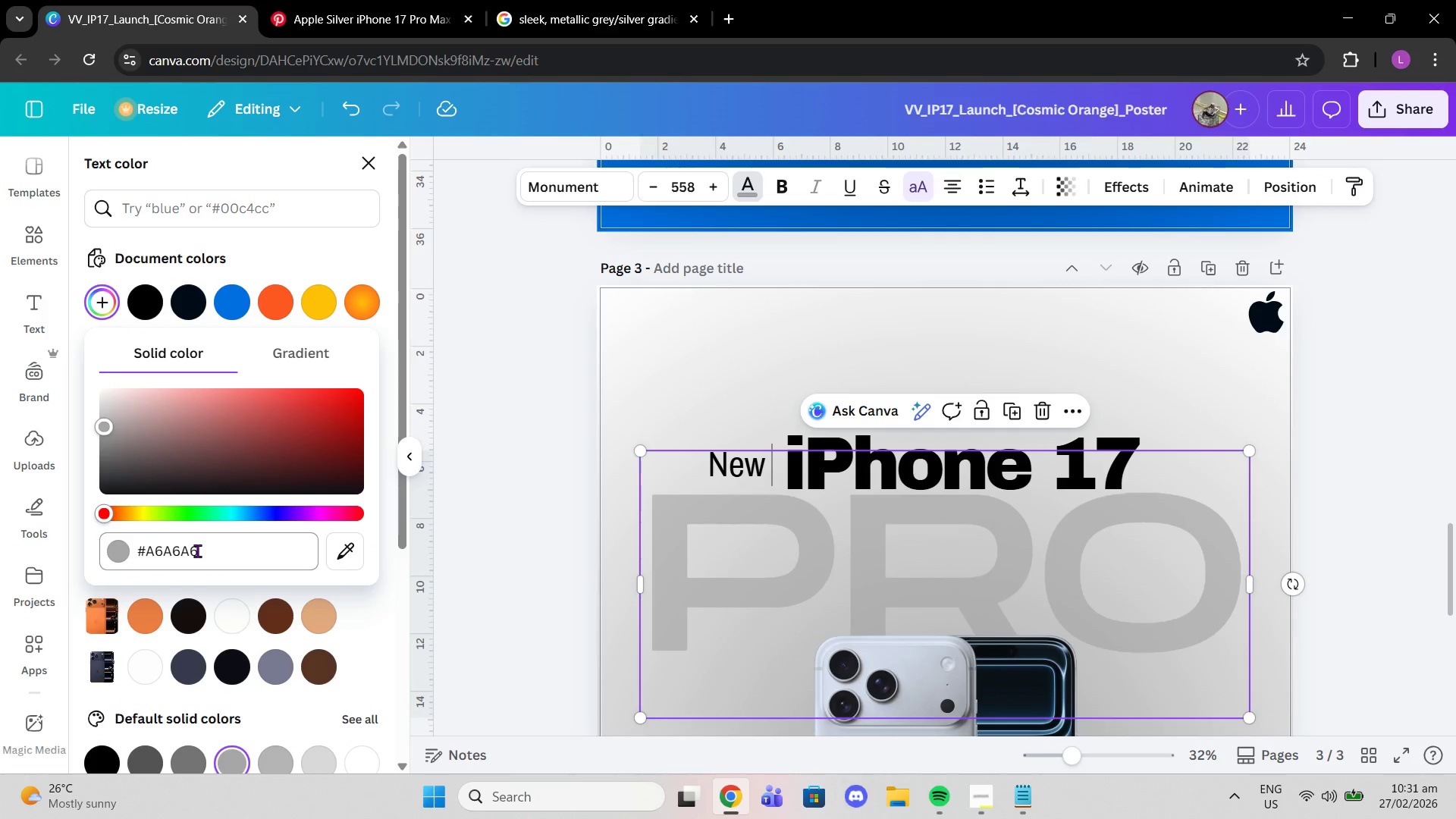 
left_click_drag(start_coordinate=[198, 551], to_coordinate=[142, 544])
 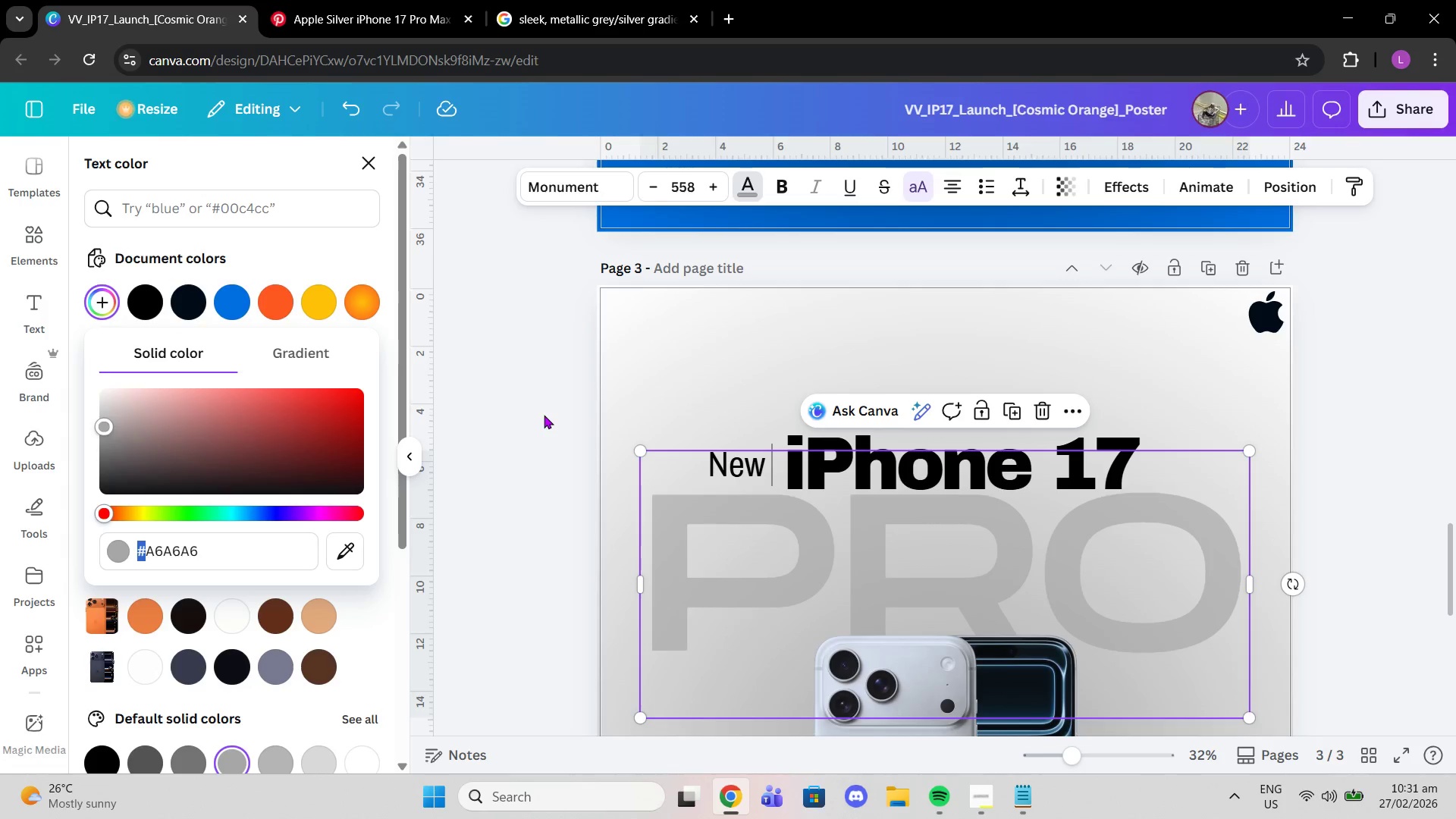 
double_click([544, 415])
 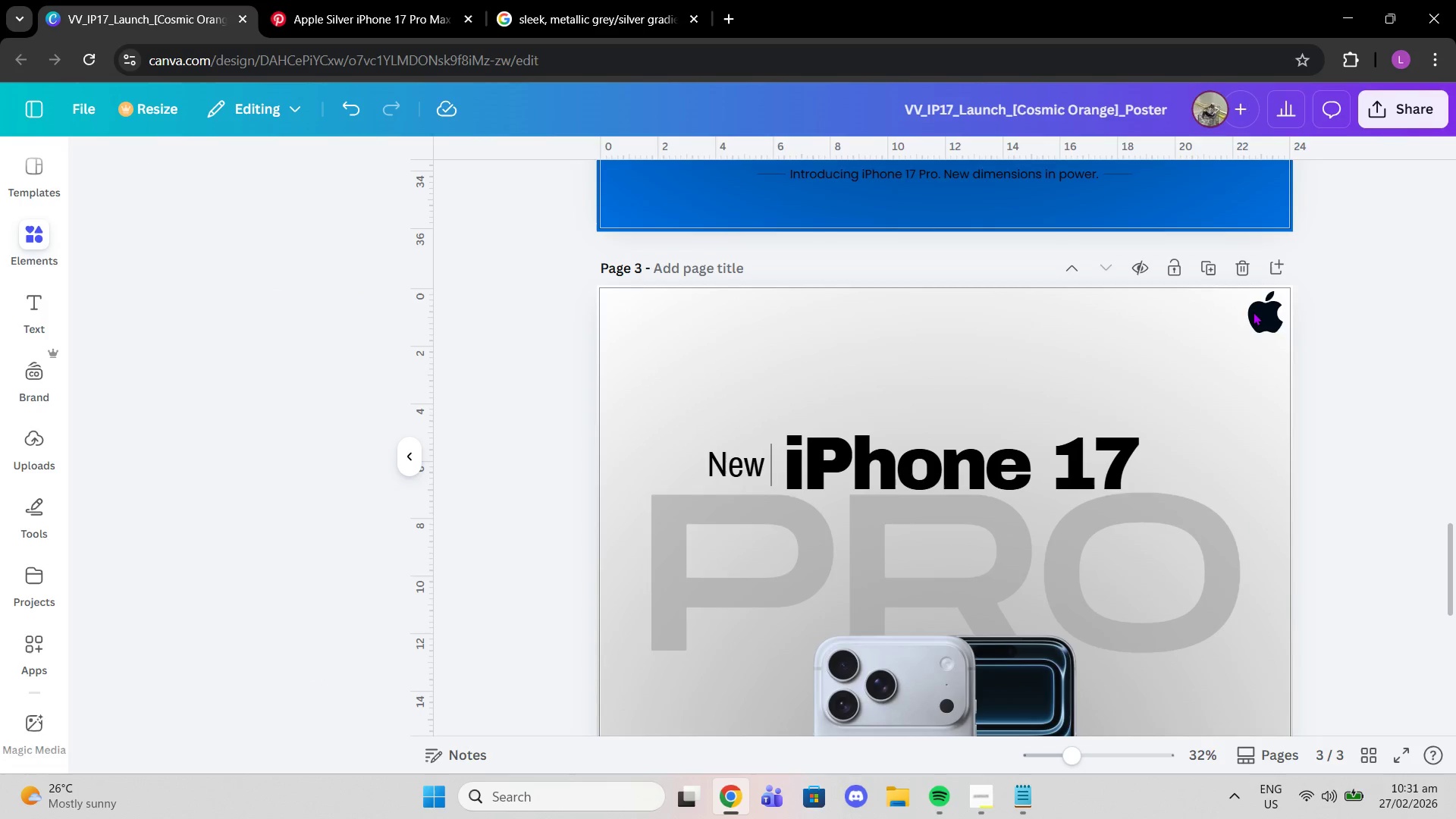 
left_click([1253, 312])
 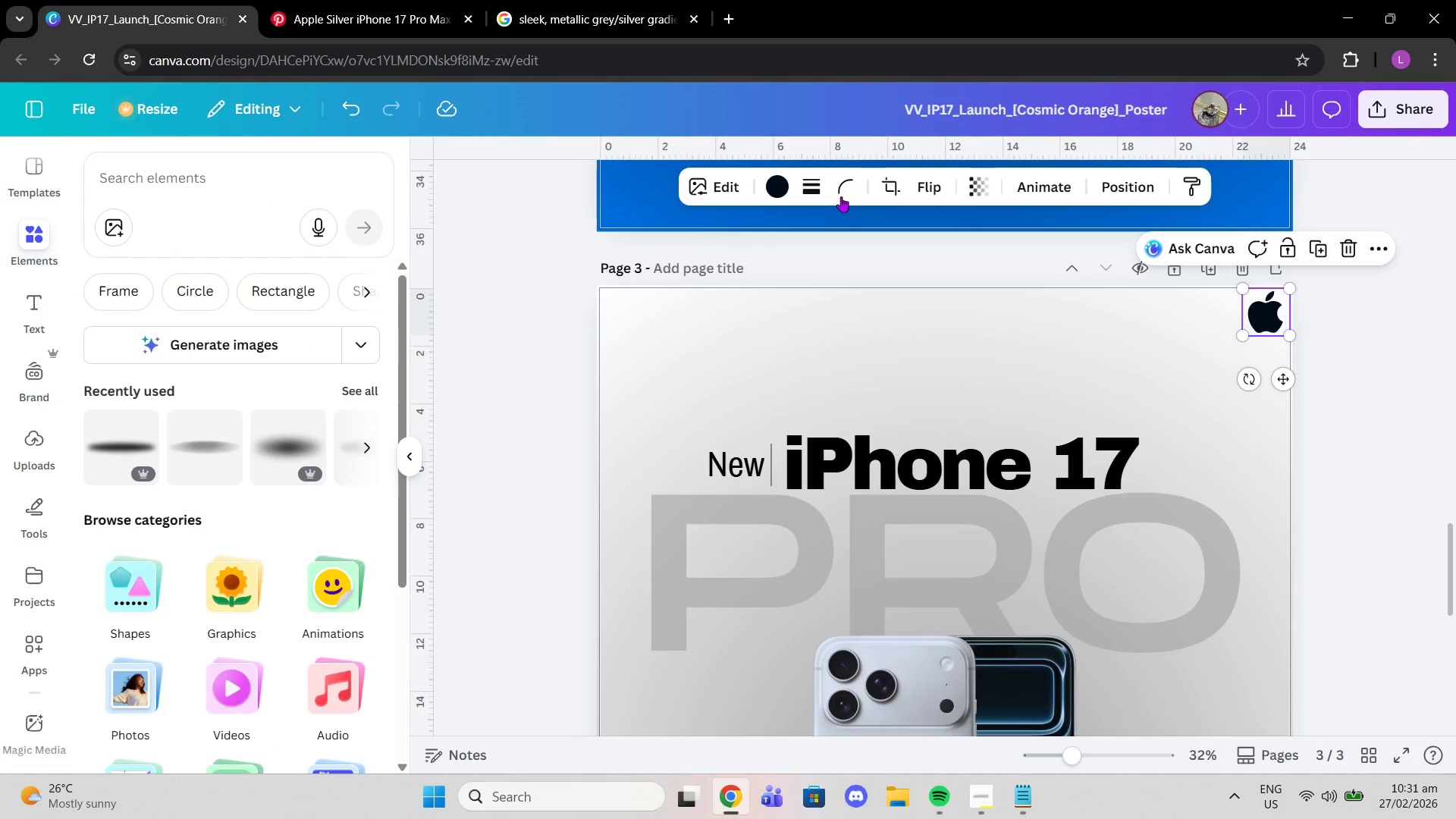 
left_click([777, 192])
 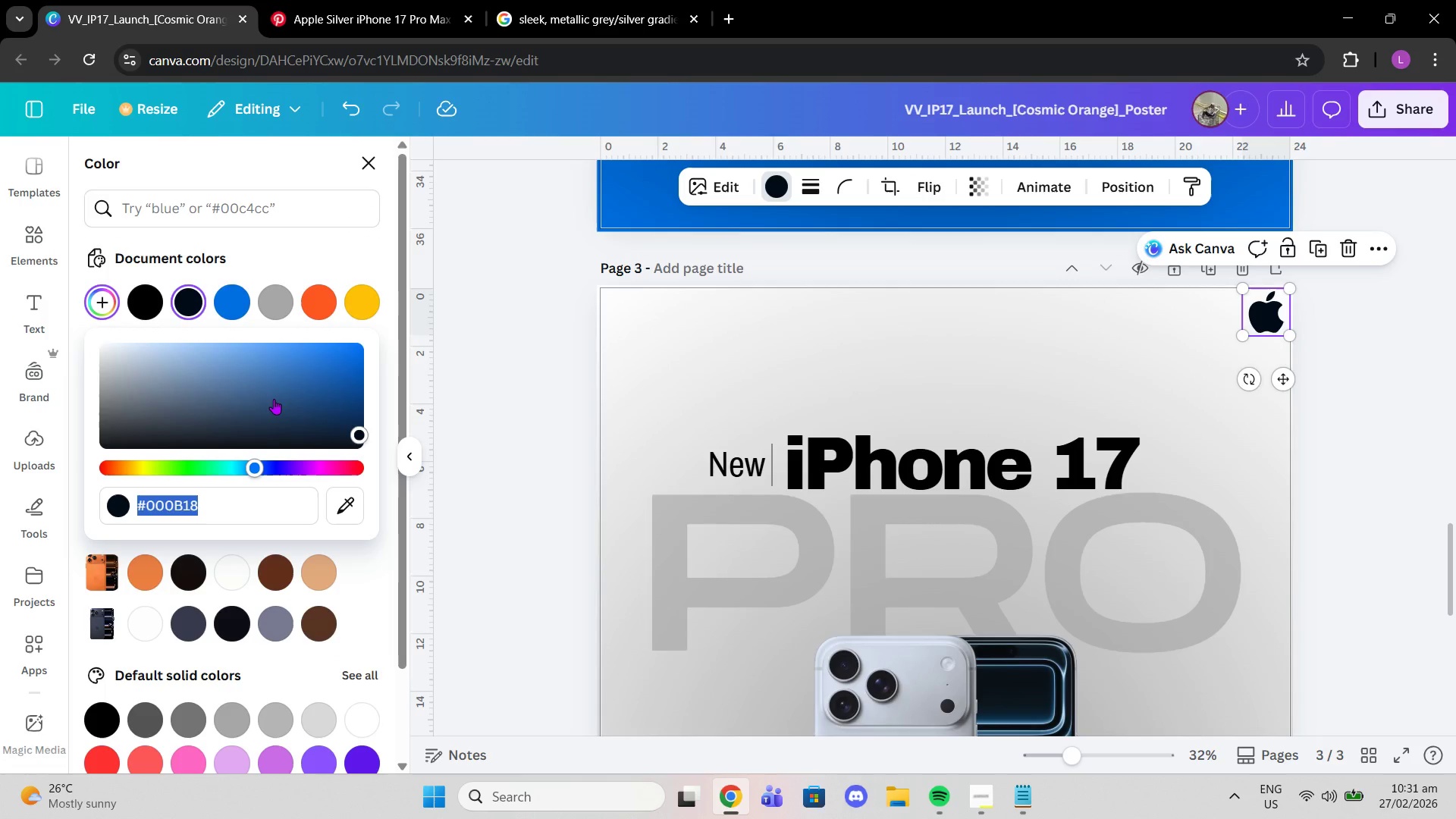 
left_click([275, 301])
 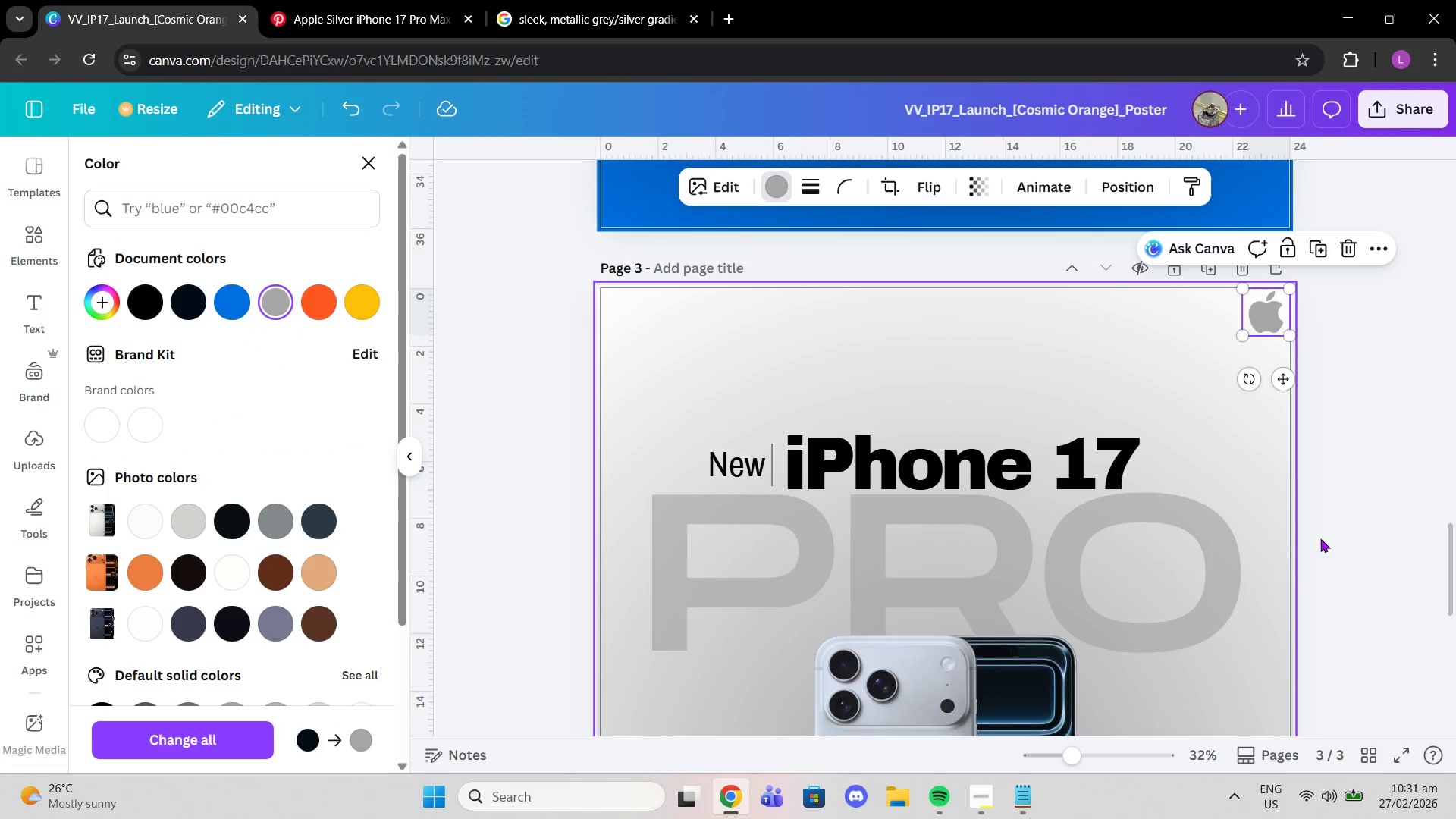 
double_click([1338, 514])
 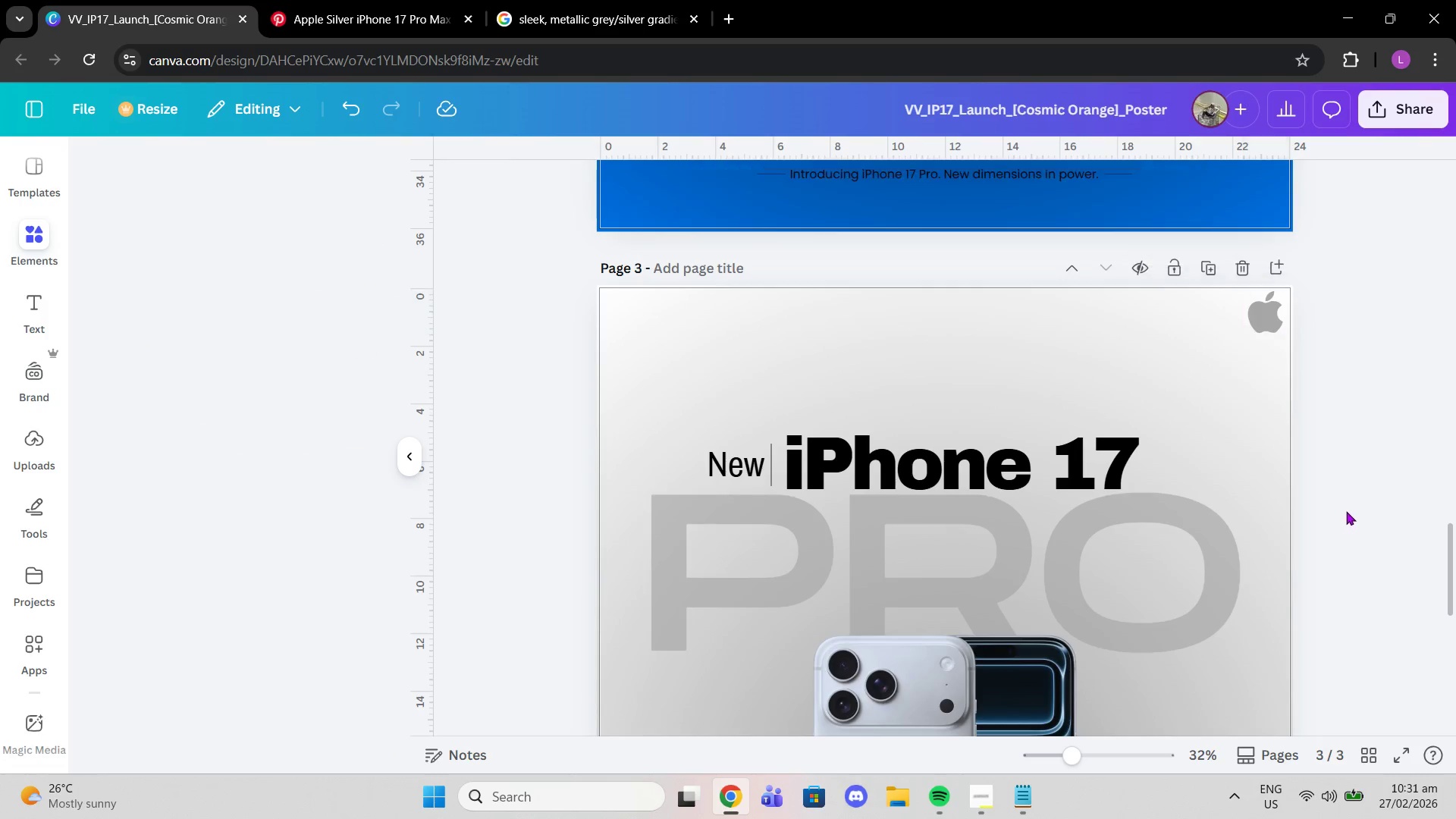 
left_click([1346, 511])
 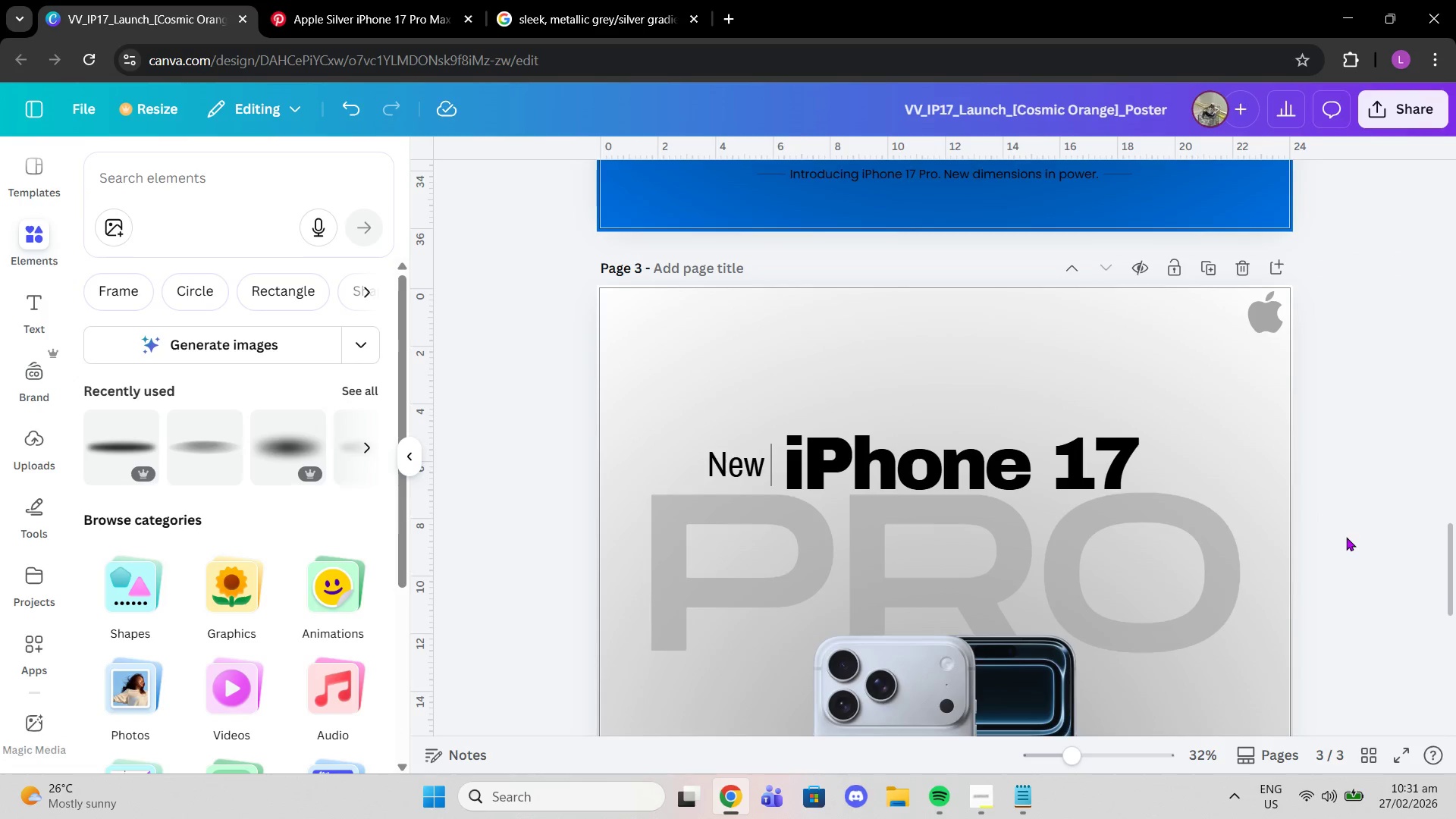 
scroll: coordinate [1346, 537], scroll_direction: down, amount: 3.0
 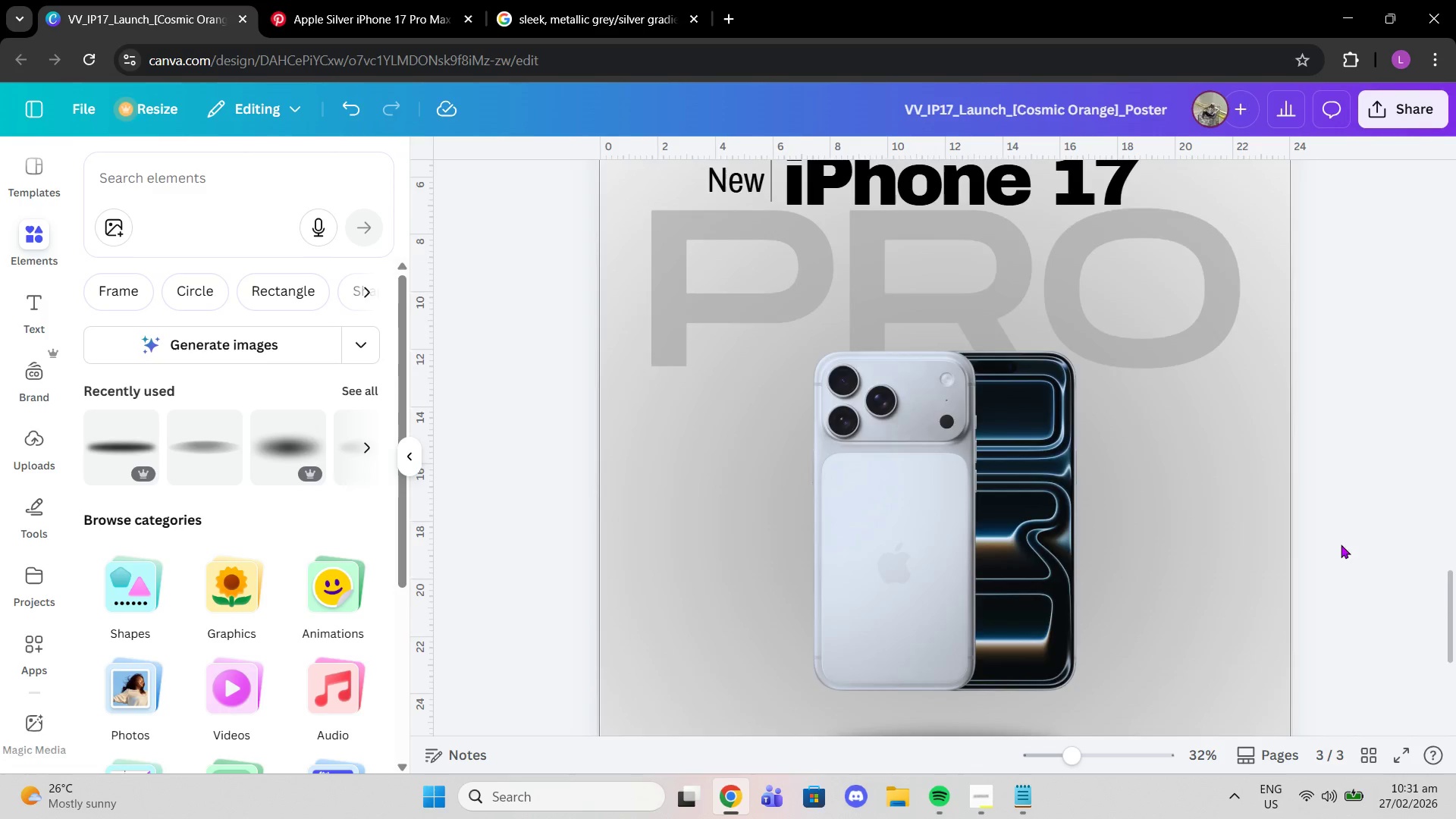 
scroll: coordinate [1157, 468], scroll_direction: up, amount: 15.0
 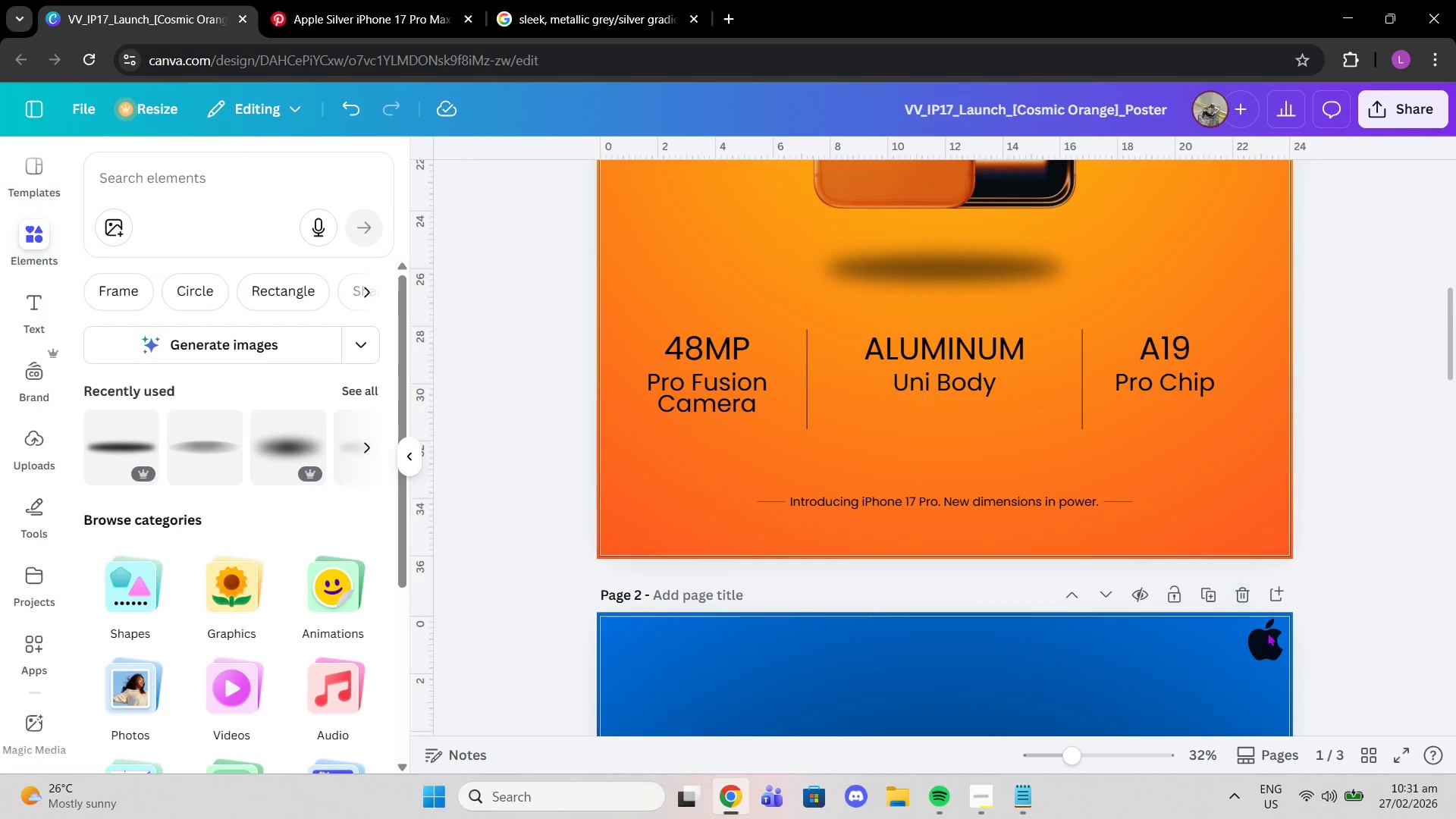 
left_click([1267, 632])
 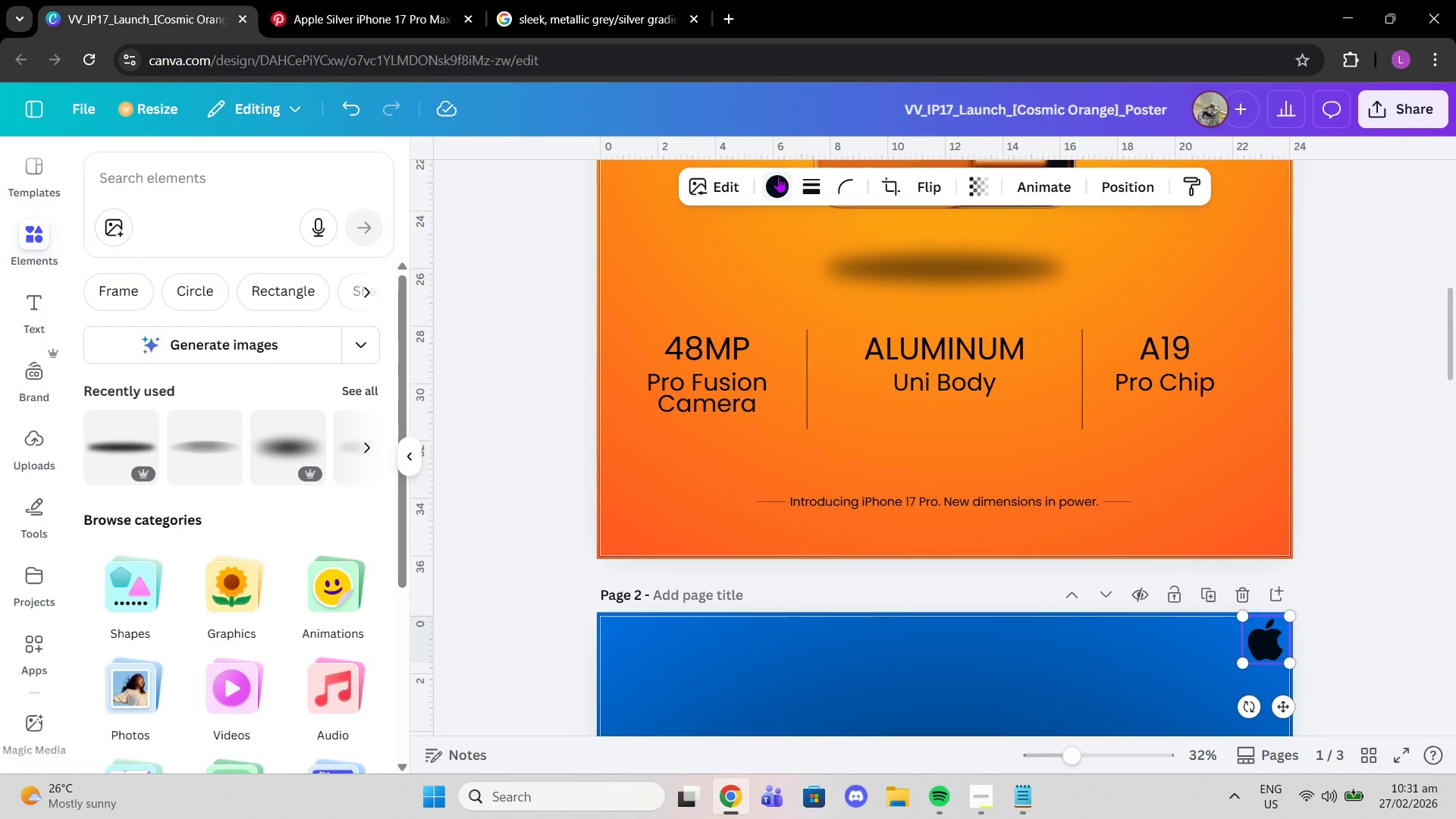 
left_click([778, 181])
 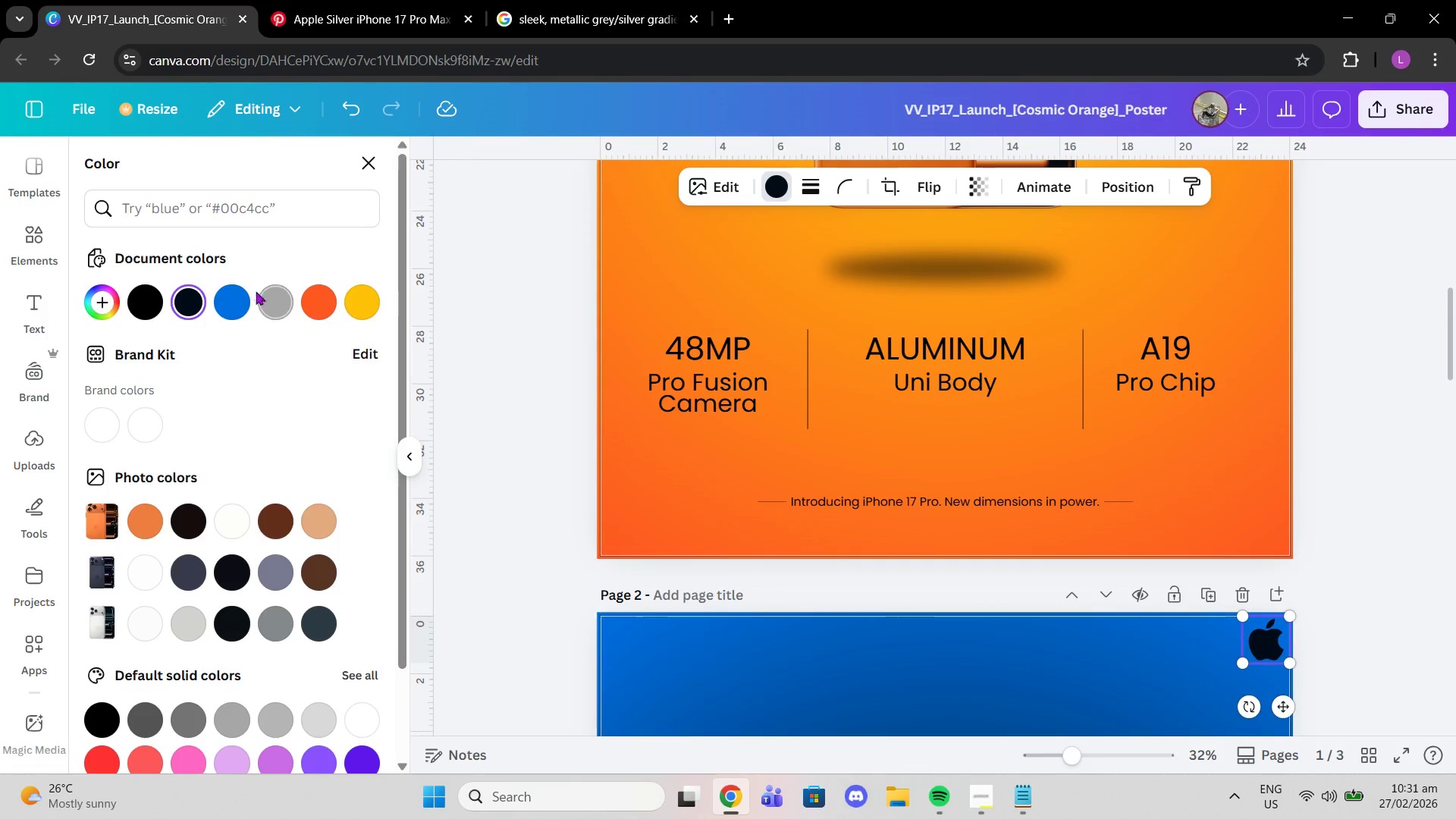 
left_click([240, 299])
 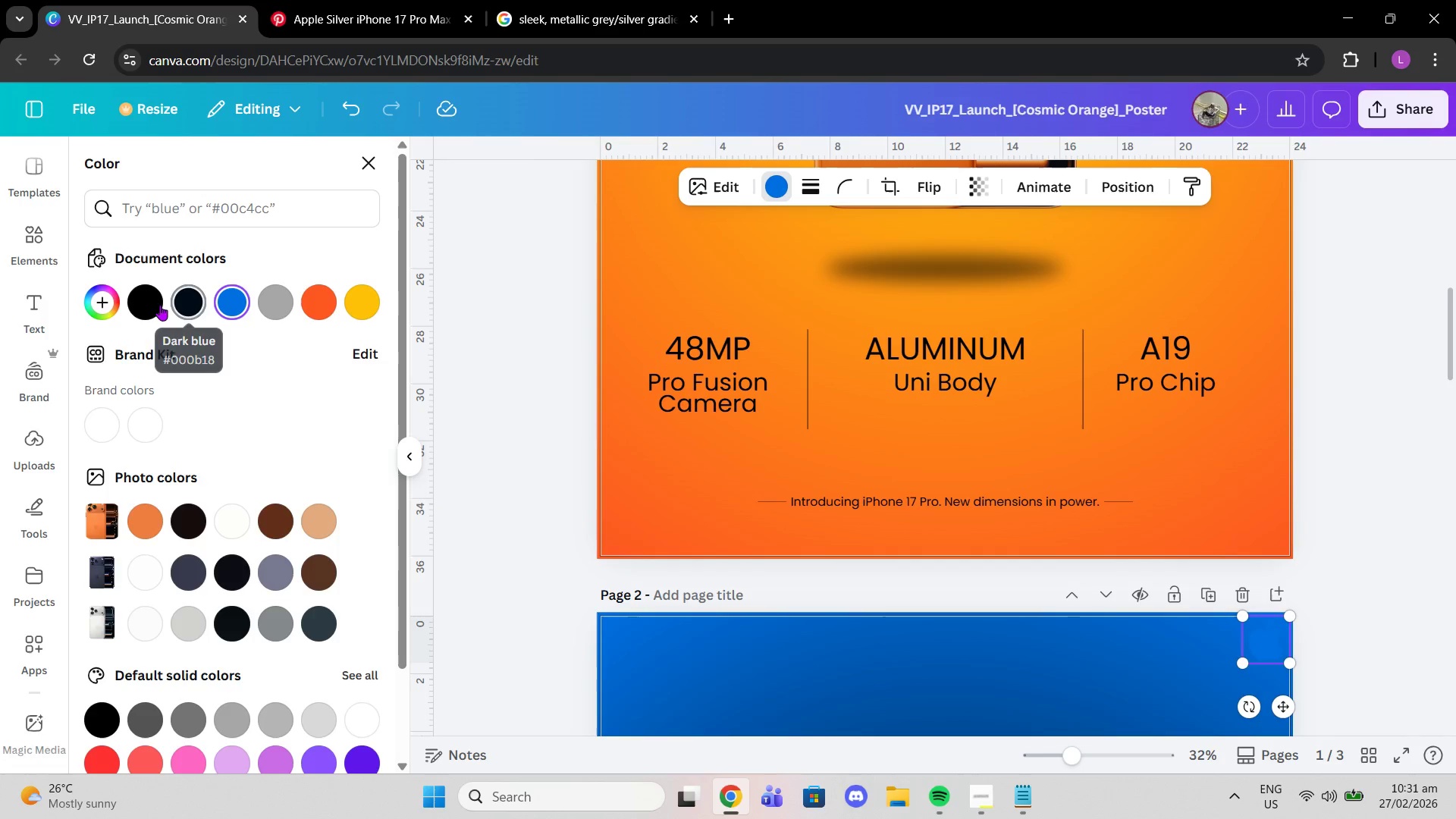 
left_click([181, 303])
 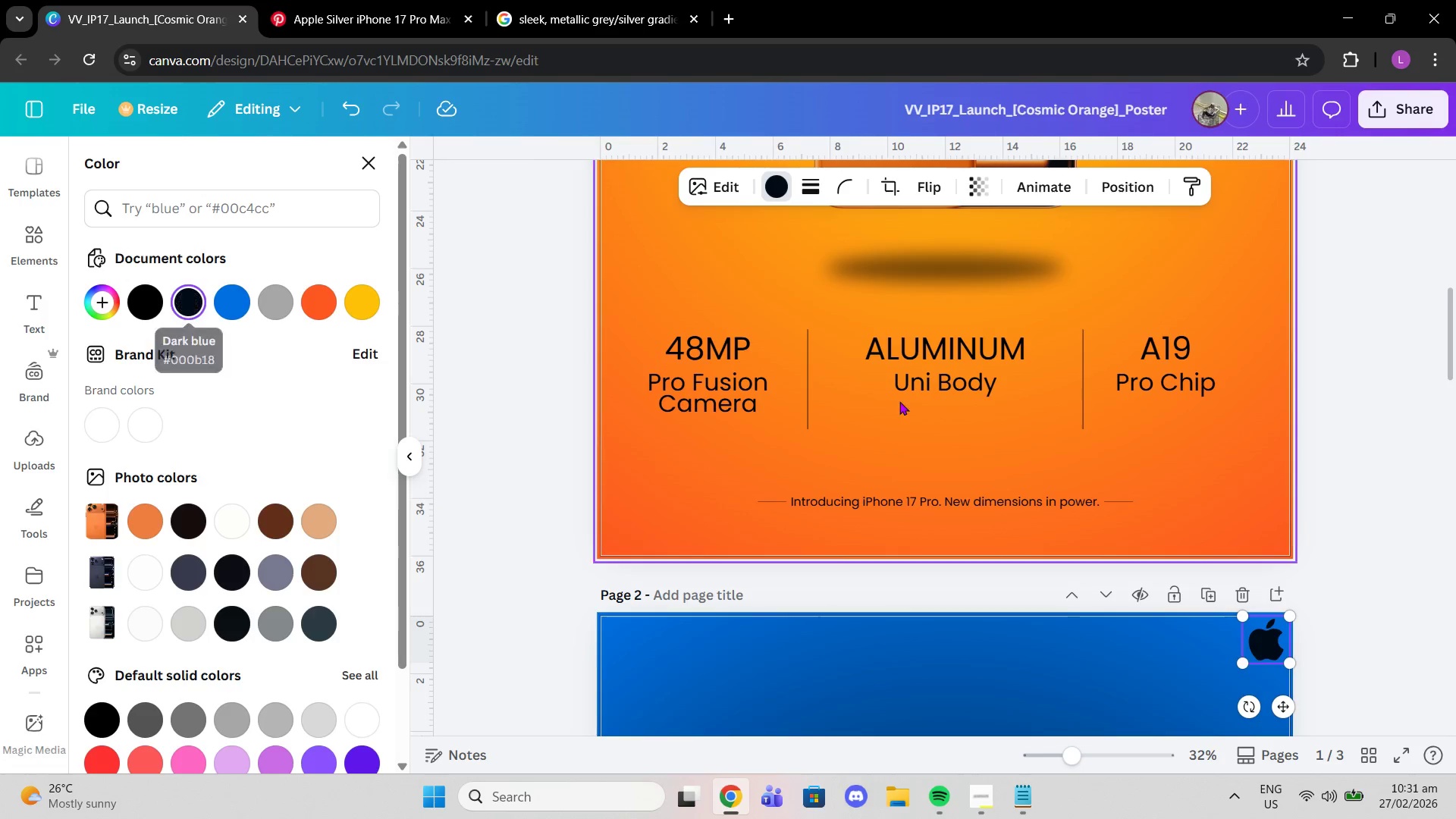 
scroll: coordinate [916, 399], scroll_direction: up, amount: 7.0
 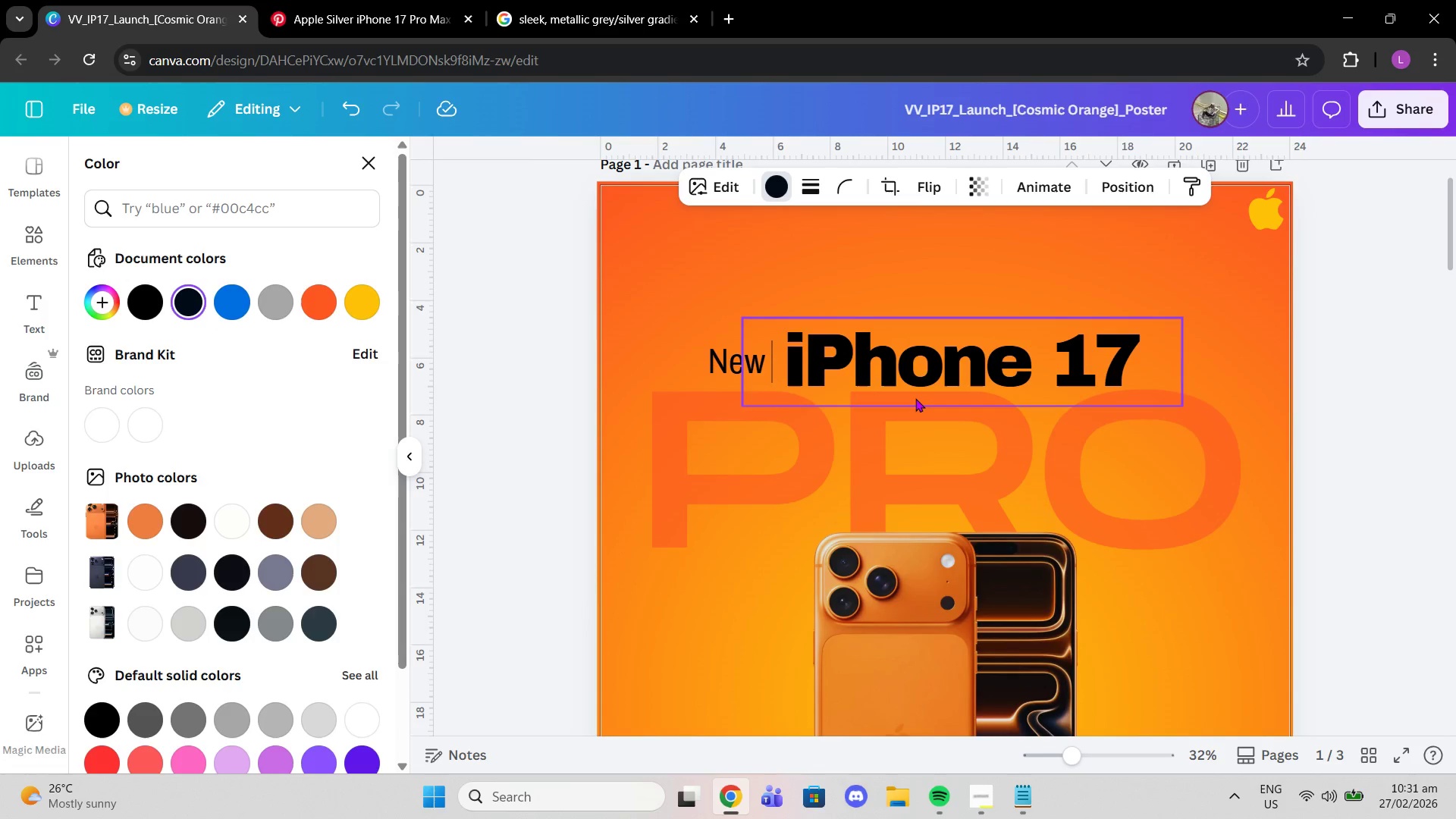 
scroll: coordinate [914, 398], scroll_direction: down, amount: 13.0
 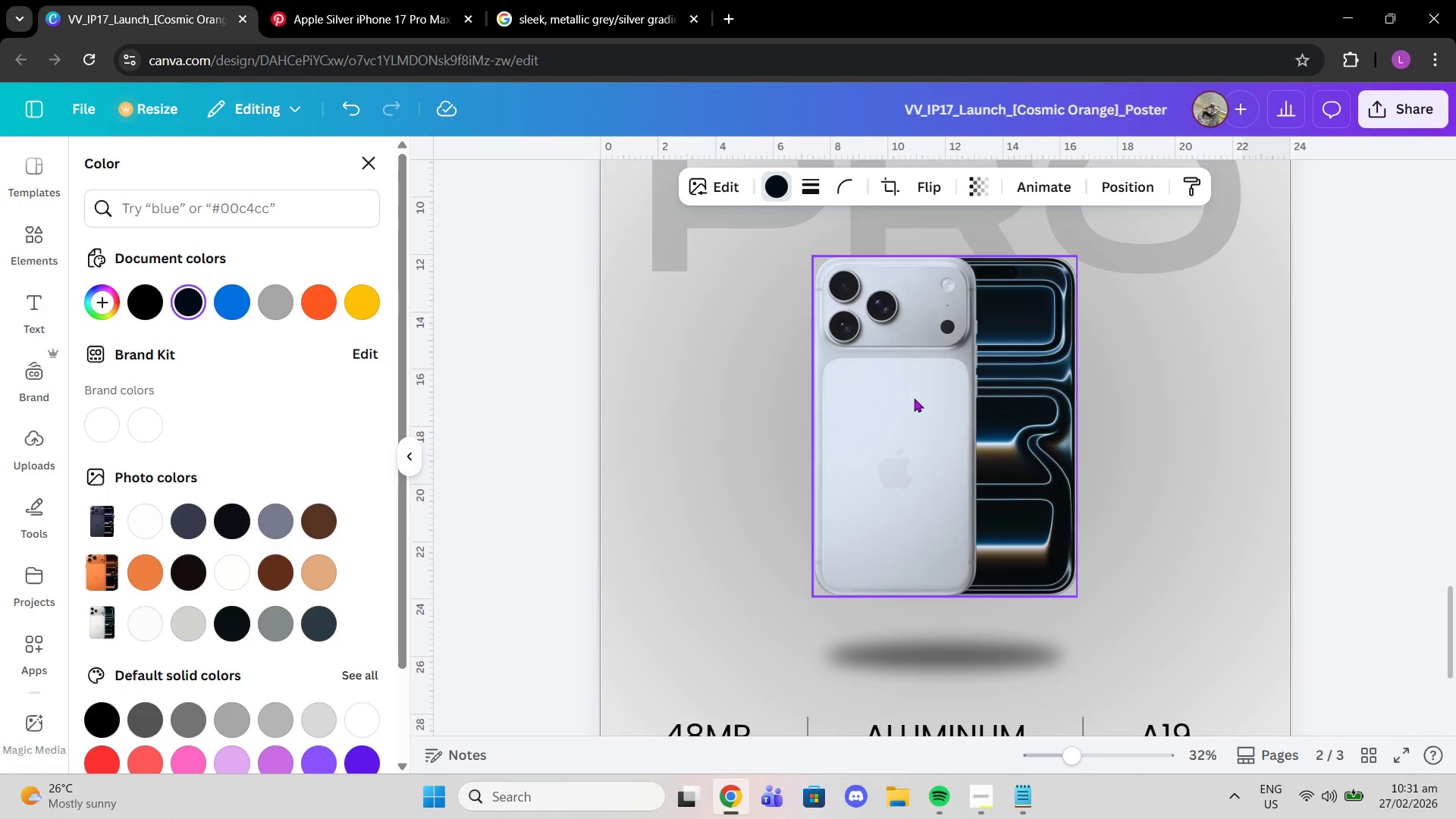 
scroll: coordinate [914, 398], scroll_direction: up, amount: 2.0
 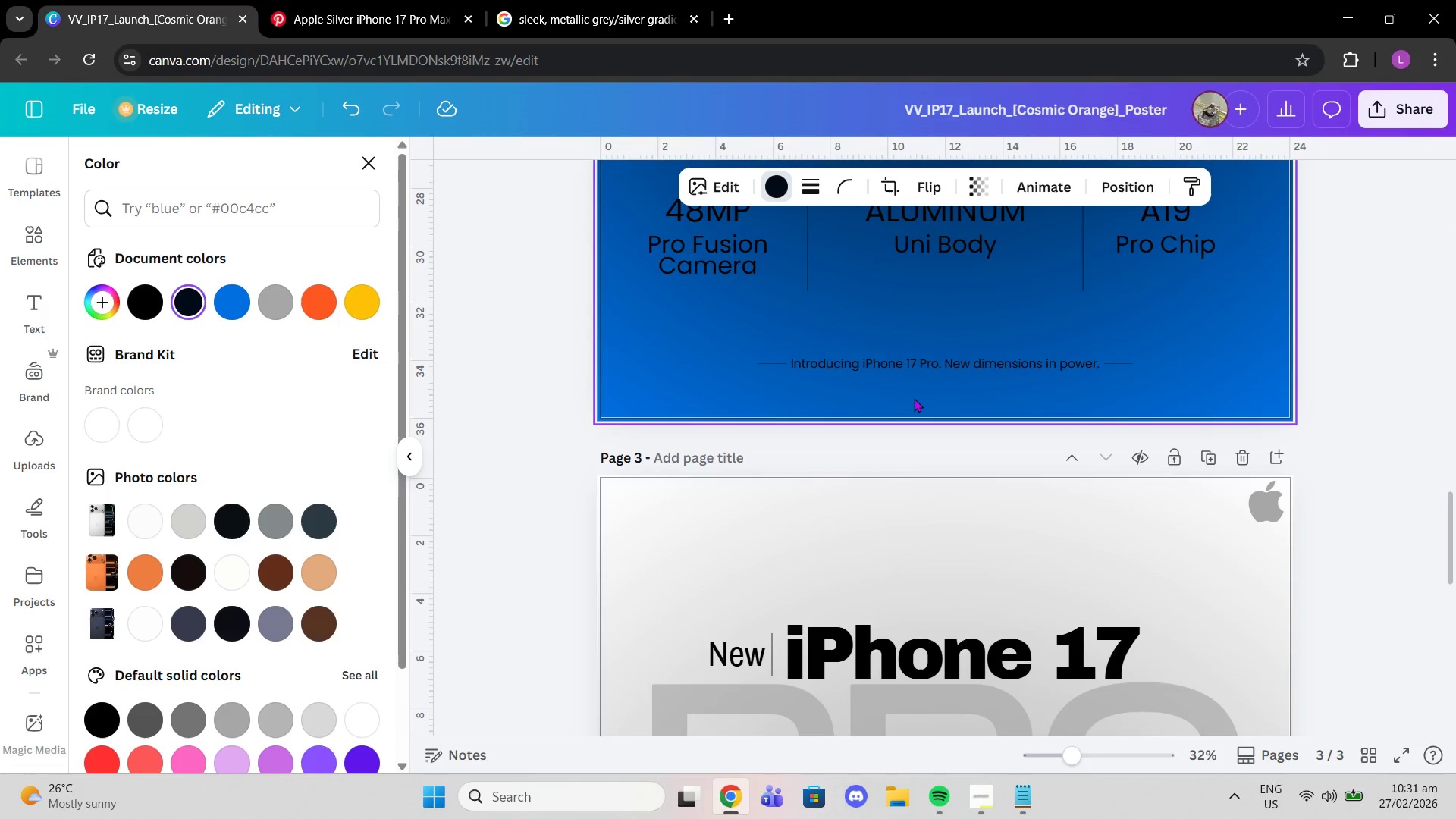 
scroll: coordinate [914, 398], scroll_direction: down, amount: 2.0
 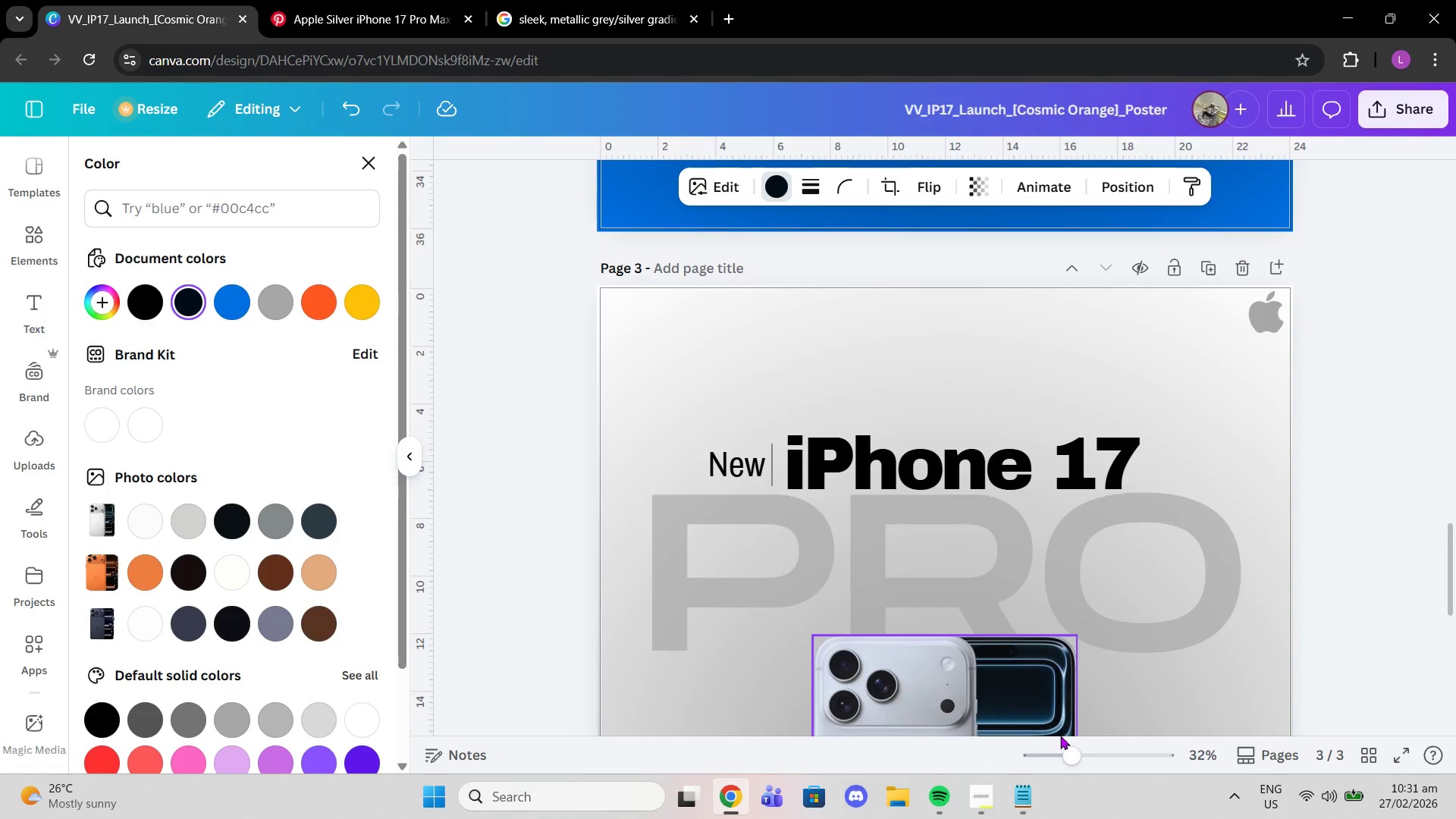 
left_click_drag(start_coordinate=[1072, 750], to_coordinate=[1062, 749])
 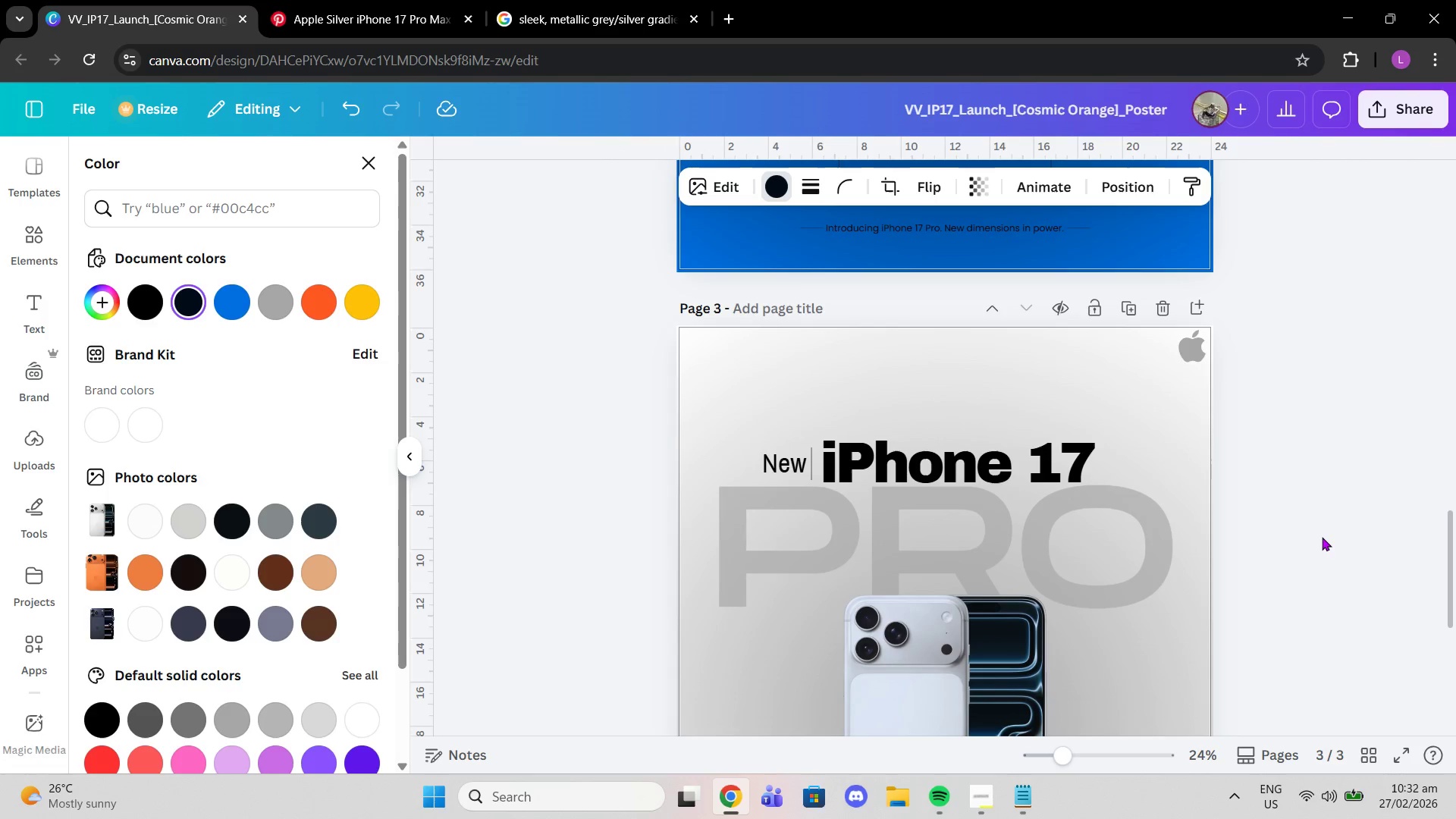 
left_click([1322, 537])
 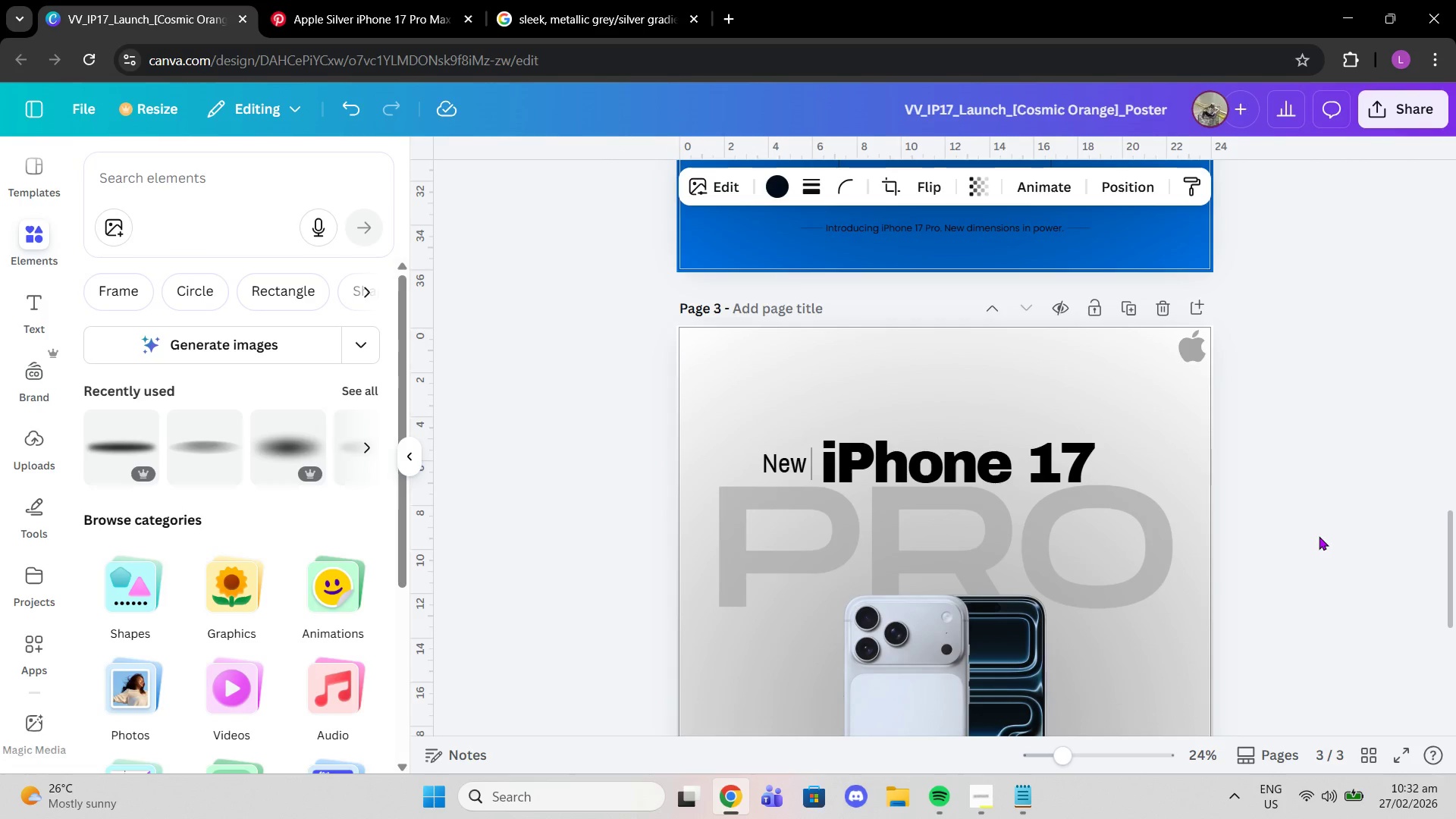 
left_click([1319, 536])
 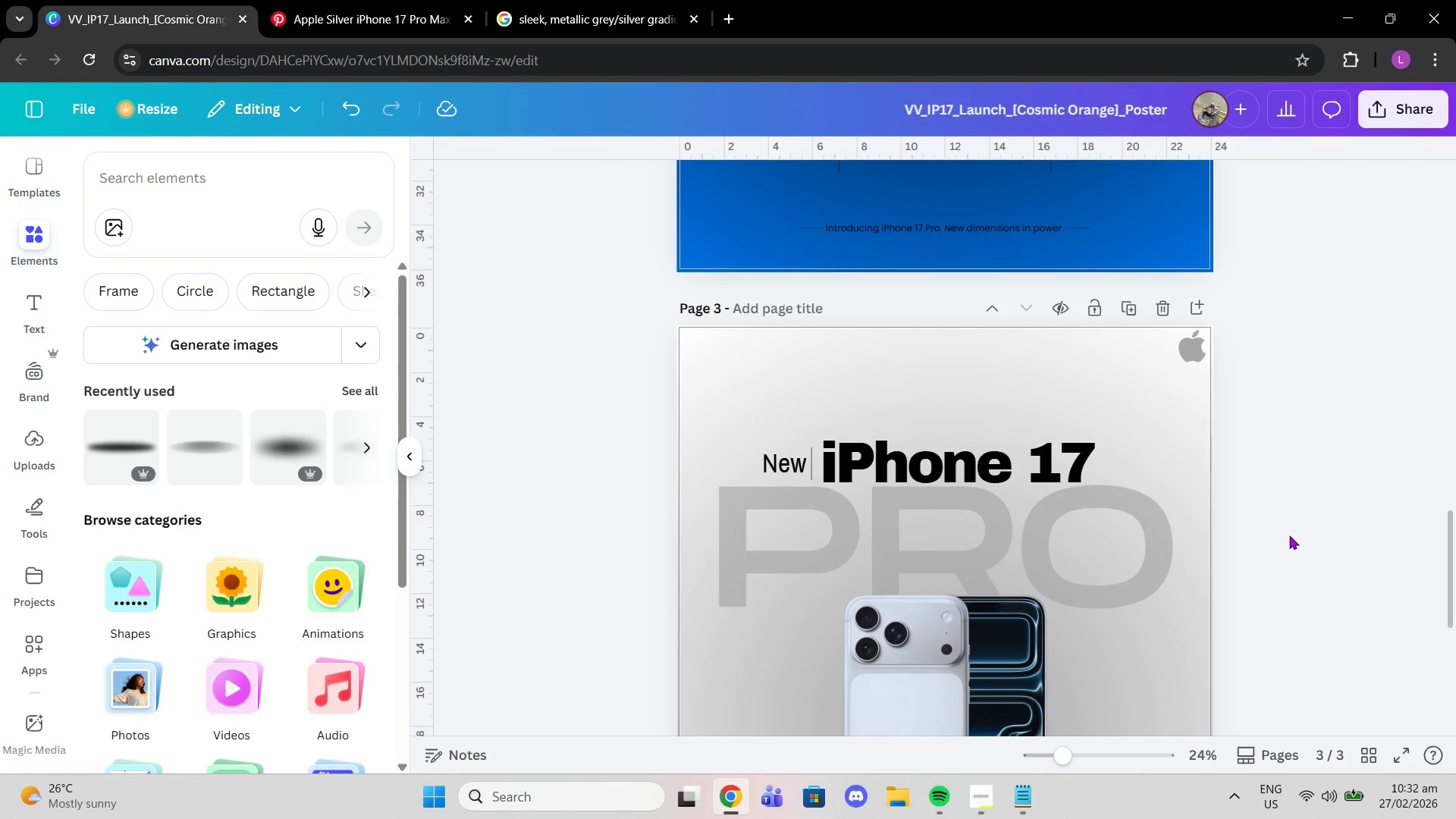 
scroll: coordinate [1282, 536], scroll_direction: down, amount: 4.0
 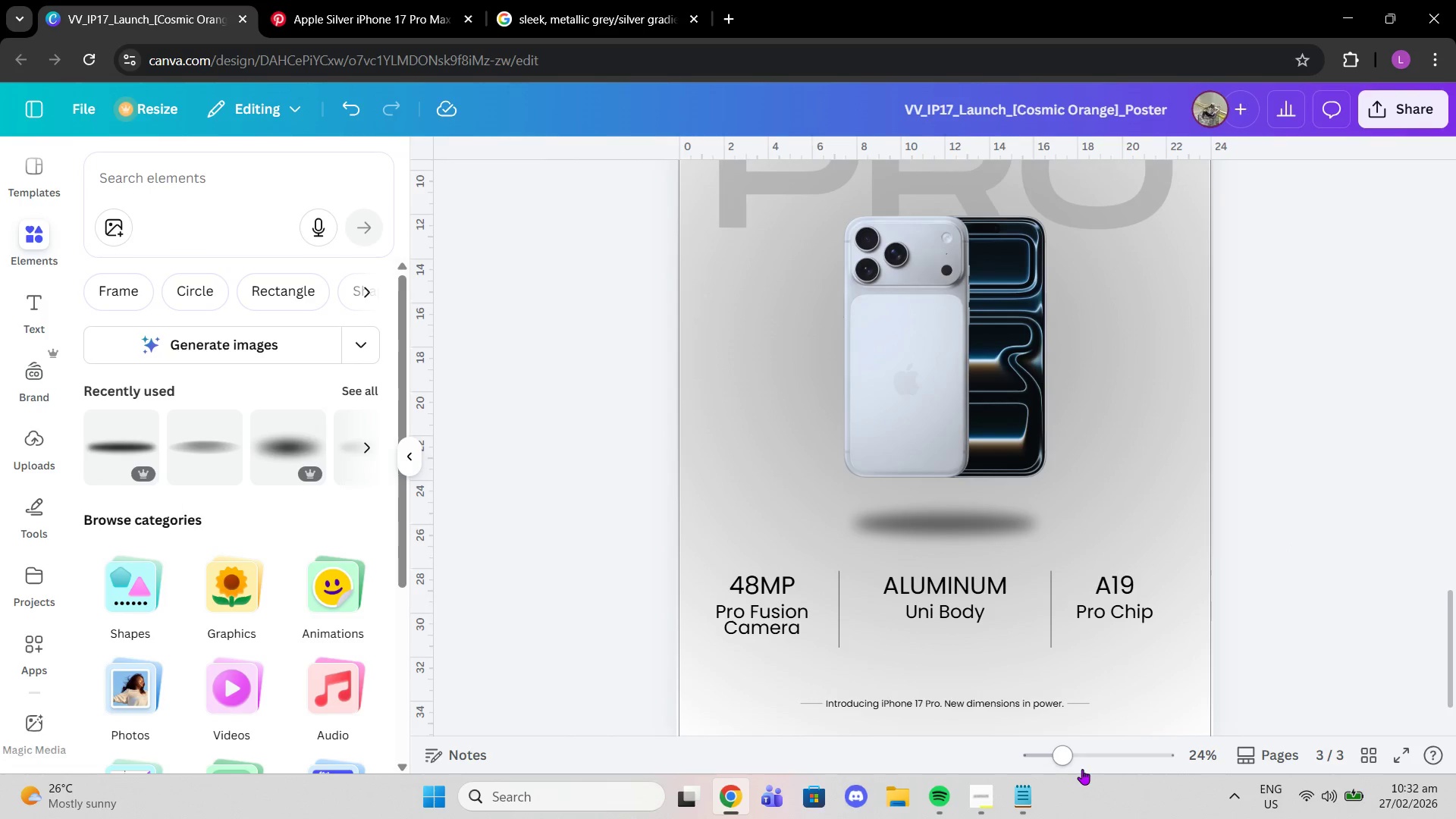 
left_click_drag(start_coordinate=[1065, 757], to_coordinate=[1056, 757])
 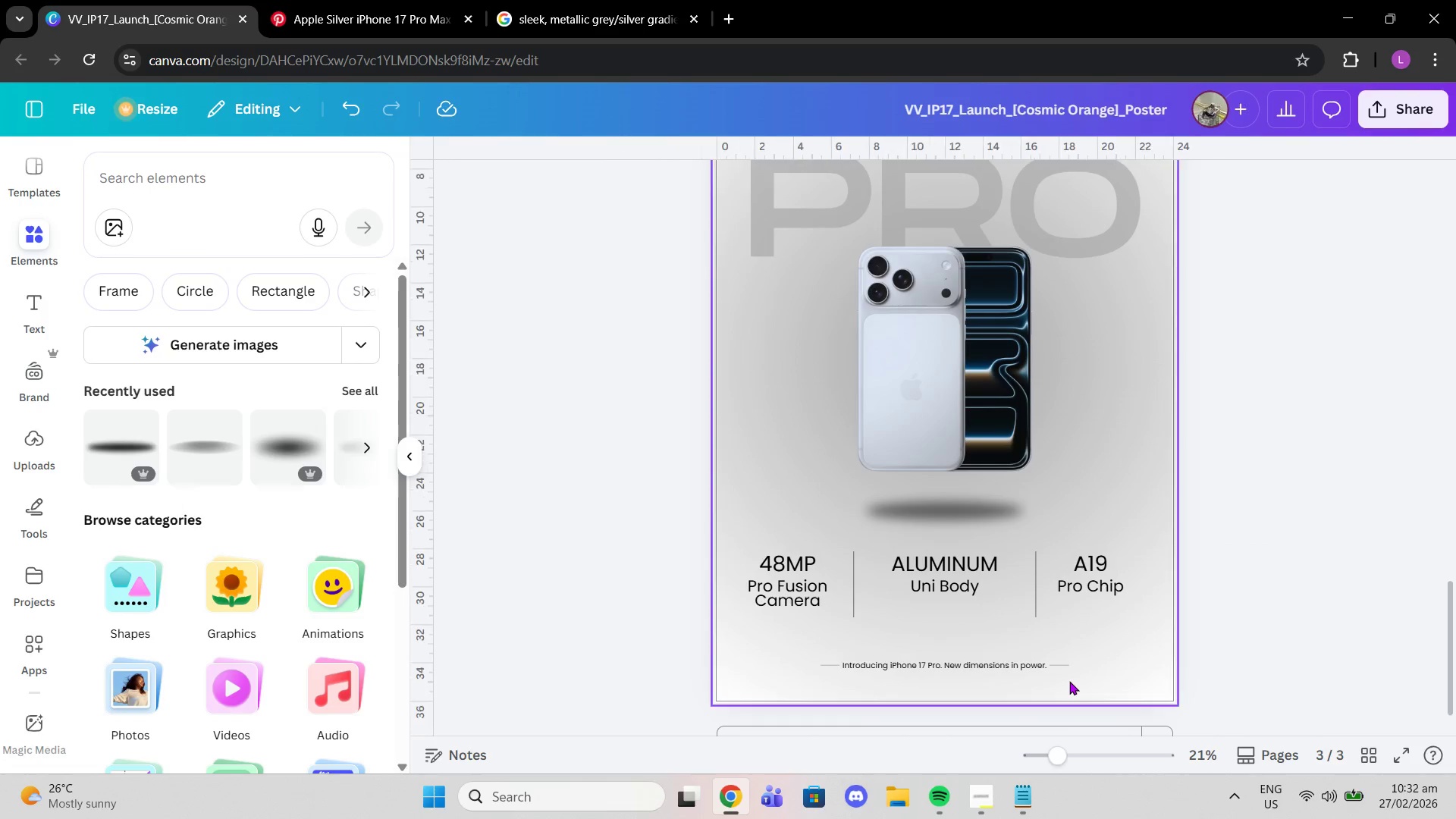 
scroll: coordinate [1071, 682], scroll_direction: up, amount: 3.0
 